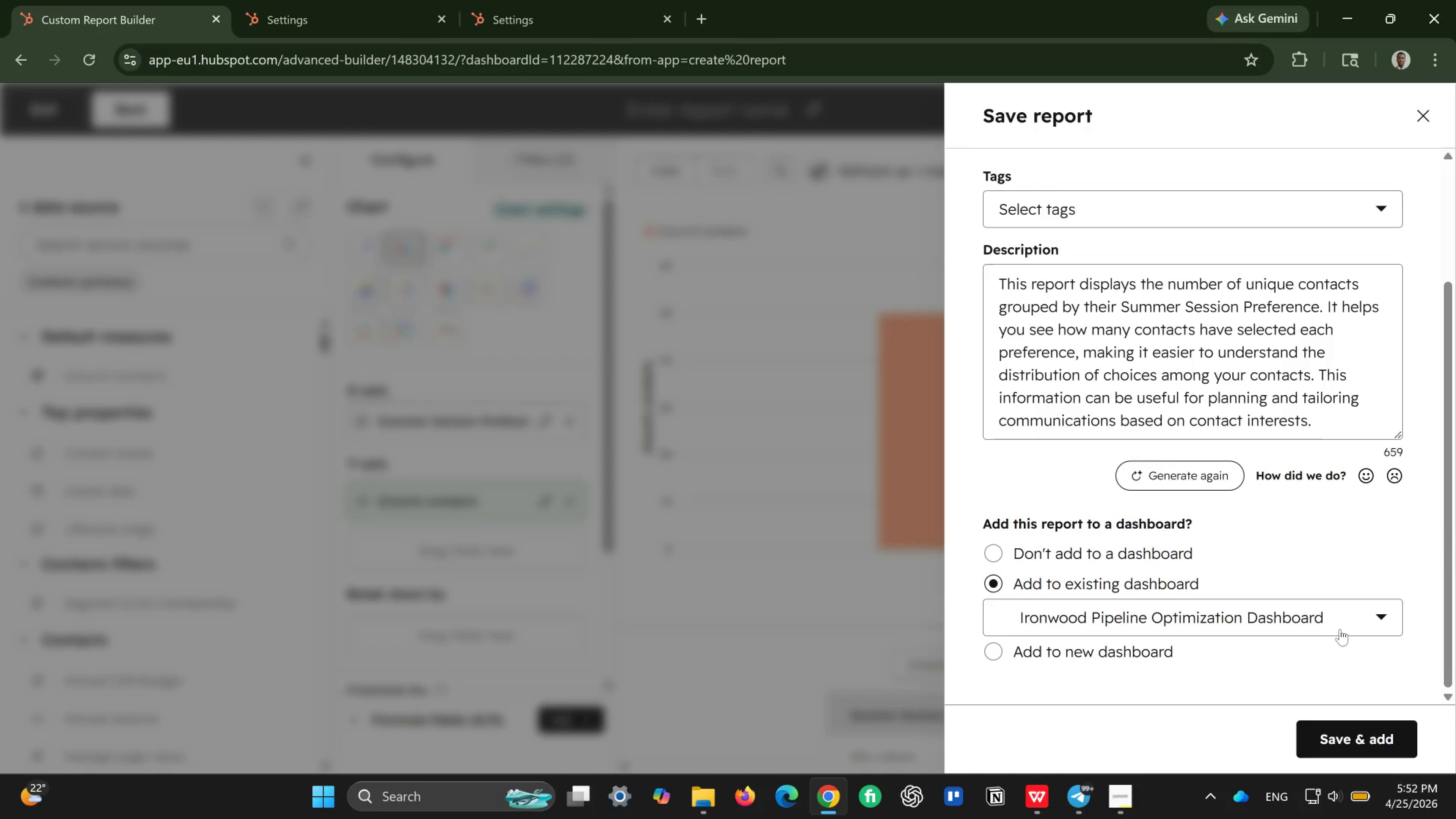 
left_click([1335, 623])
 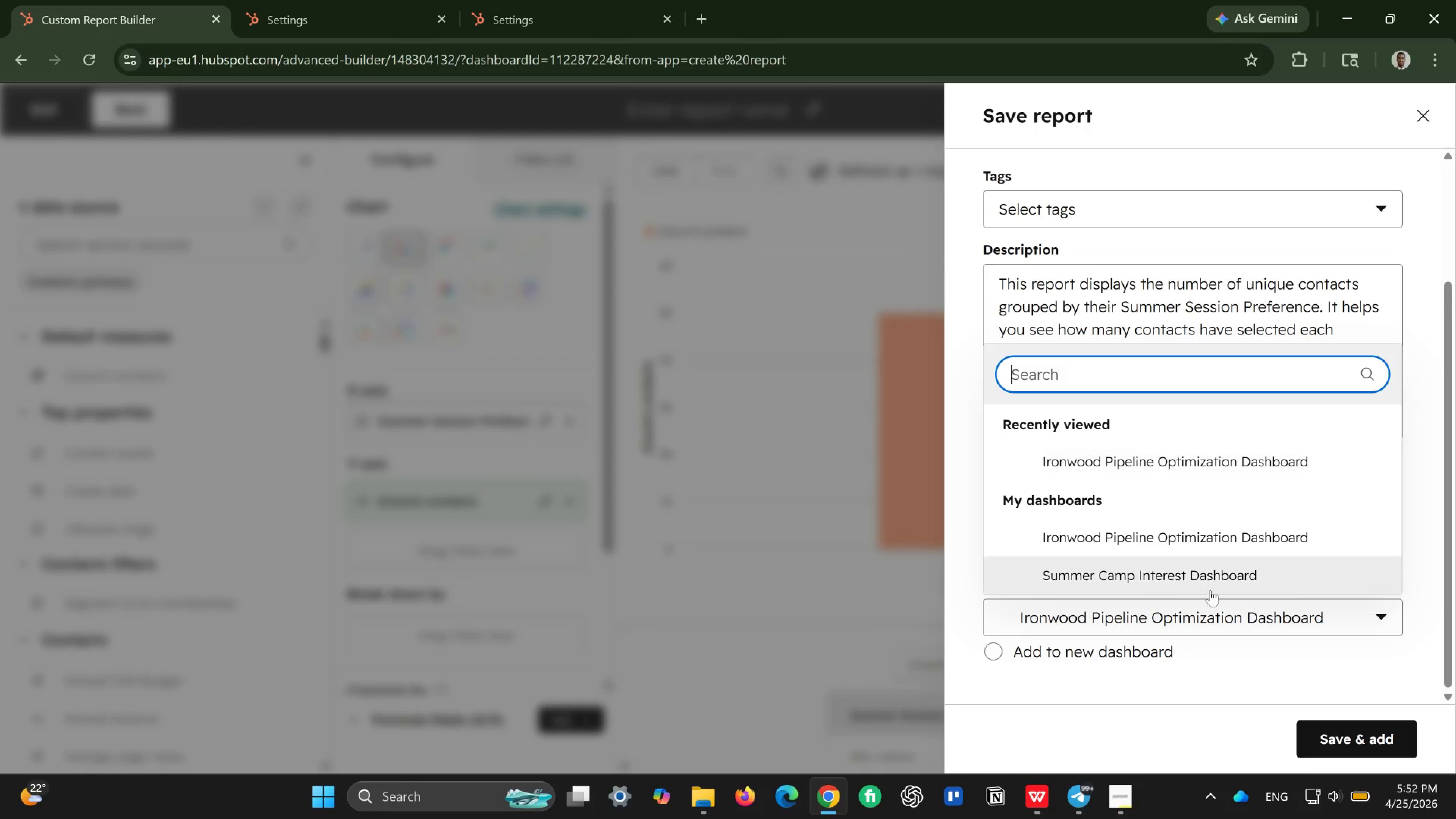 
left_click([1165, 577])
 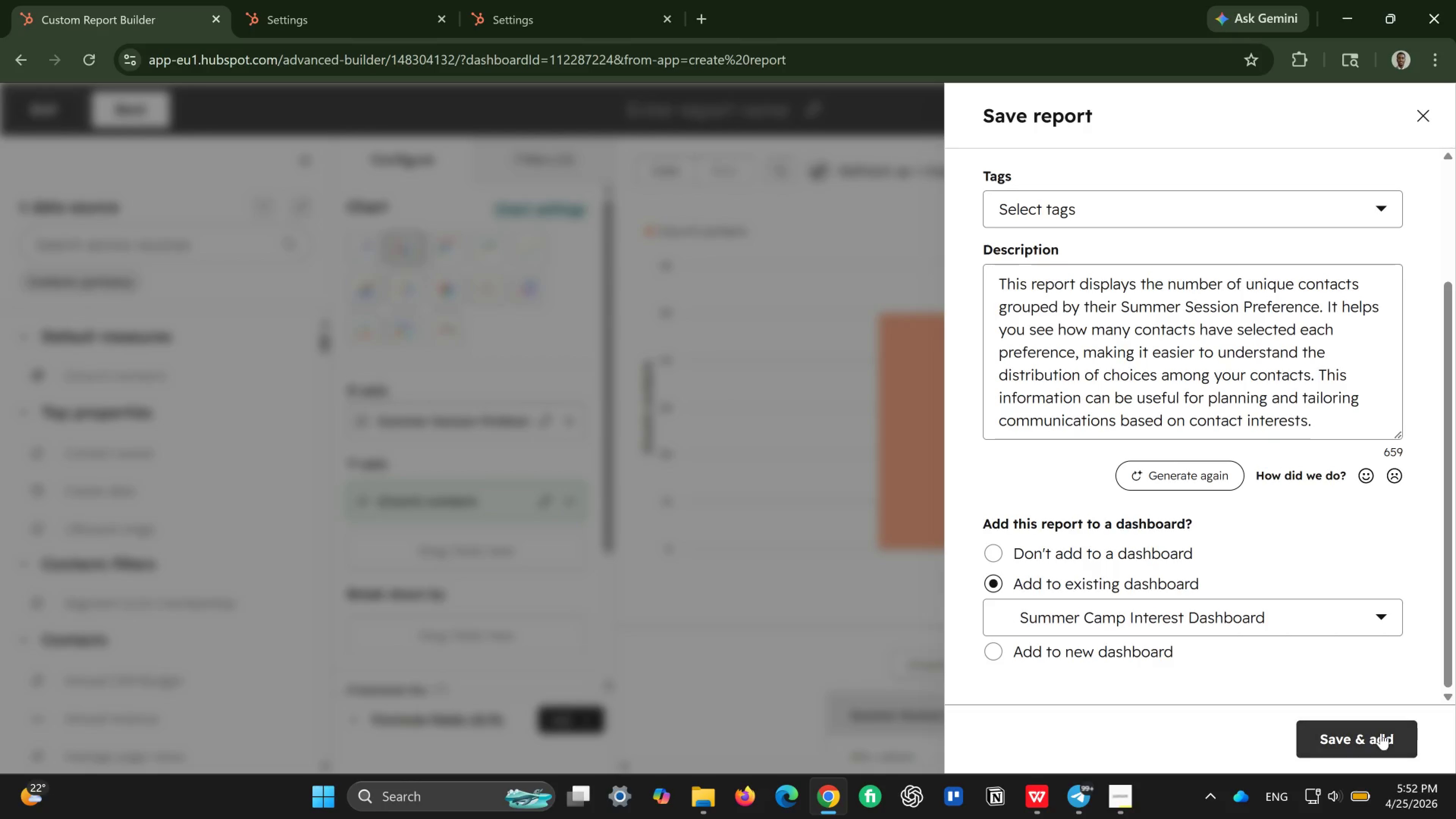 
left_click([1381, 733])
 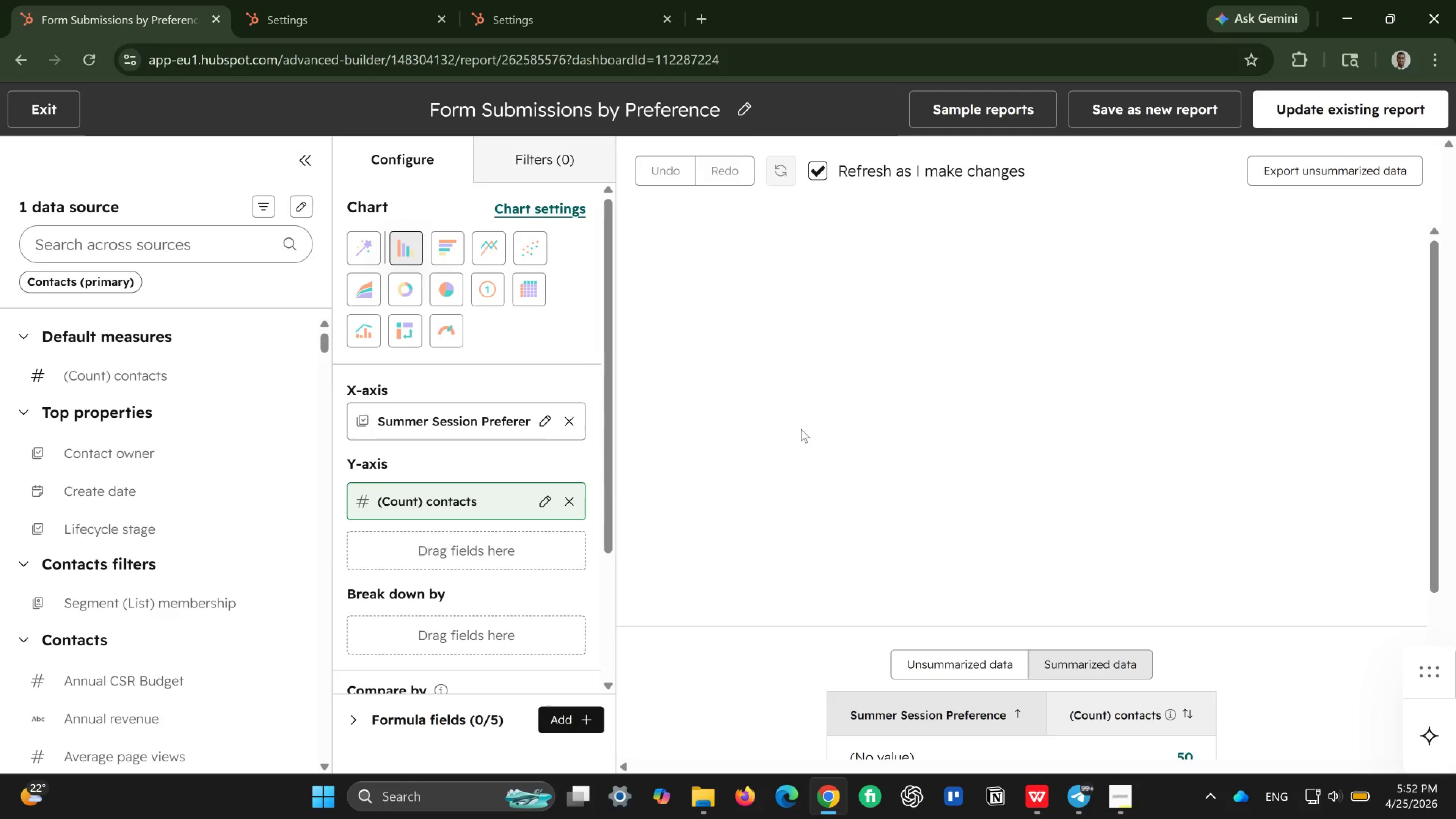 
wait(19.49)
 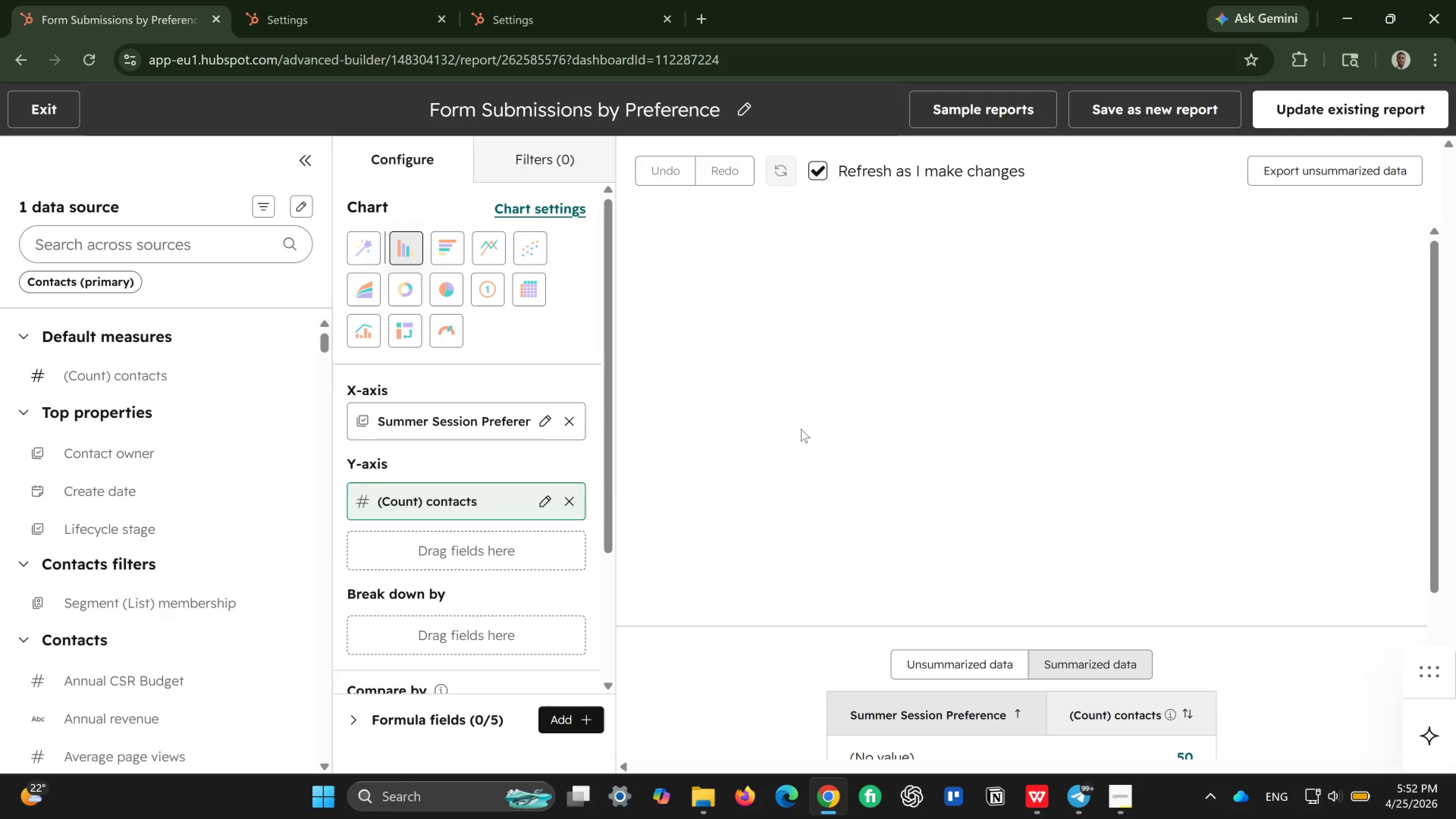 
left_click([569, 420])
 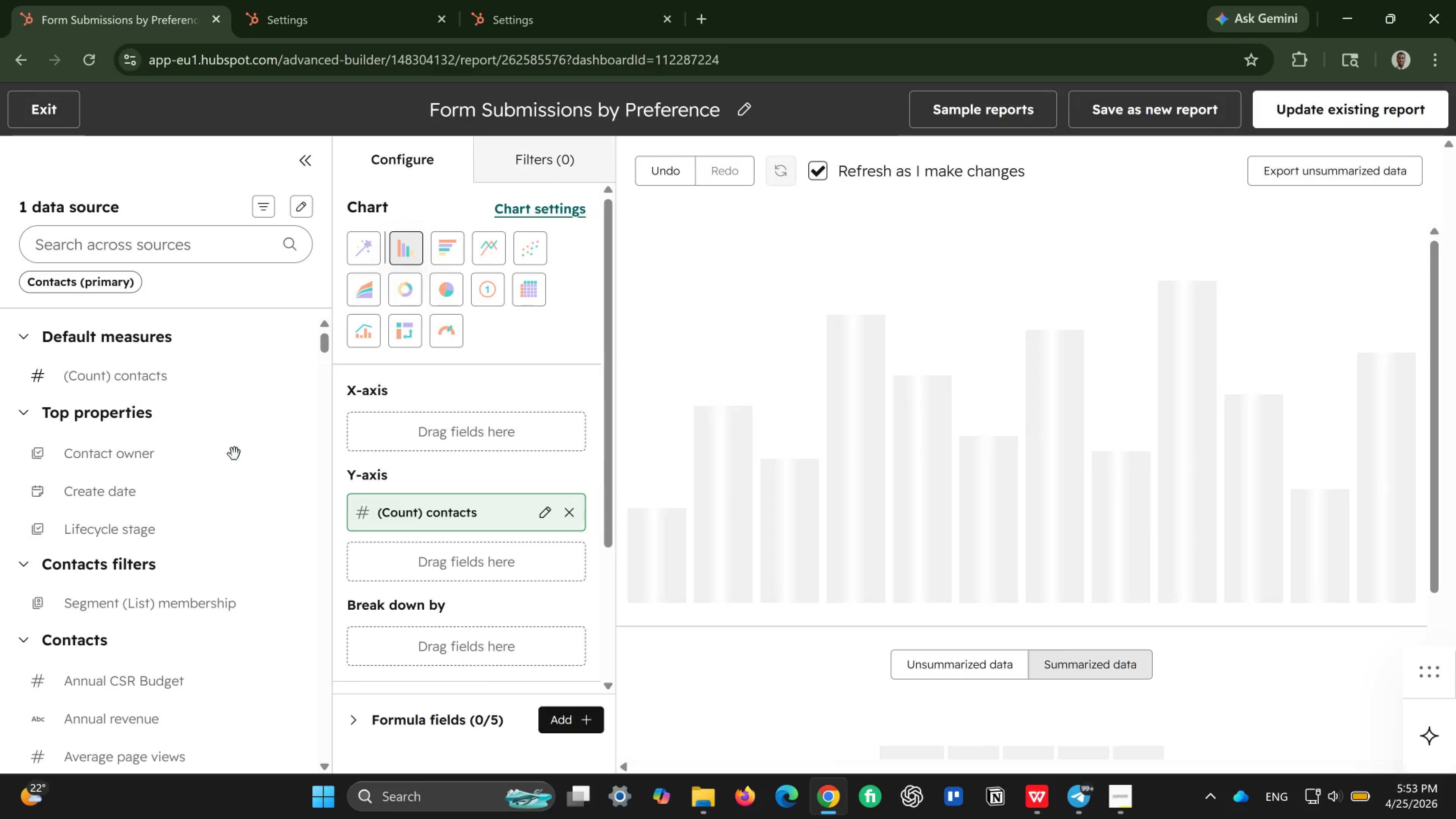 
left_click([205, 244])
 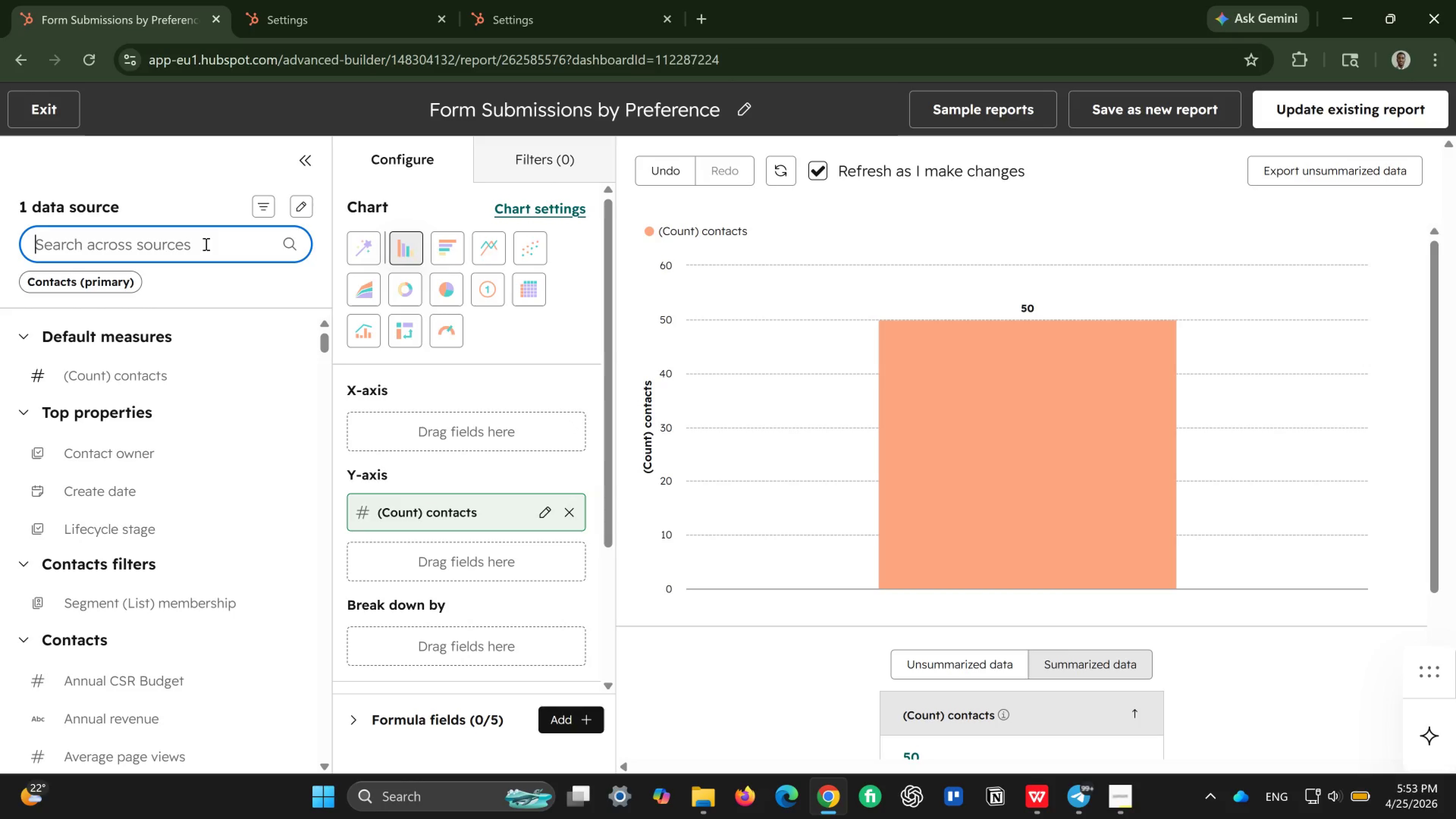 
type(phy)
 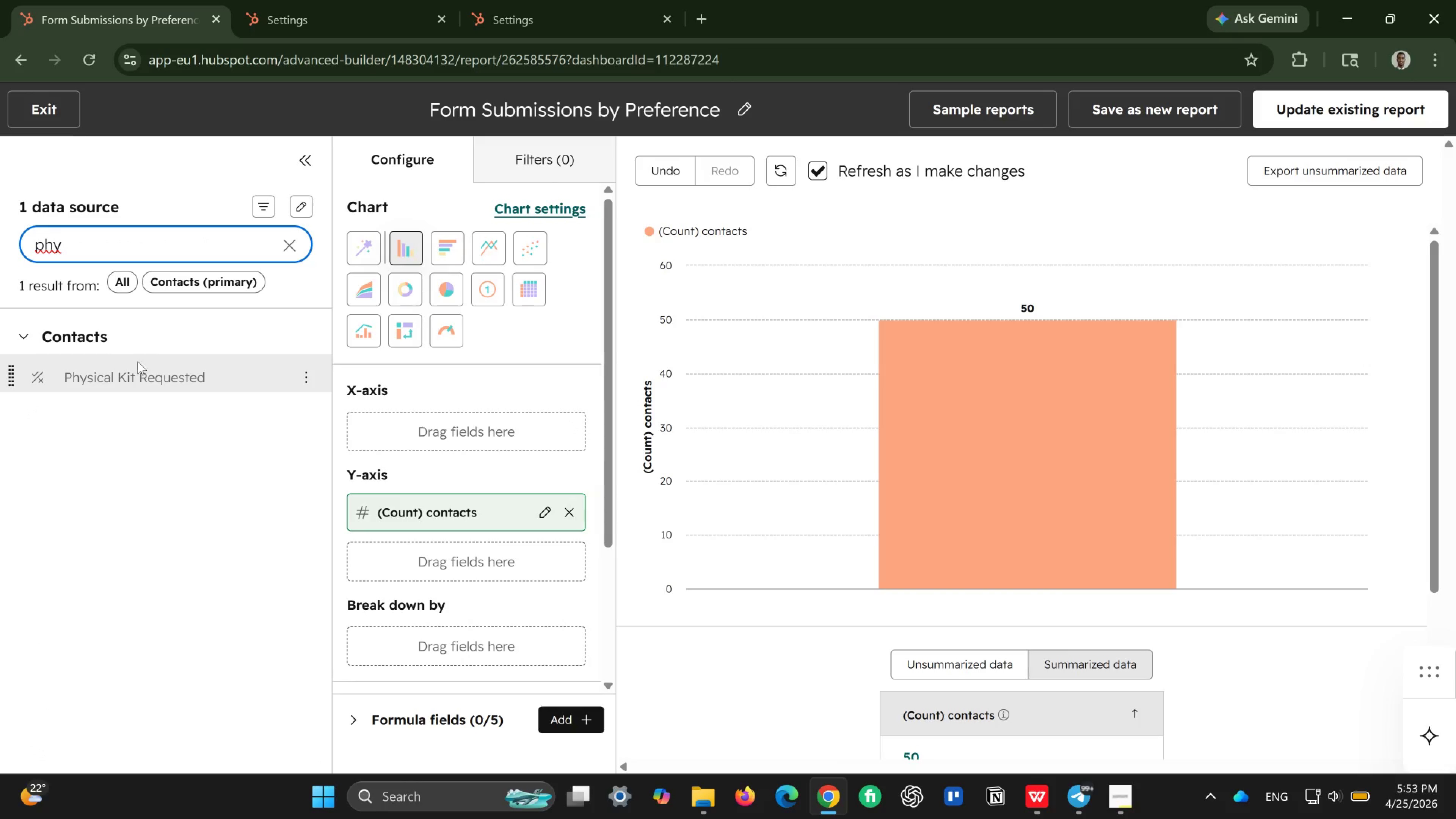 
left_click_drag(start_coordinate=[124, 373], to_coordinate=[348, 415])
 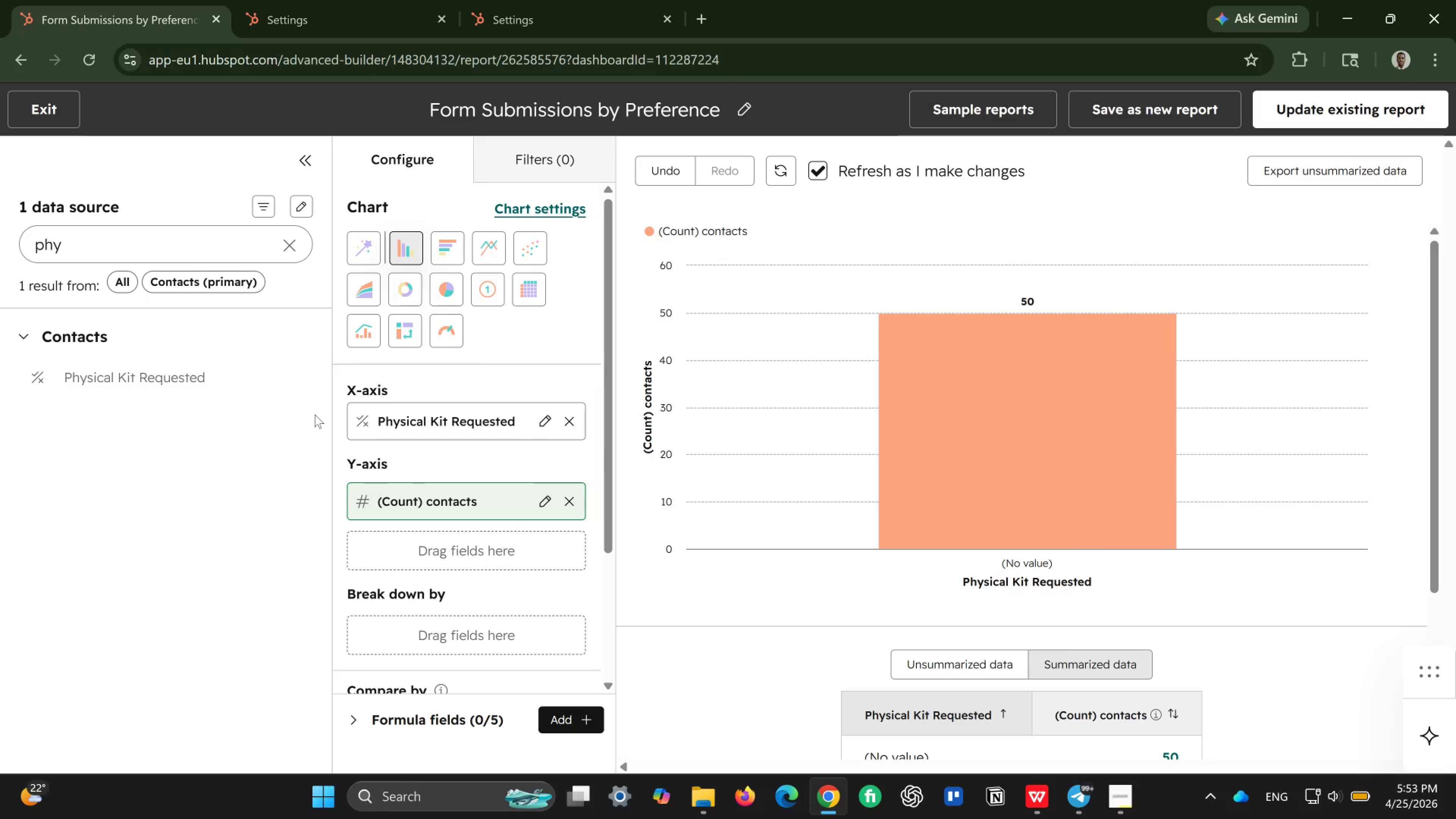 
wait(7.83)
 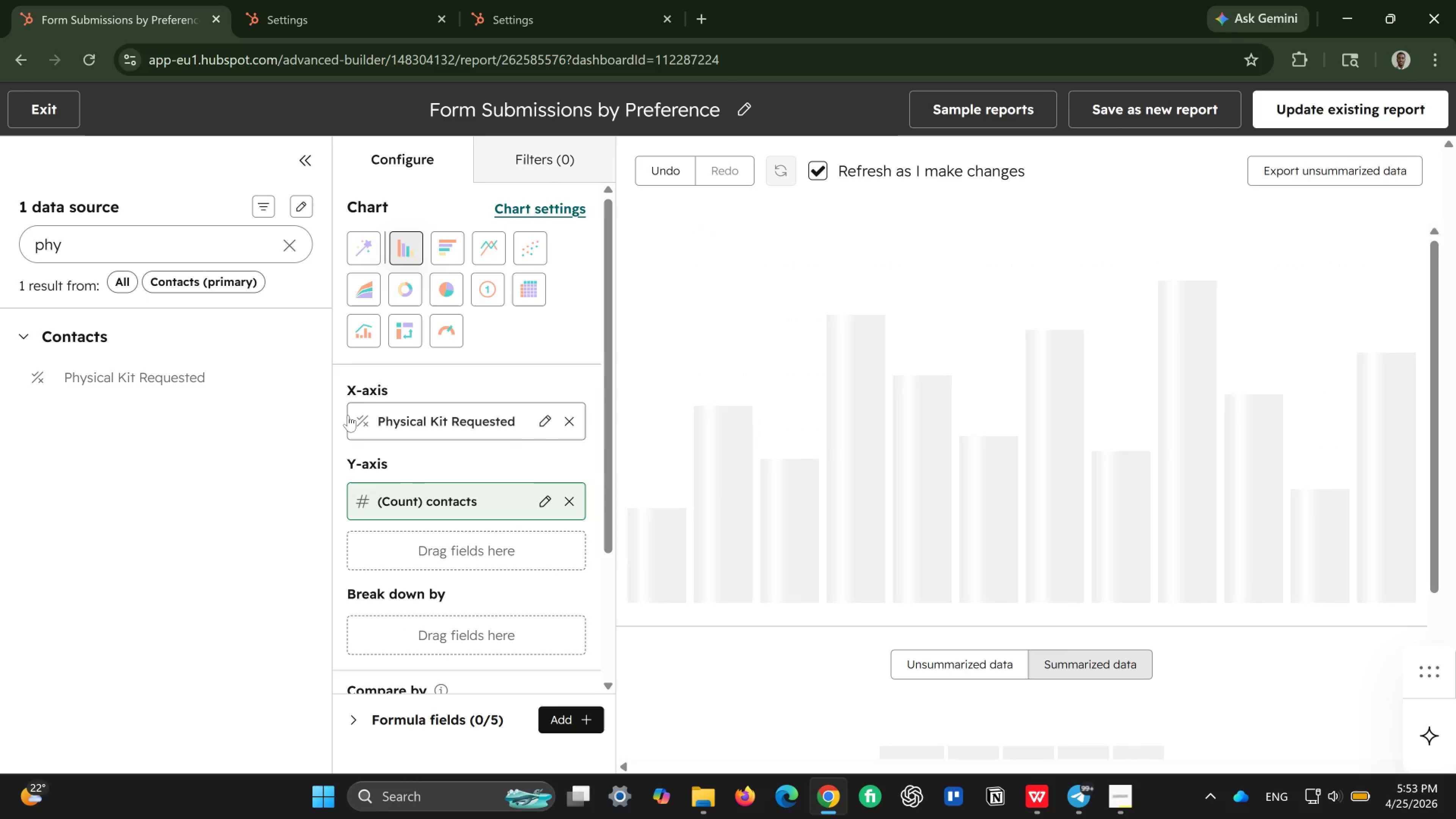 
left_click([515, 166])
 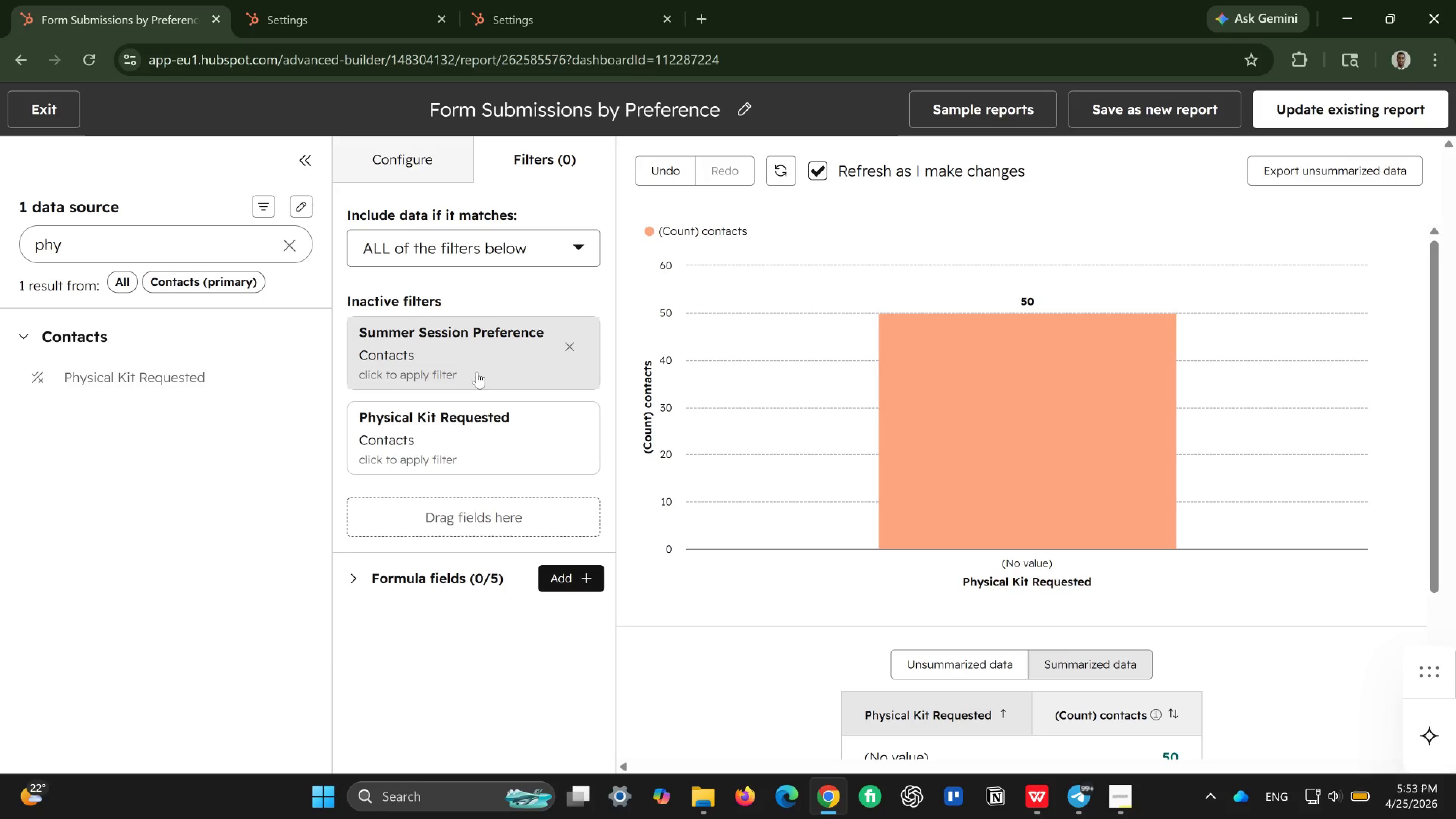 
wait(5.83)
 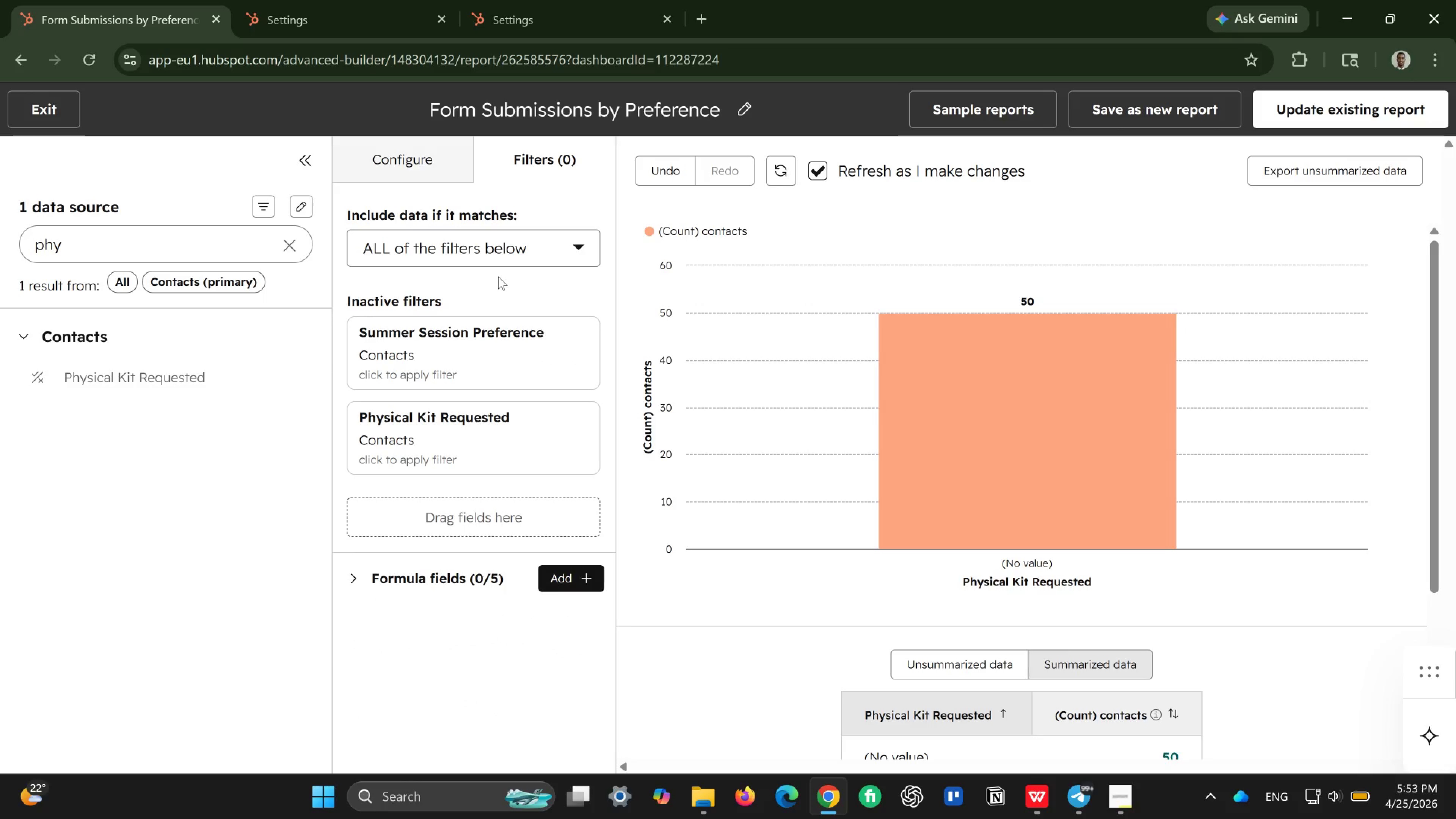 
left_click([567, 347])
 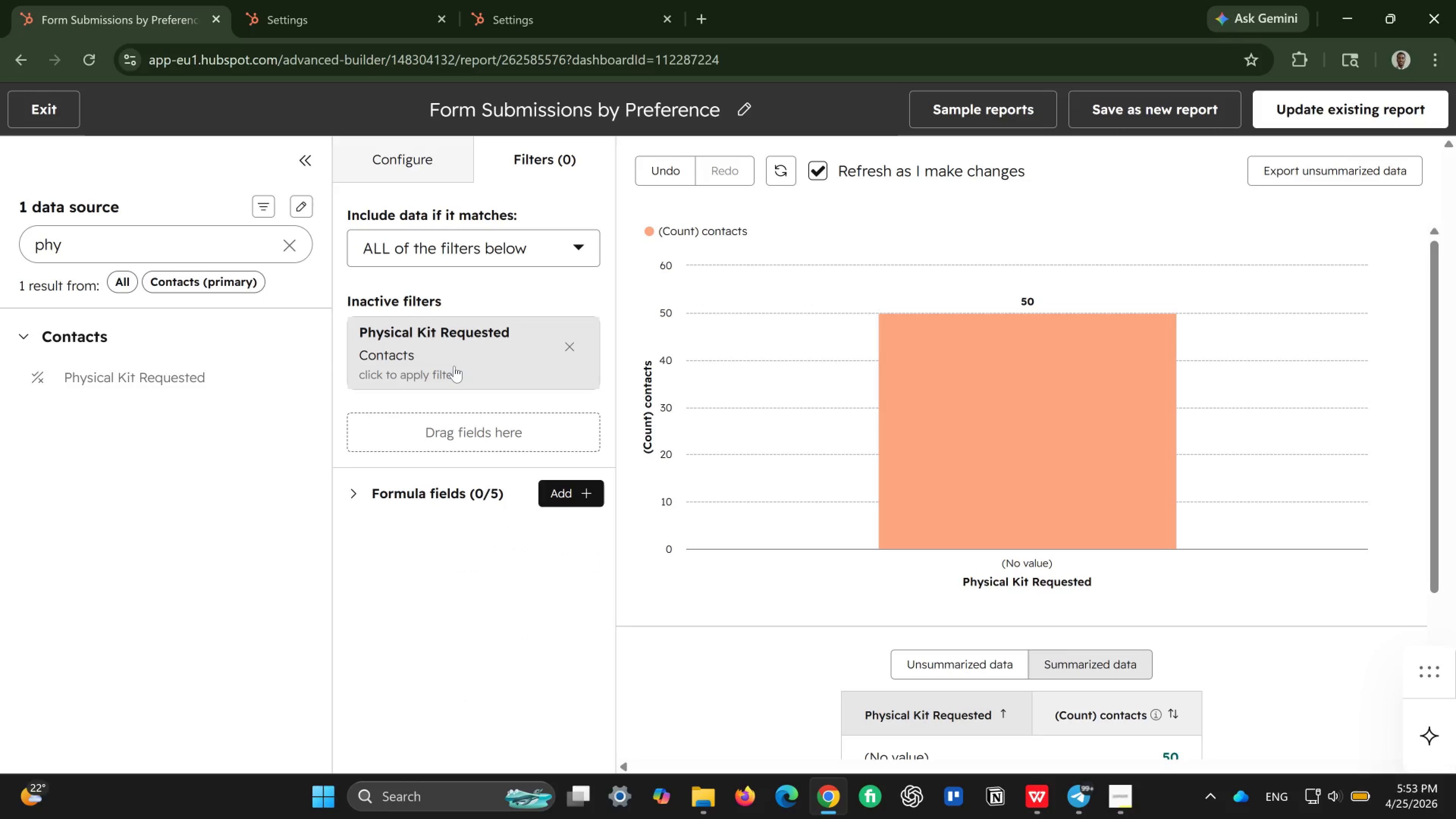 
left_click([454, 366])
 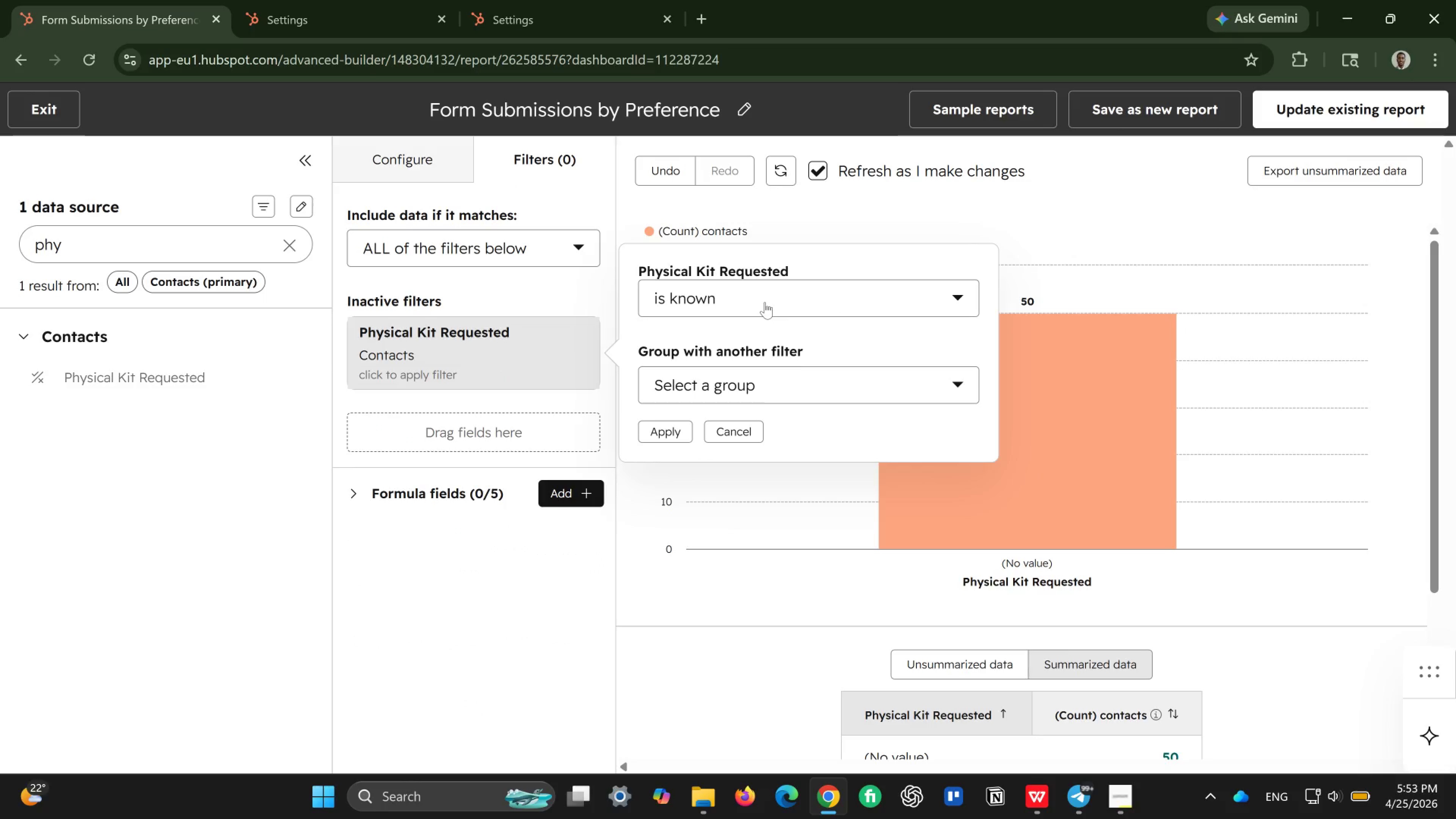 
left_click([765, 302])
 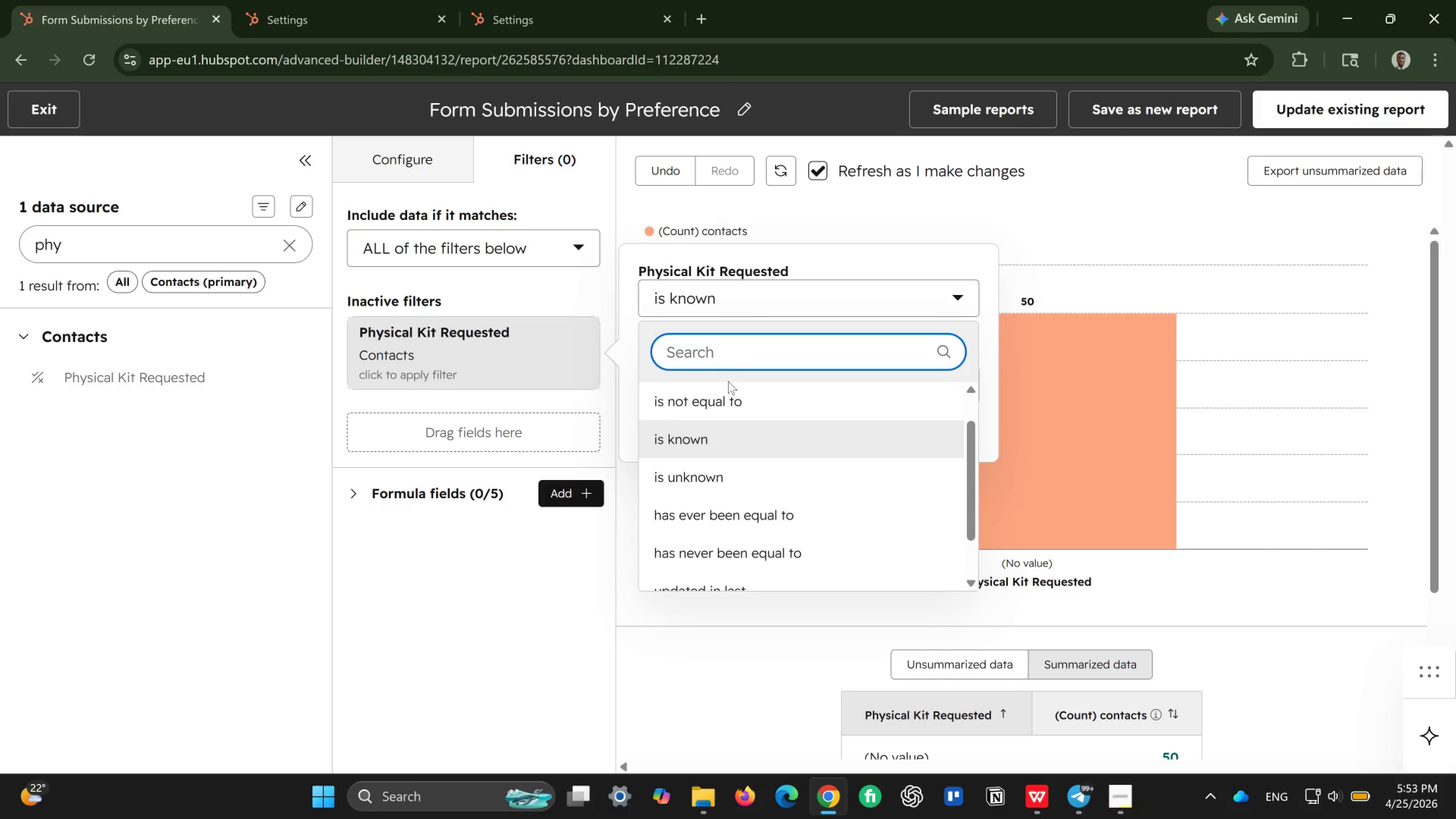 
wait(6.74)
 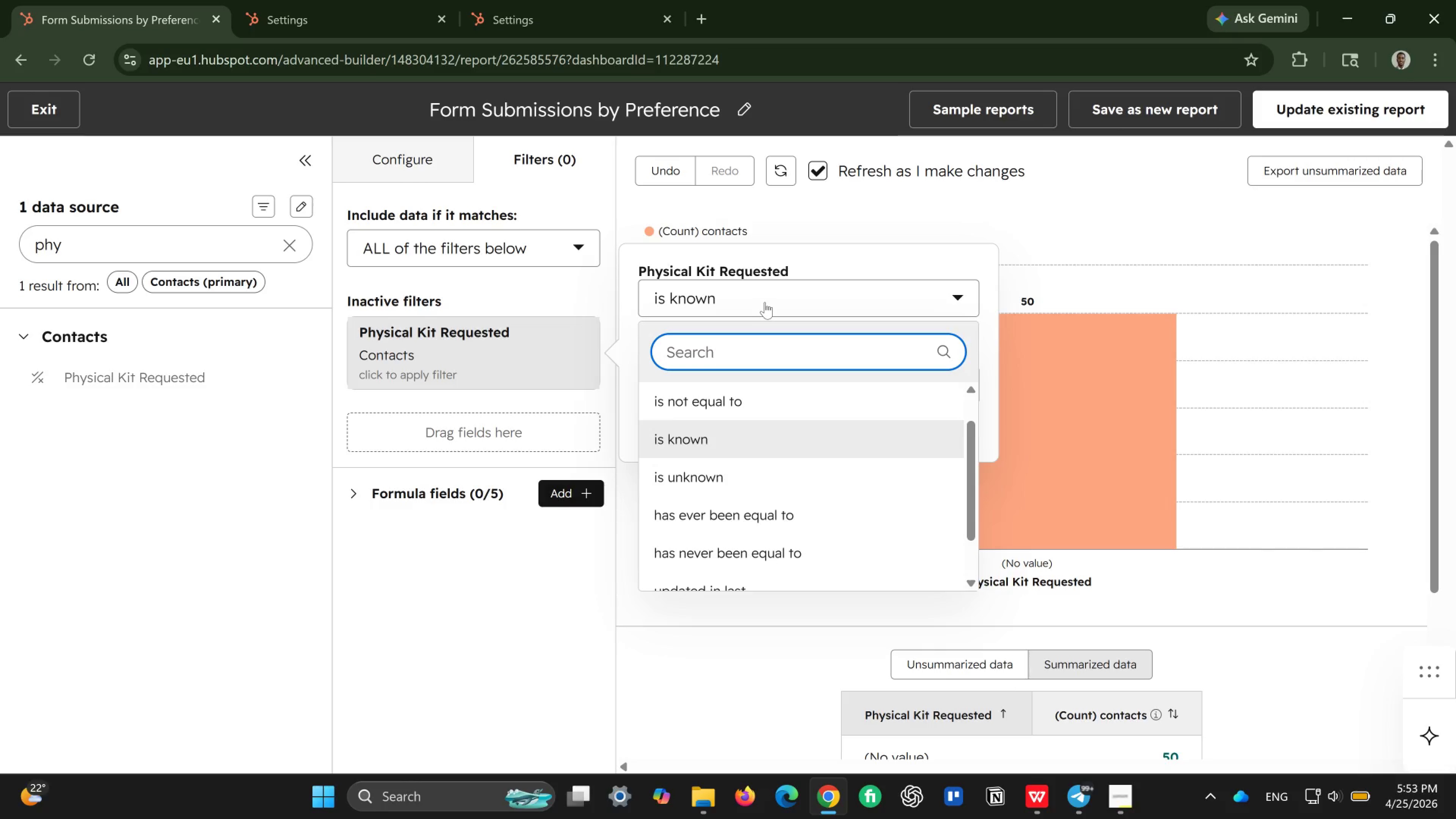 
scroll: coordinate [732, 440], scroll_direction: up, amount: 1.0
 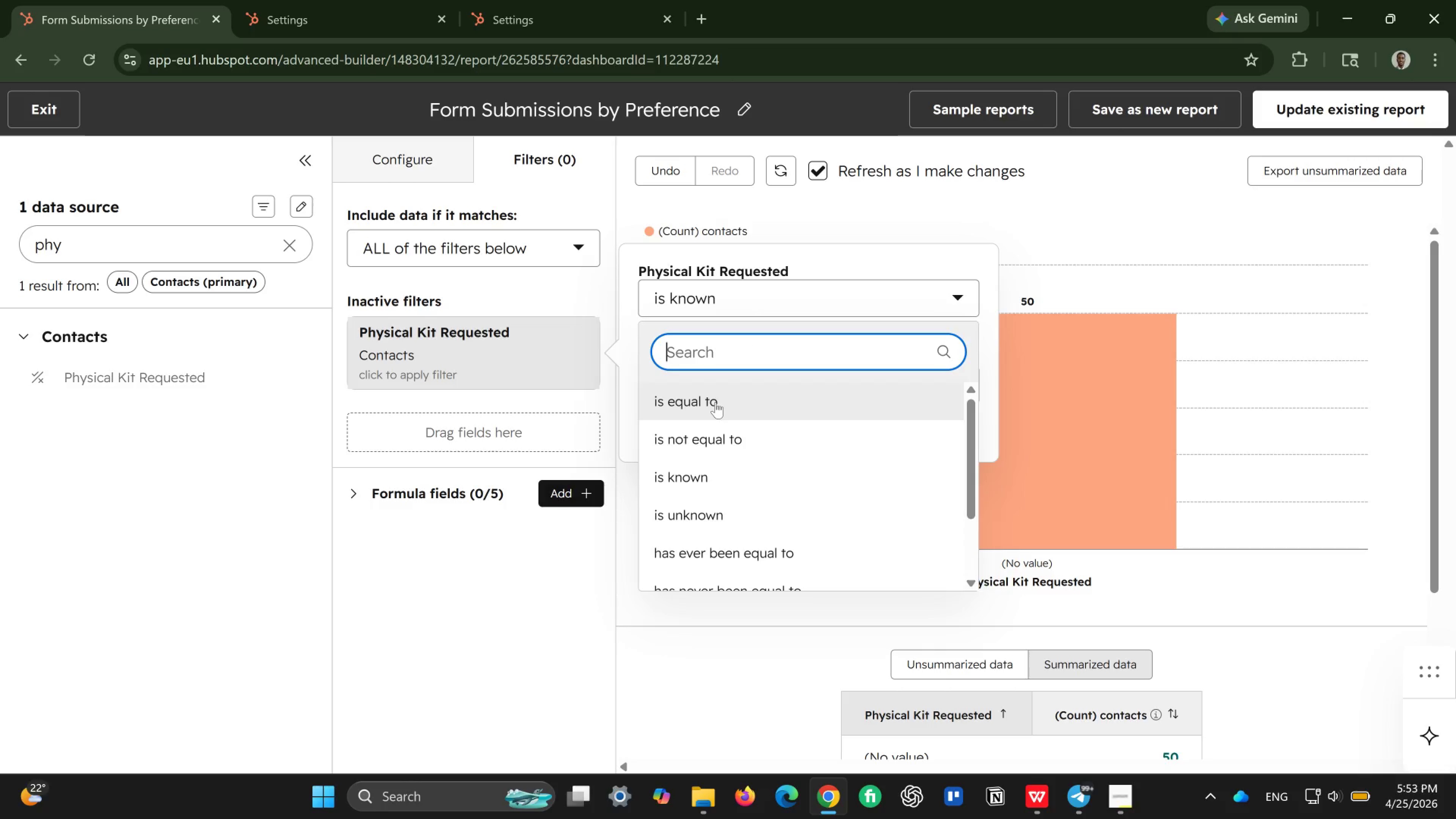 
left_click([720, 400])
 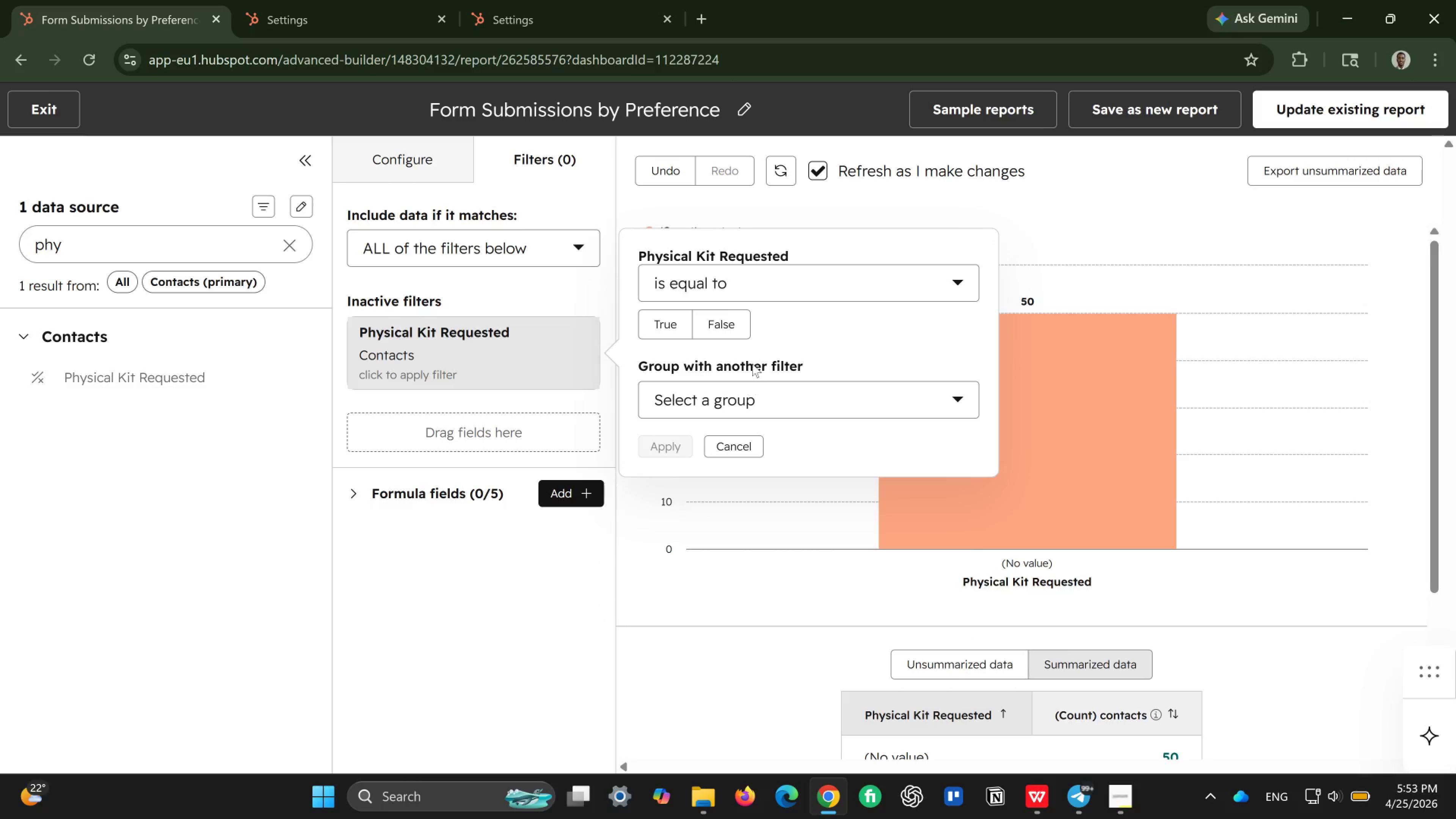 
left_click([672, 323])
 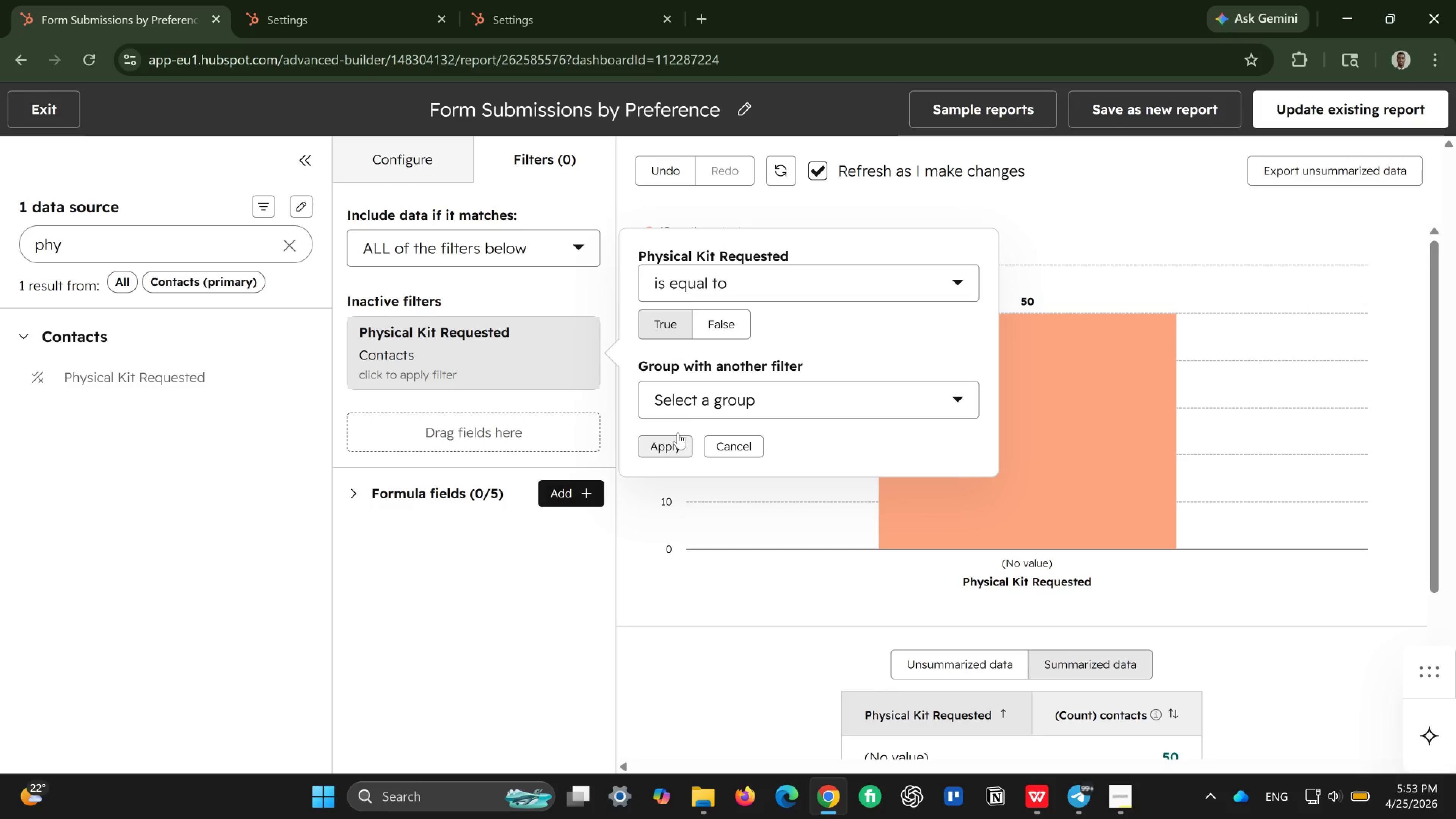 
left_click([753, 406])
 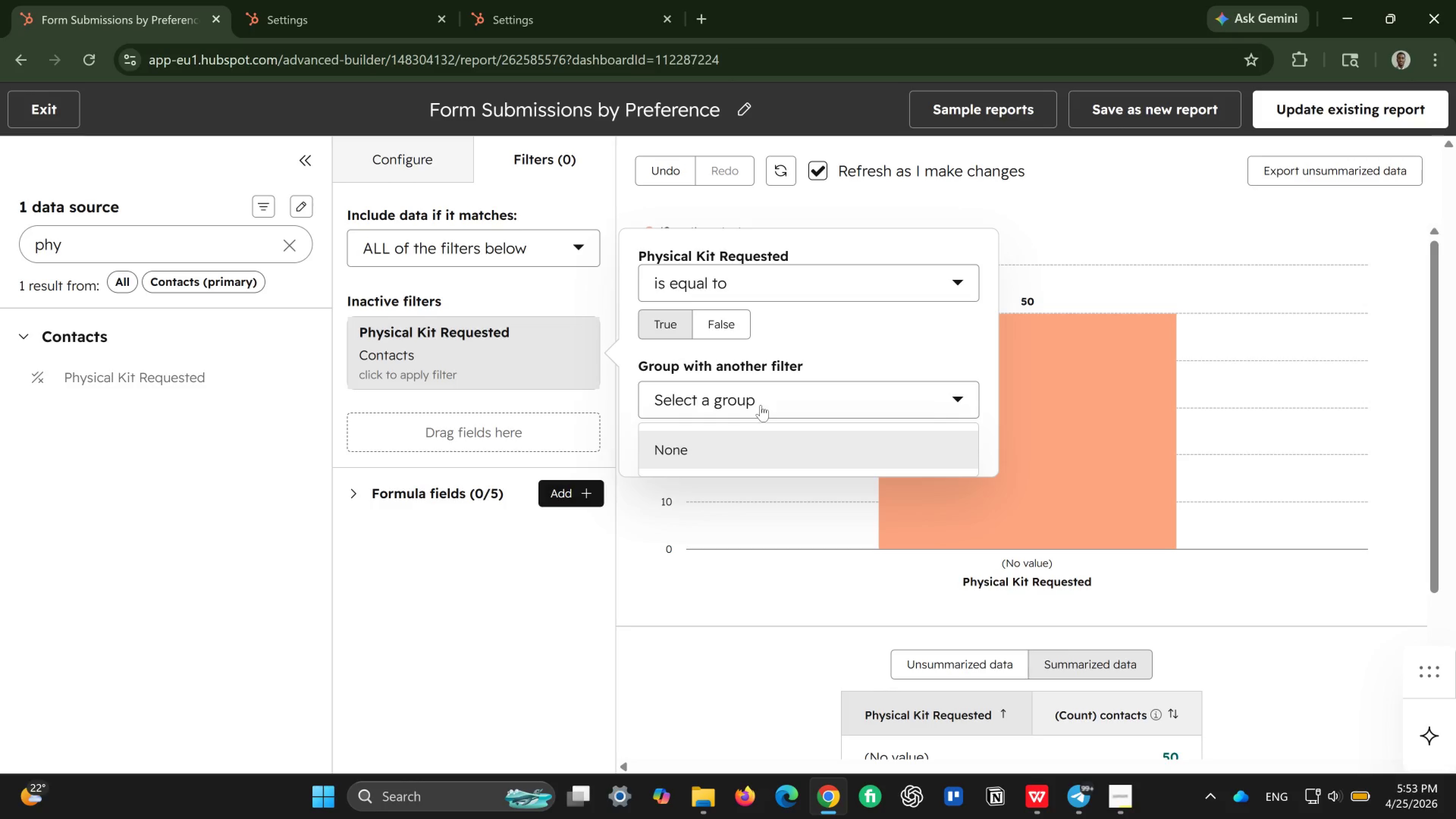 
left_click([761, 405])
 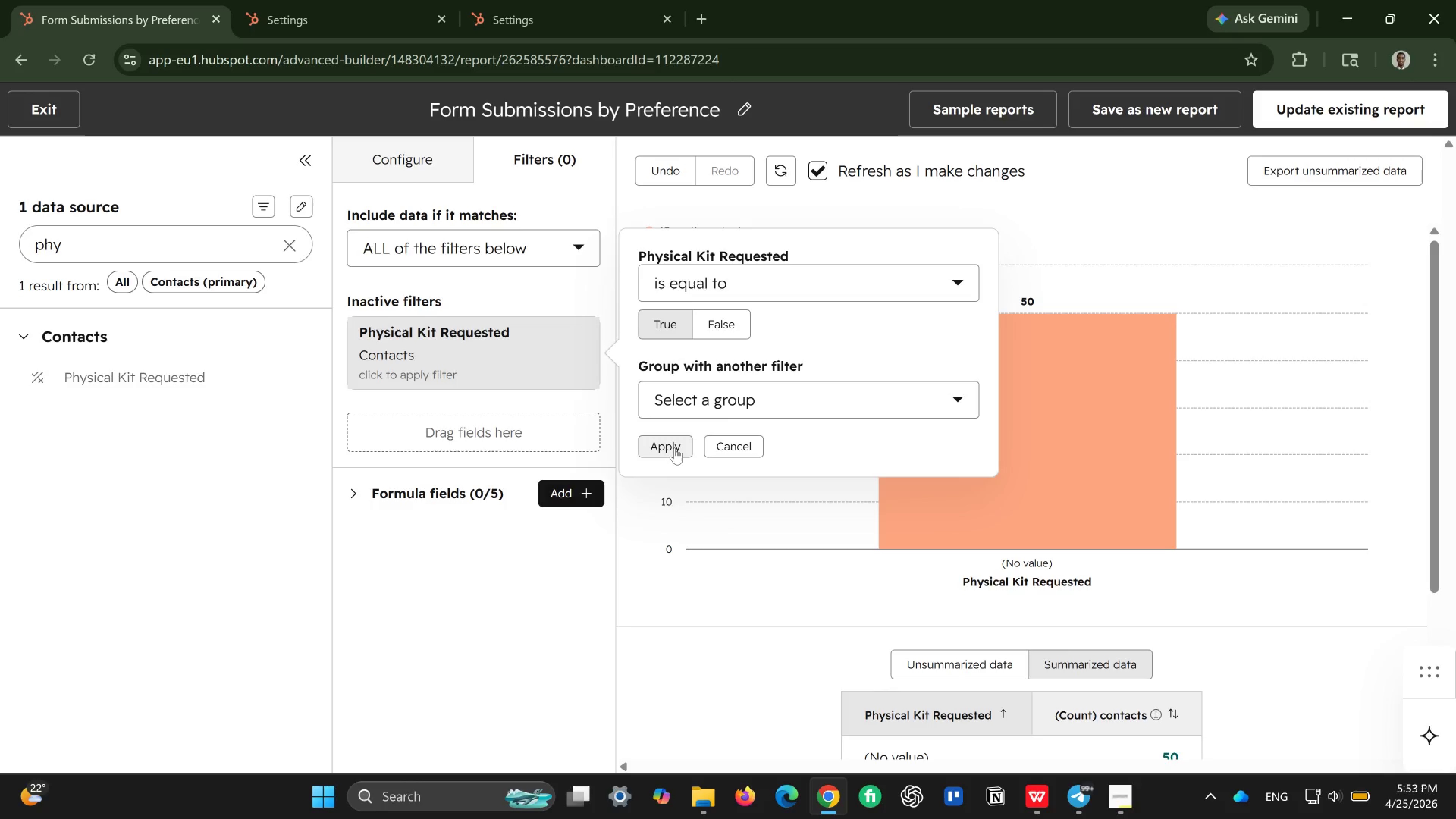 
left_click([675, 448])
 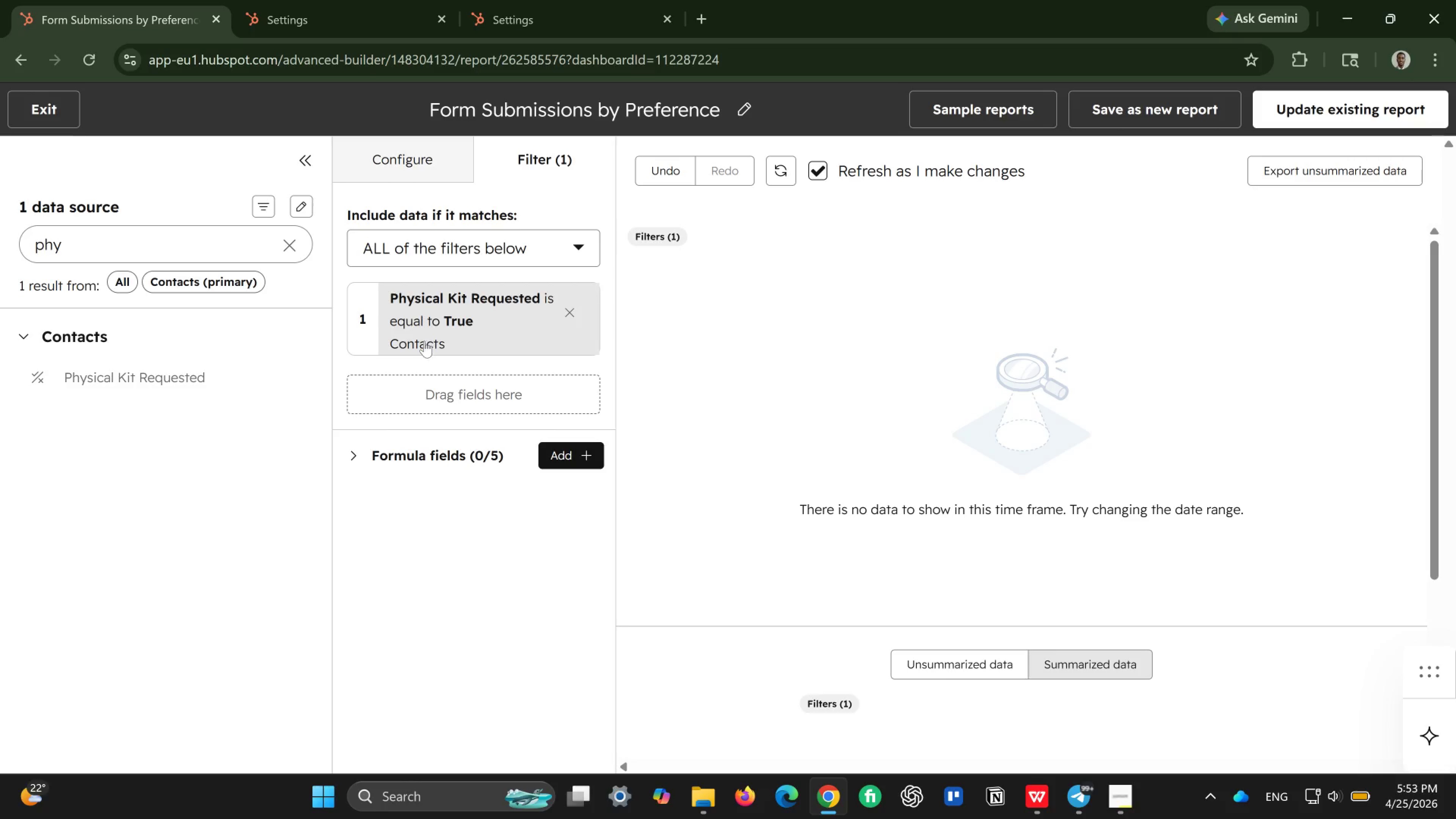 
wait(13.88)
 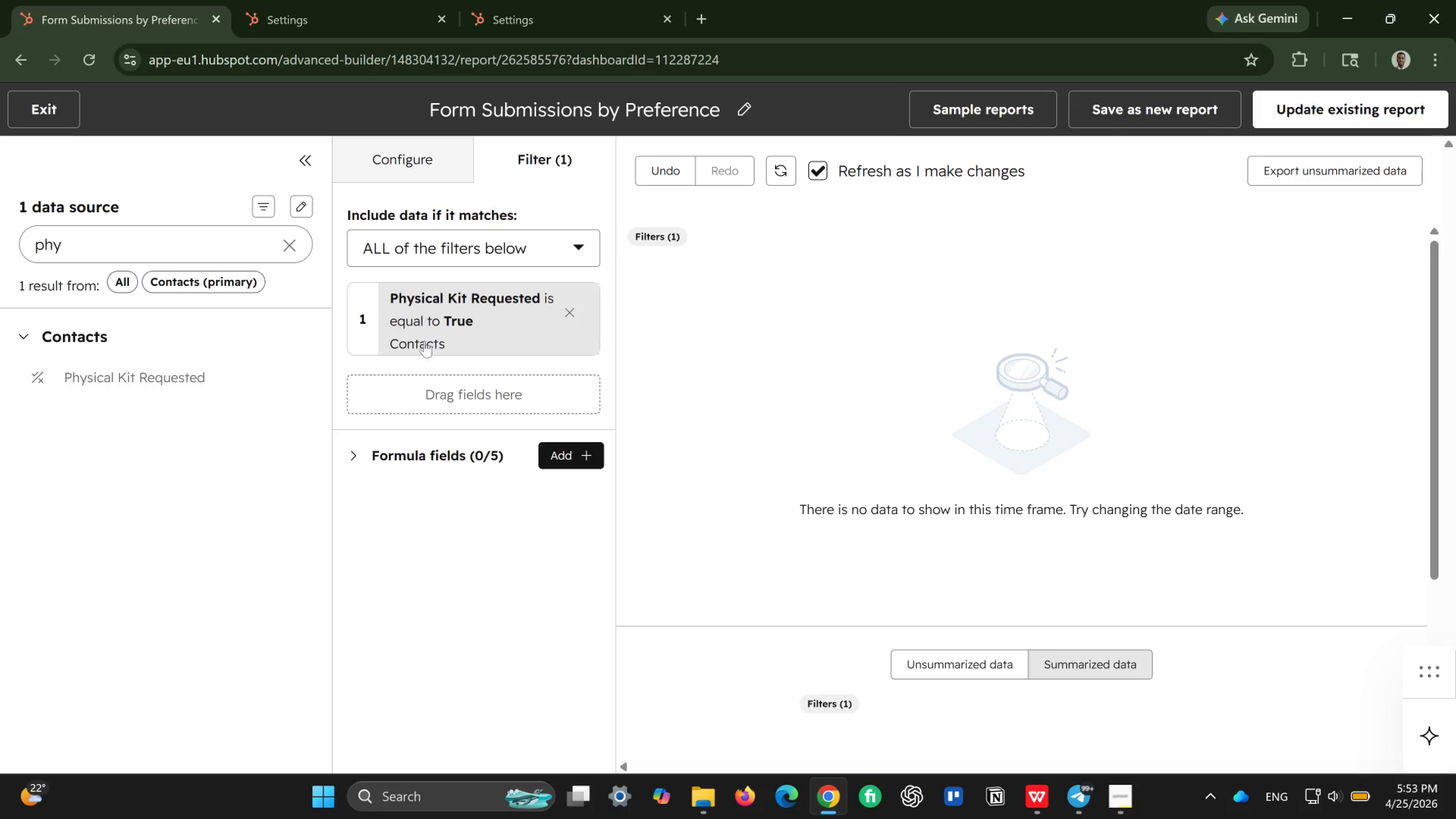 
scroll: coordinate [735, 418], scroll_direction: up, amount: 4.0
 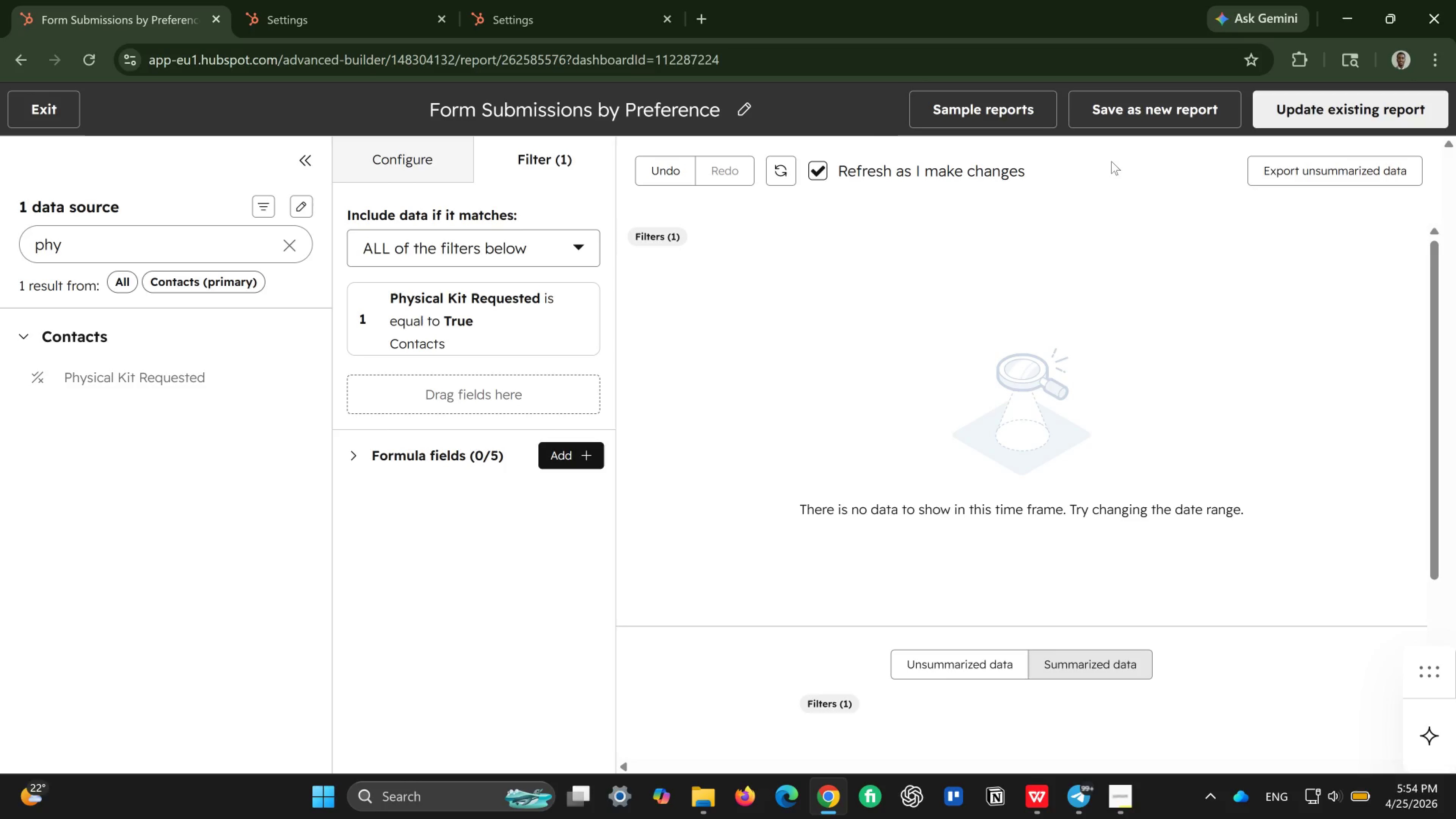 
left_click([1147, 96])
 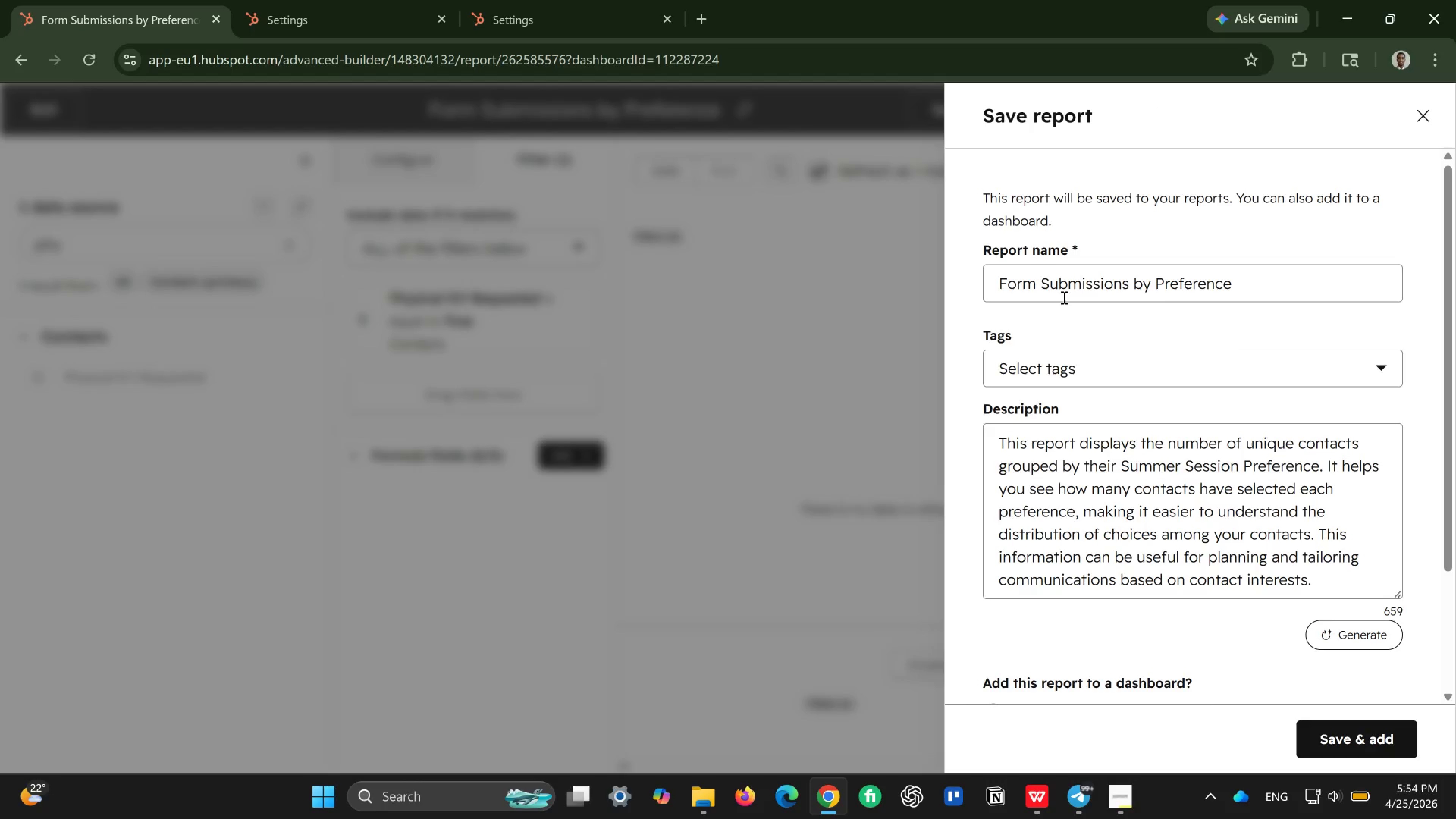 
scroll: coordinate [1230, 359], scroll_direction: down, amount: 7.0
 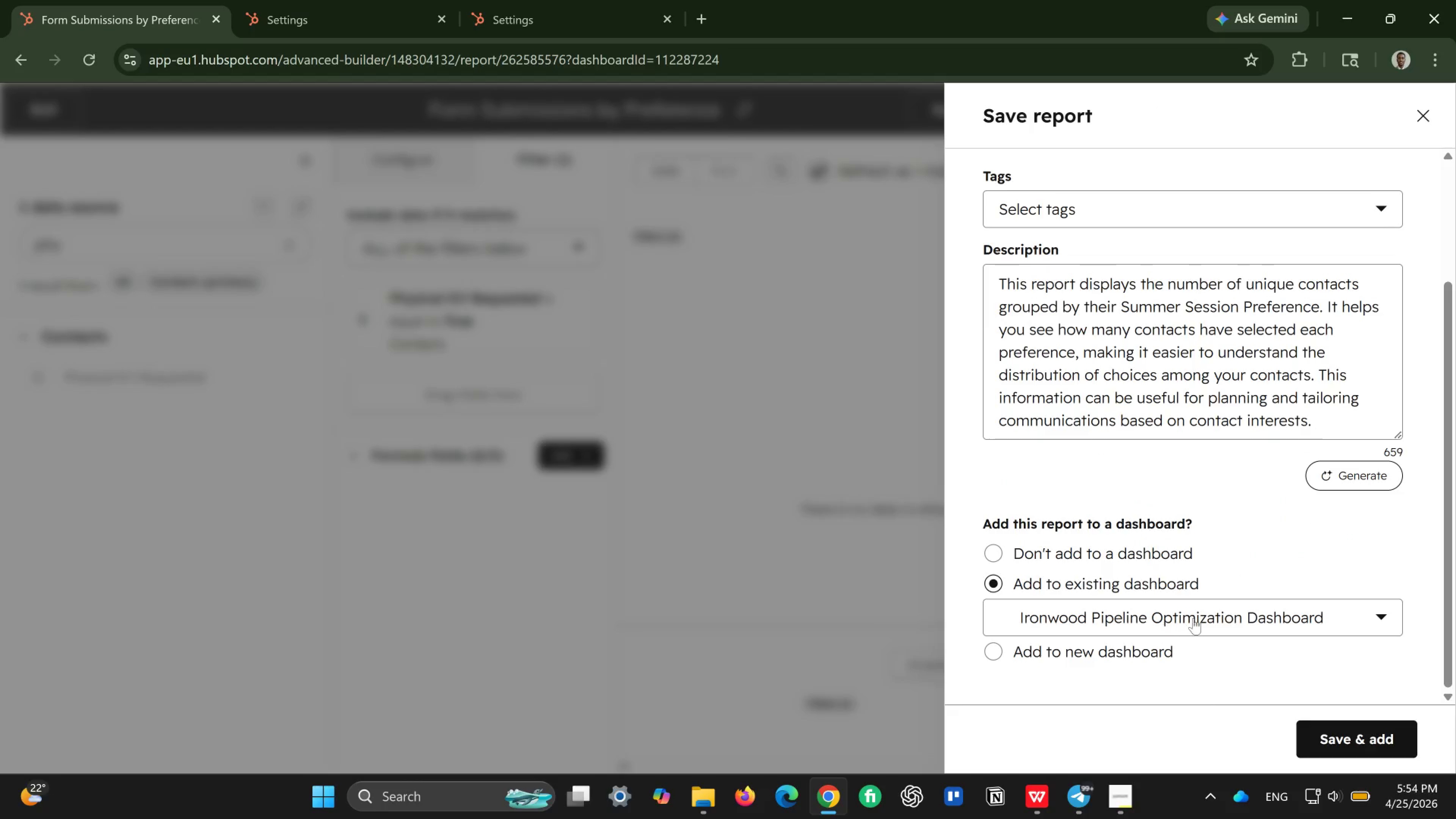 
left_click([1230, 612])
 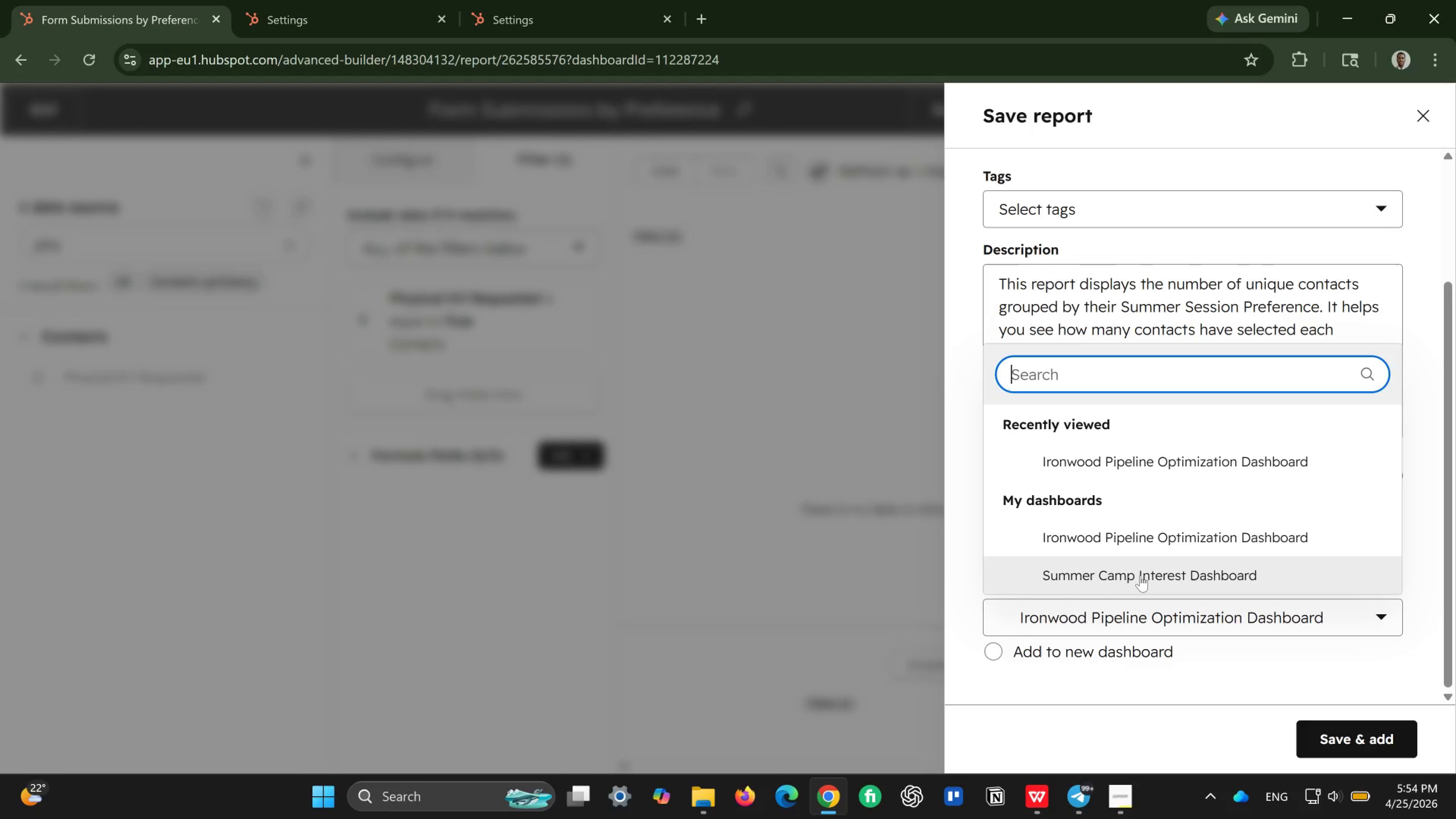 
left_click([1140, 575])
 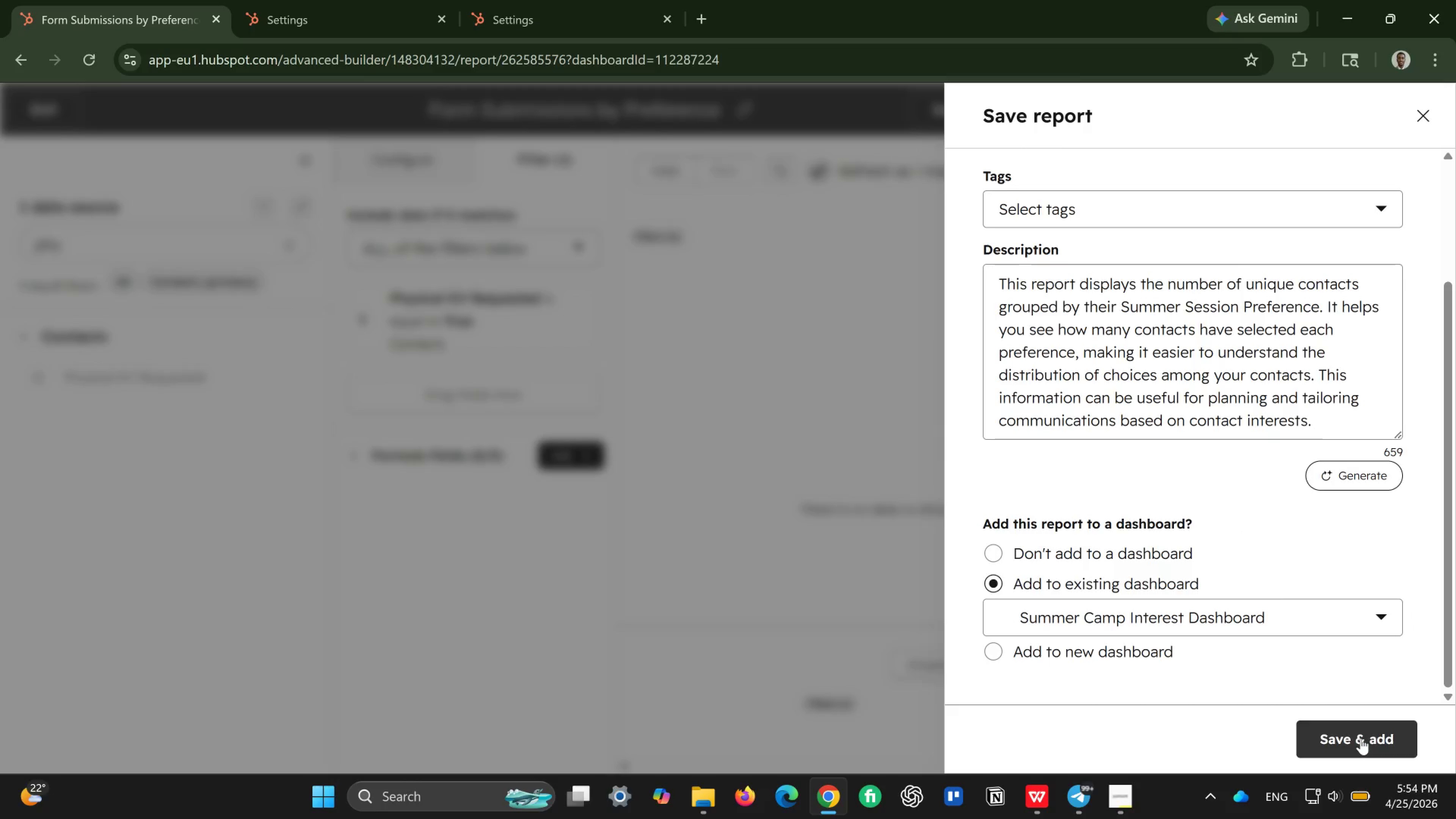 
left_click([1361, 738])
 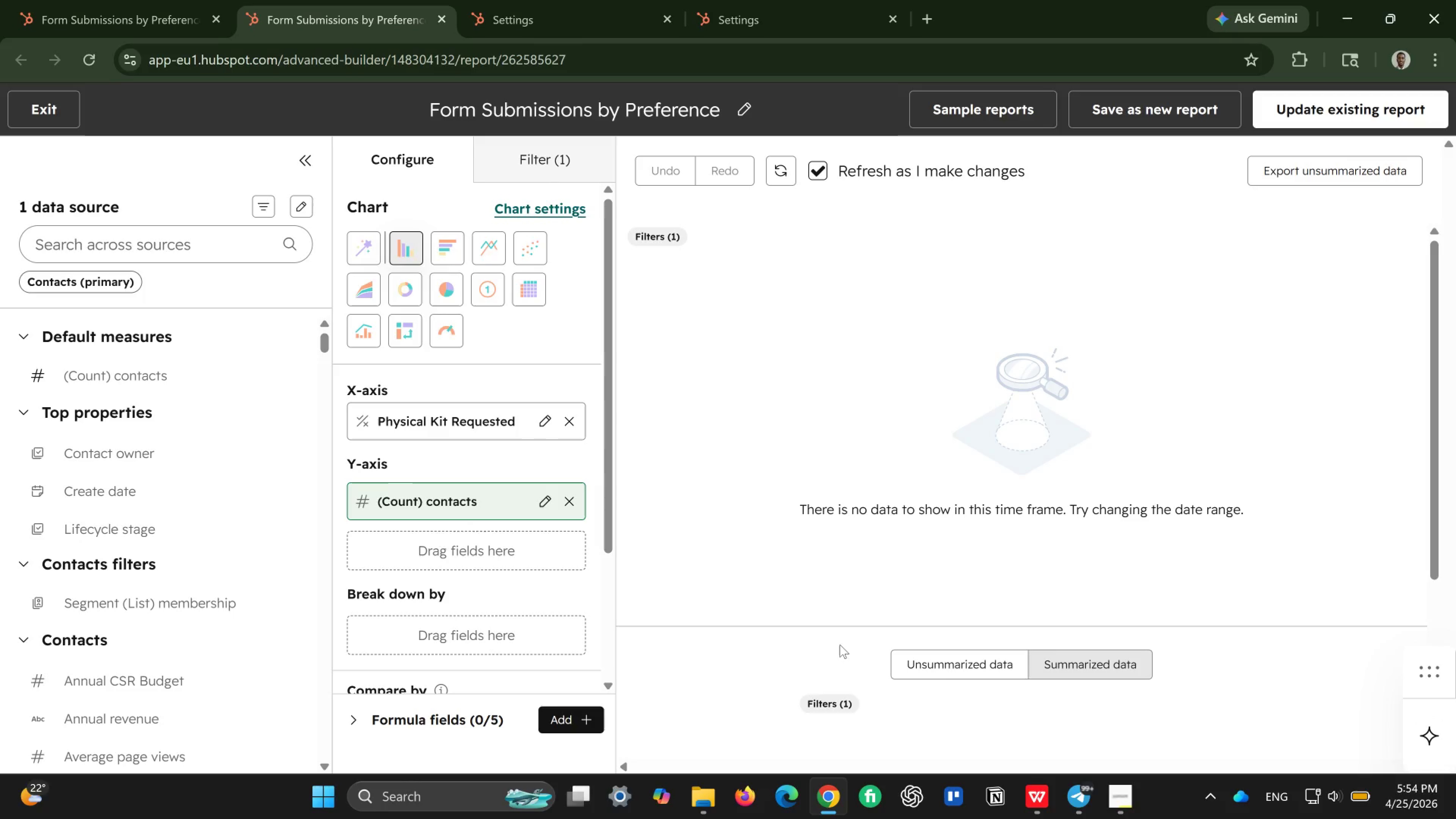 
wait(40.73)
 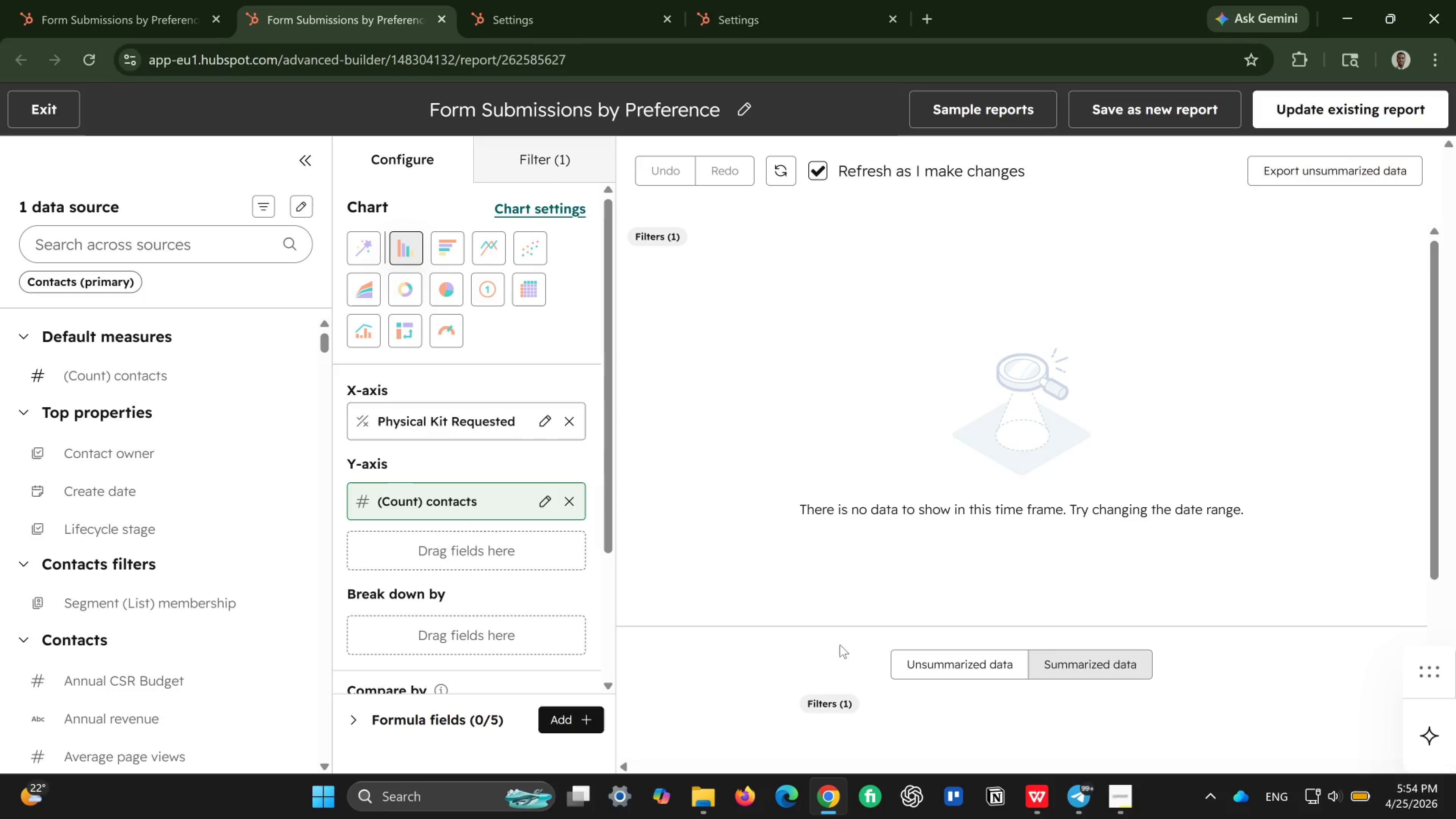 
scroll: coordinate [841, 645], scroll_direction: down, amount: 3.0
 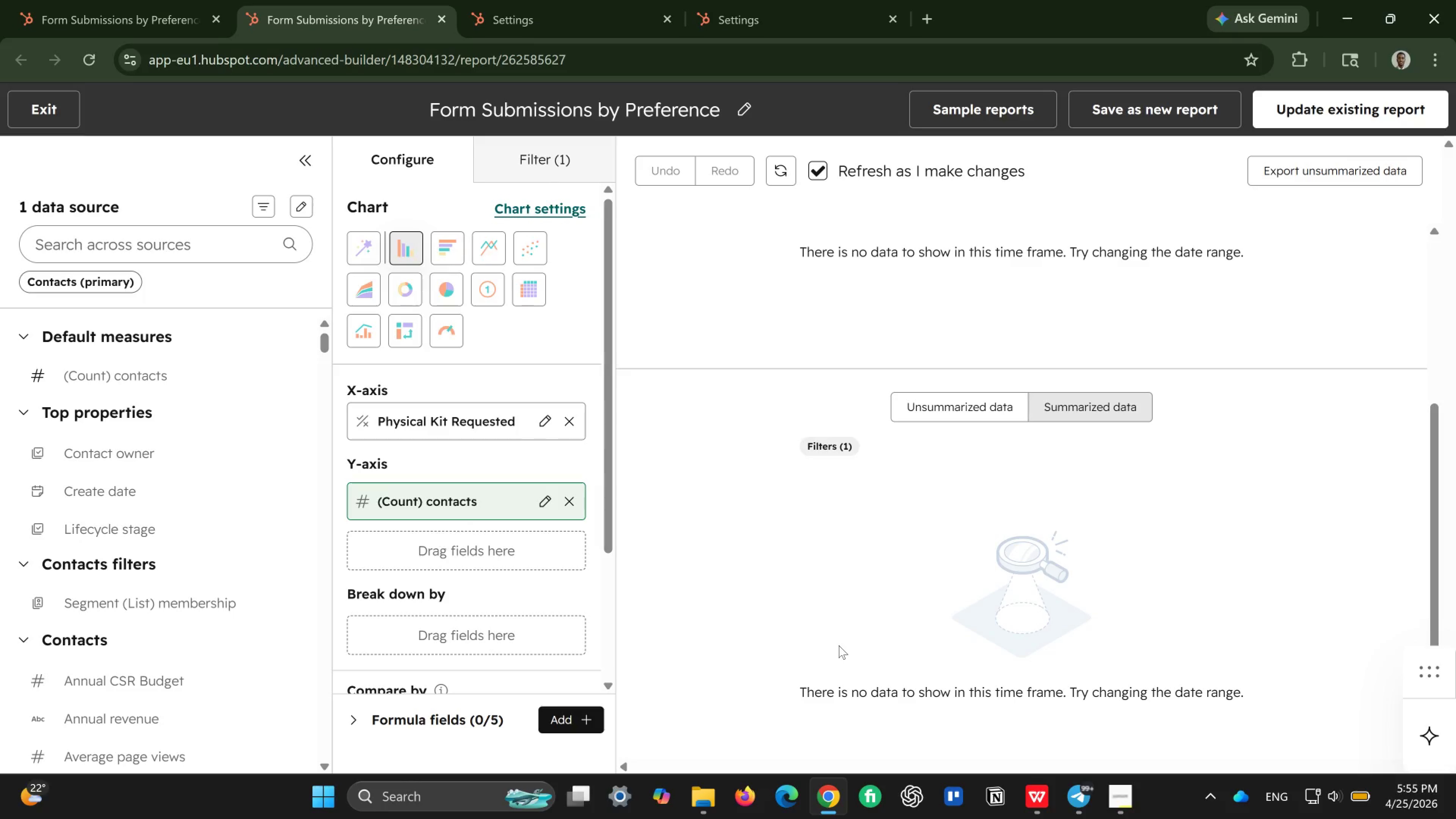 
wait(31.41)
 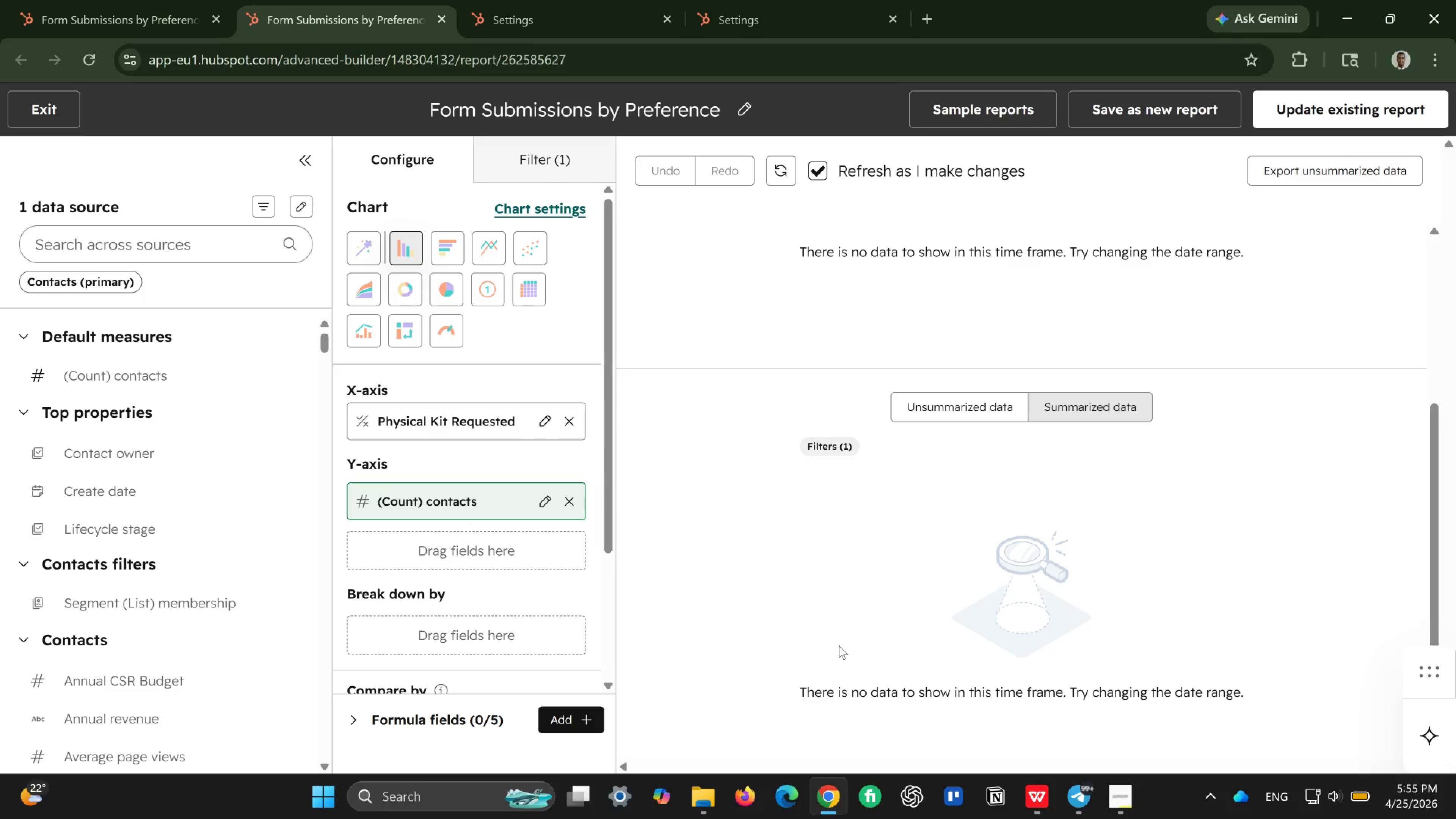 
left_click([32, 101])
 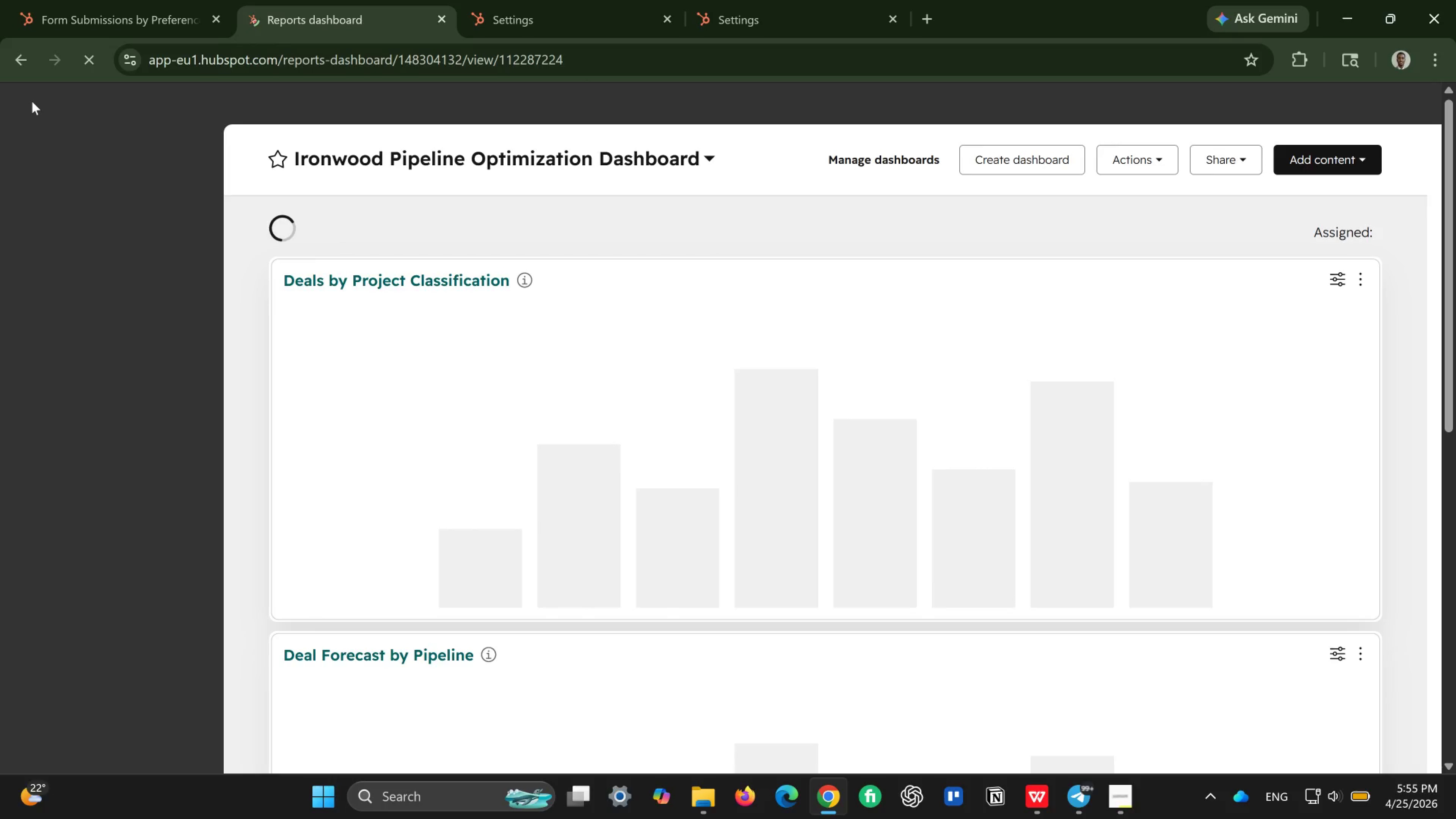 
wait(14.96)
 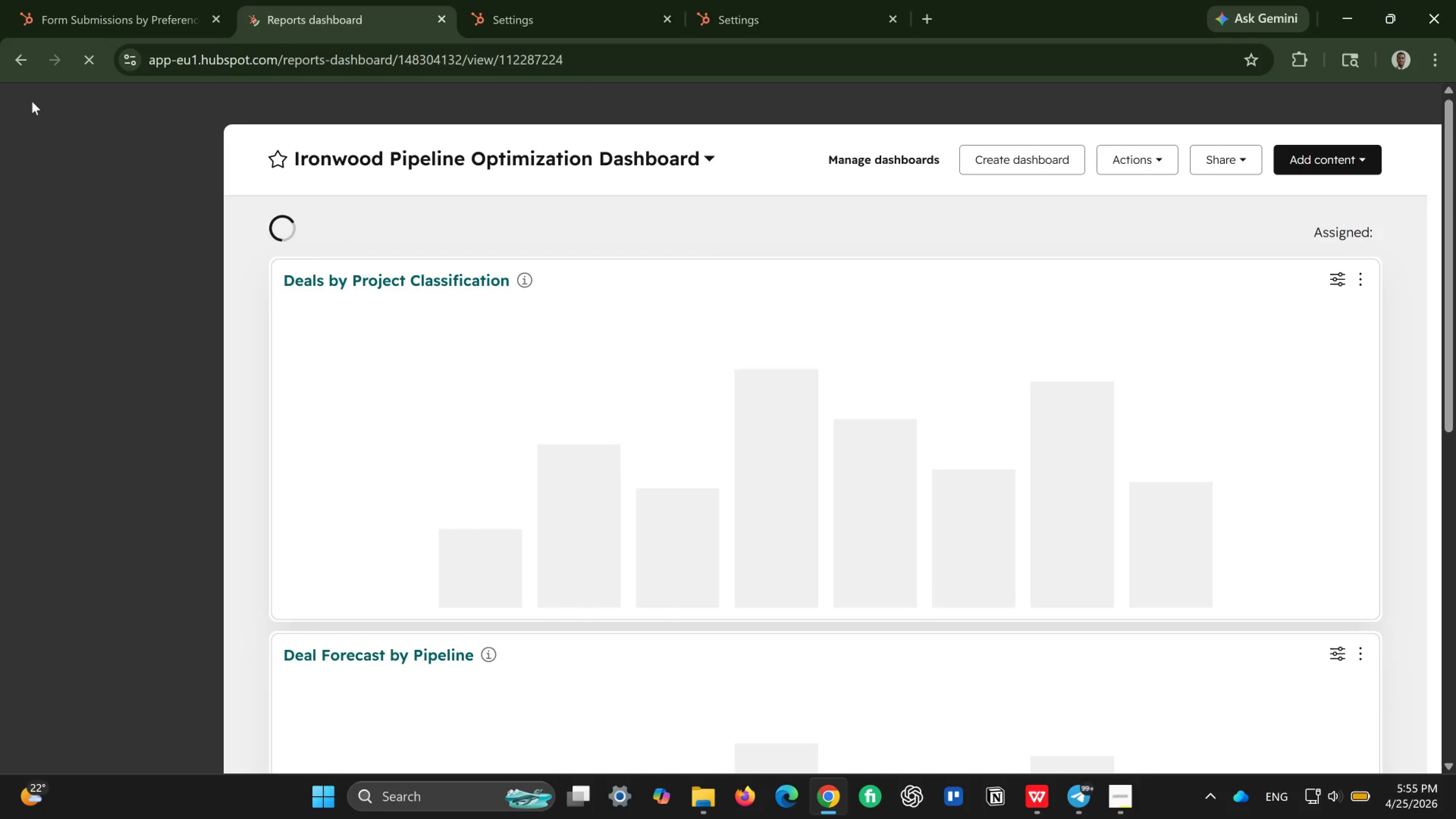 
left_click([631, 158])
 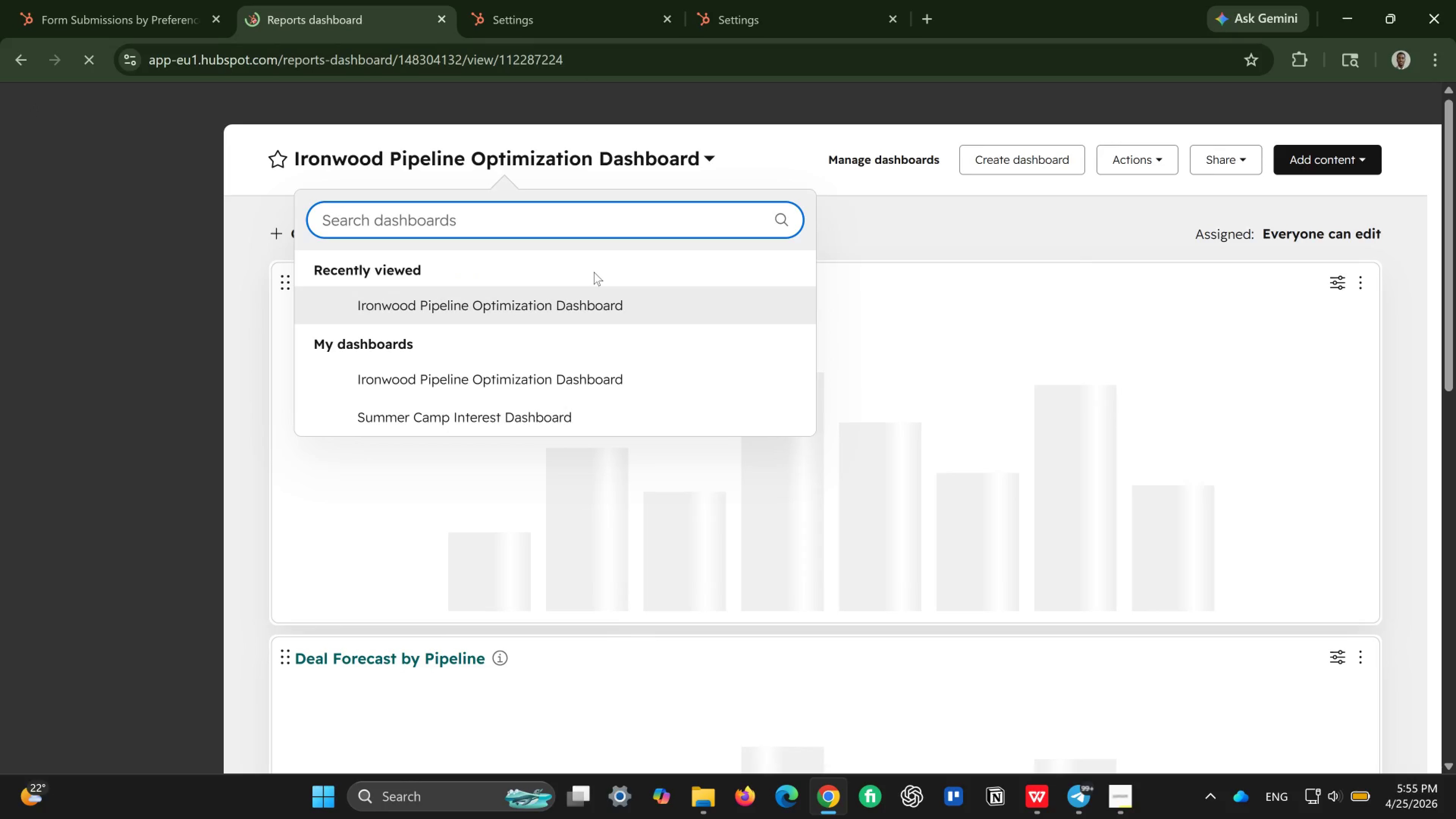 
left_click([479, 415])
 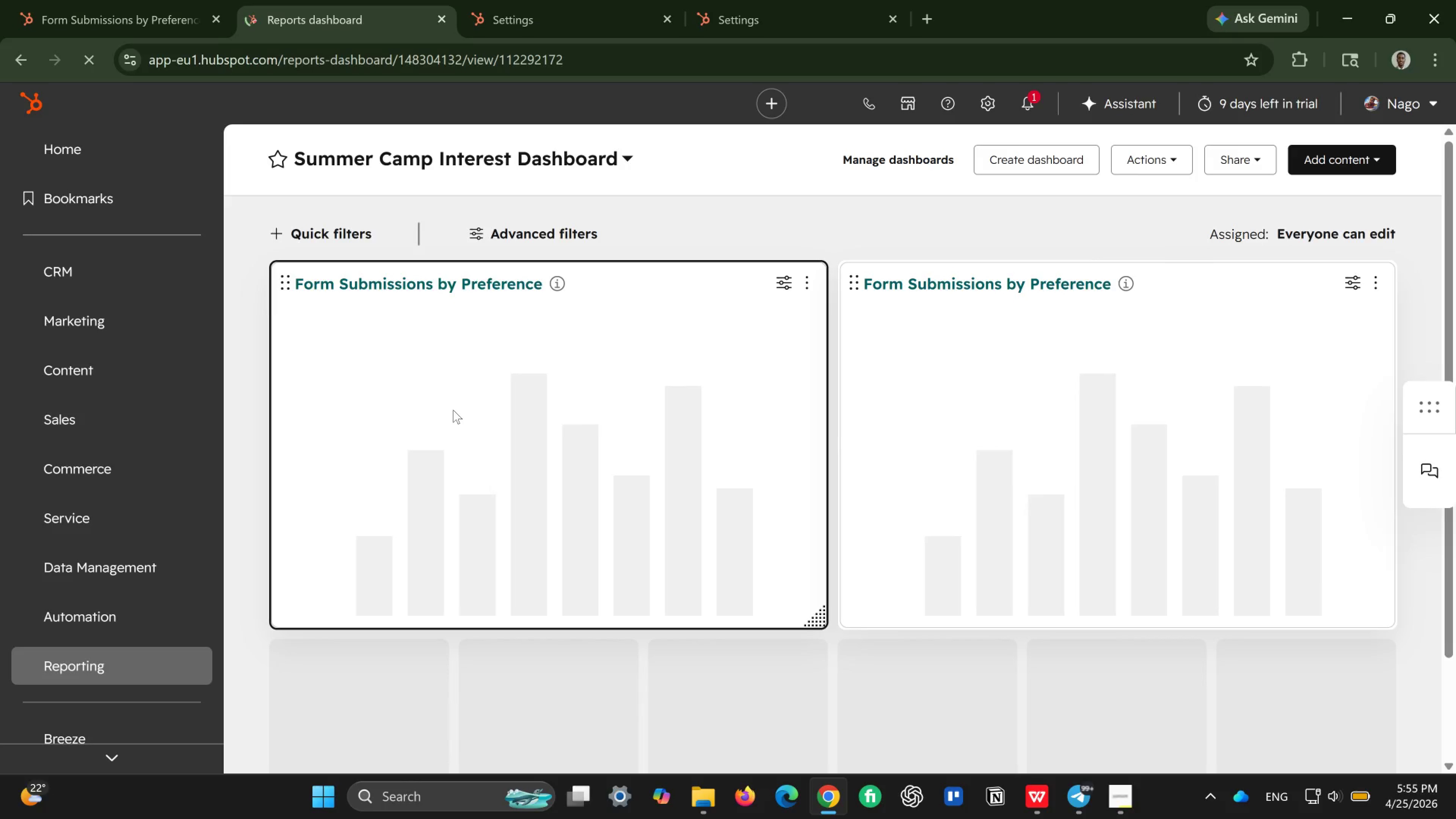 
wait(12.2)
 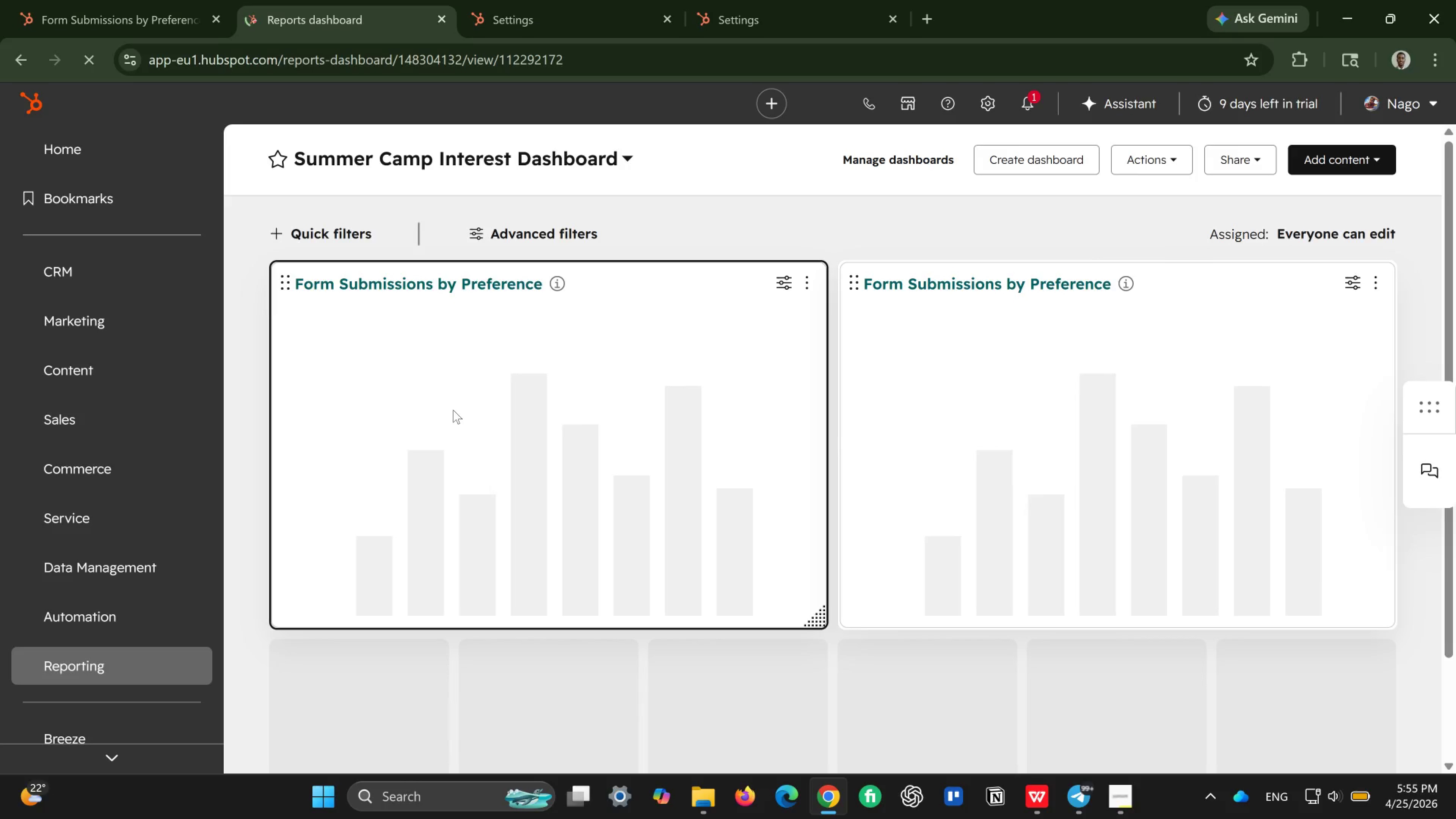 
left_click([891, 16])
 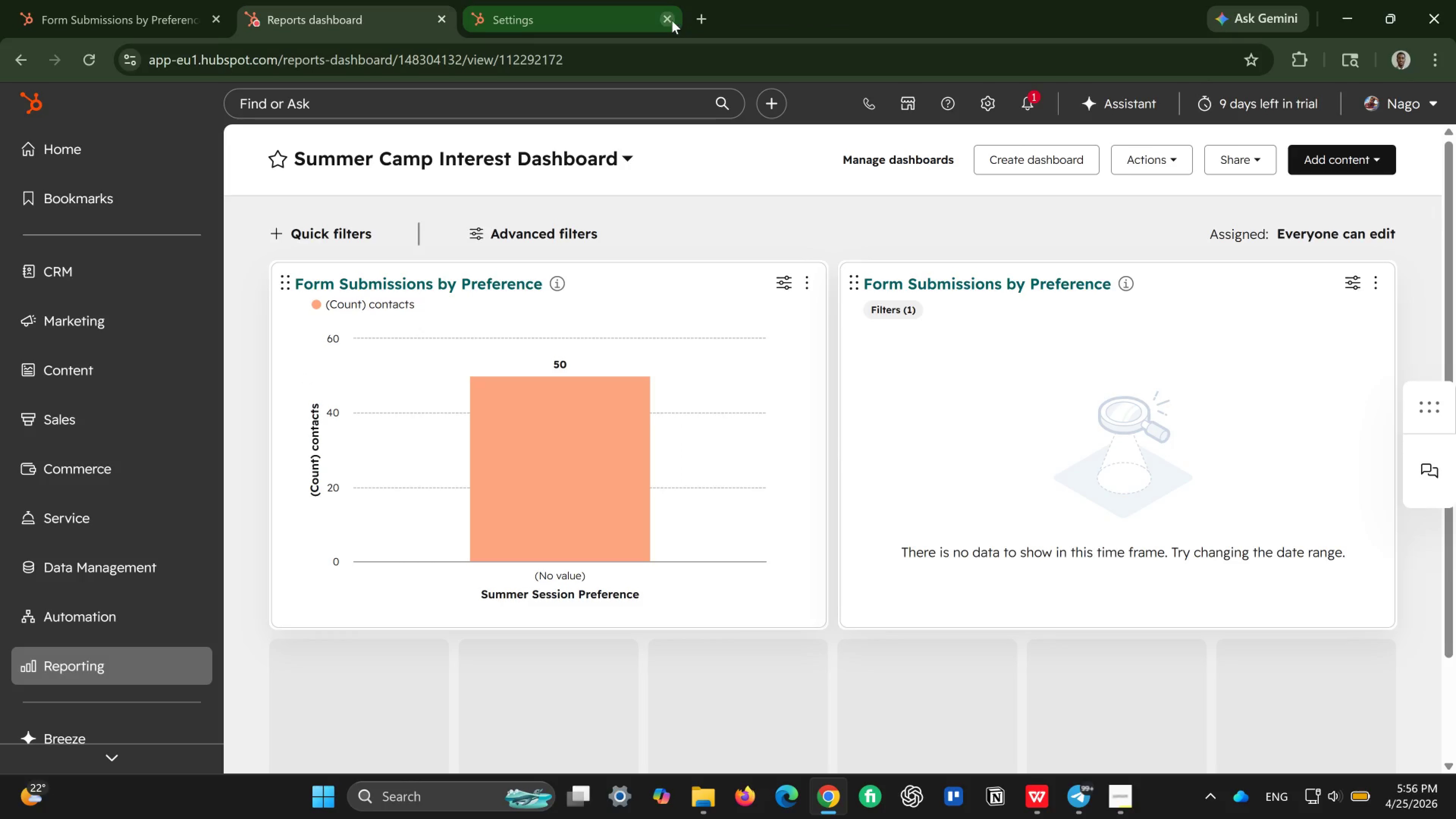 
left_click([672, 20])
 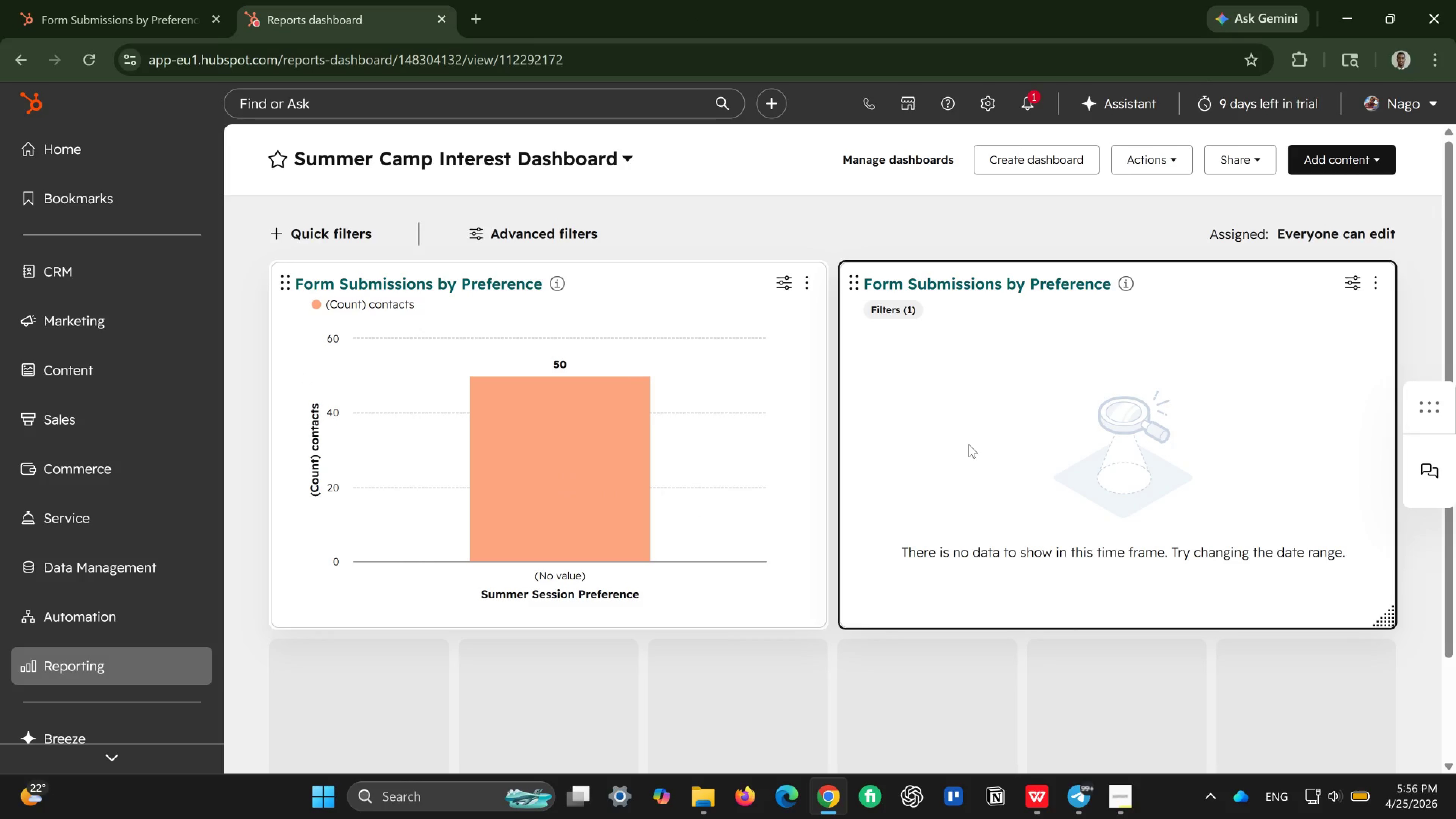 
wait(10.1)
 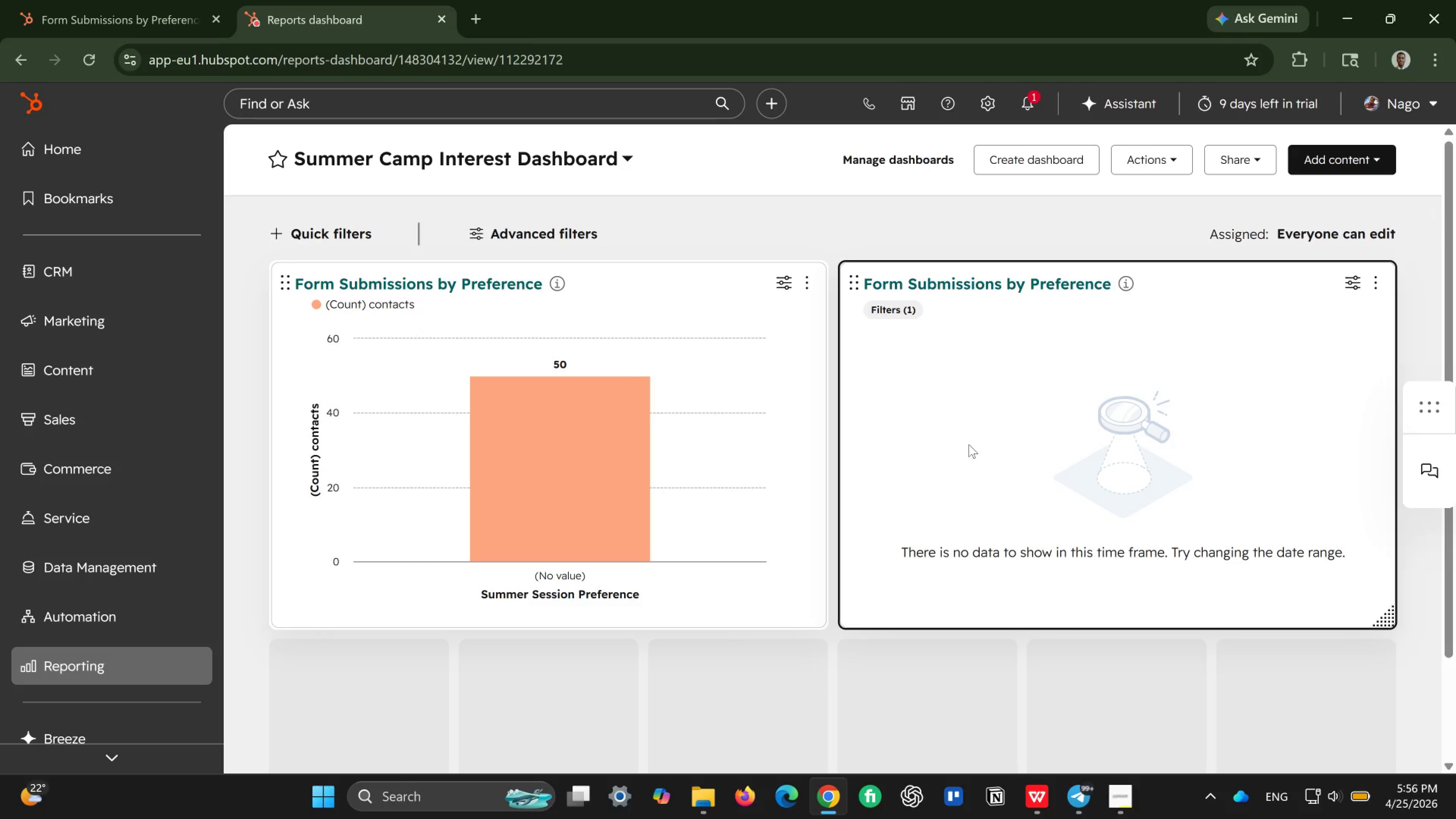 
left_click([134, 634])
 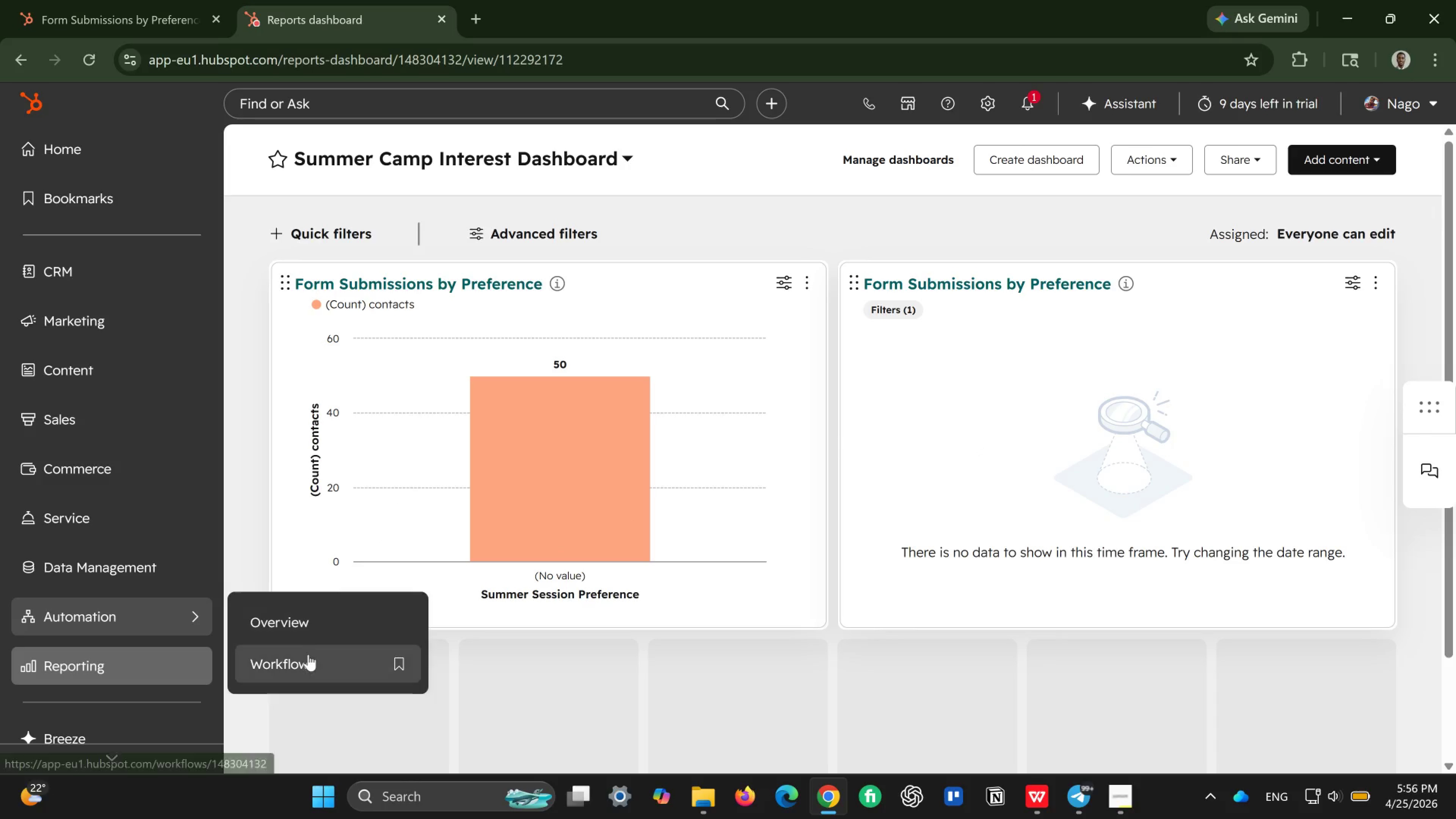 
left_click([306, 658])
 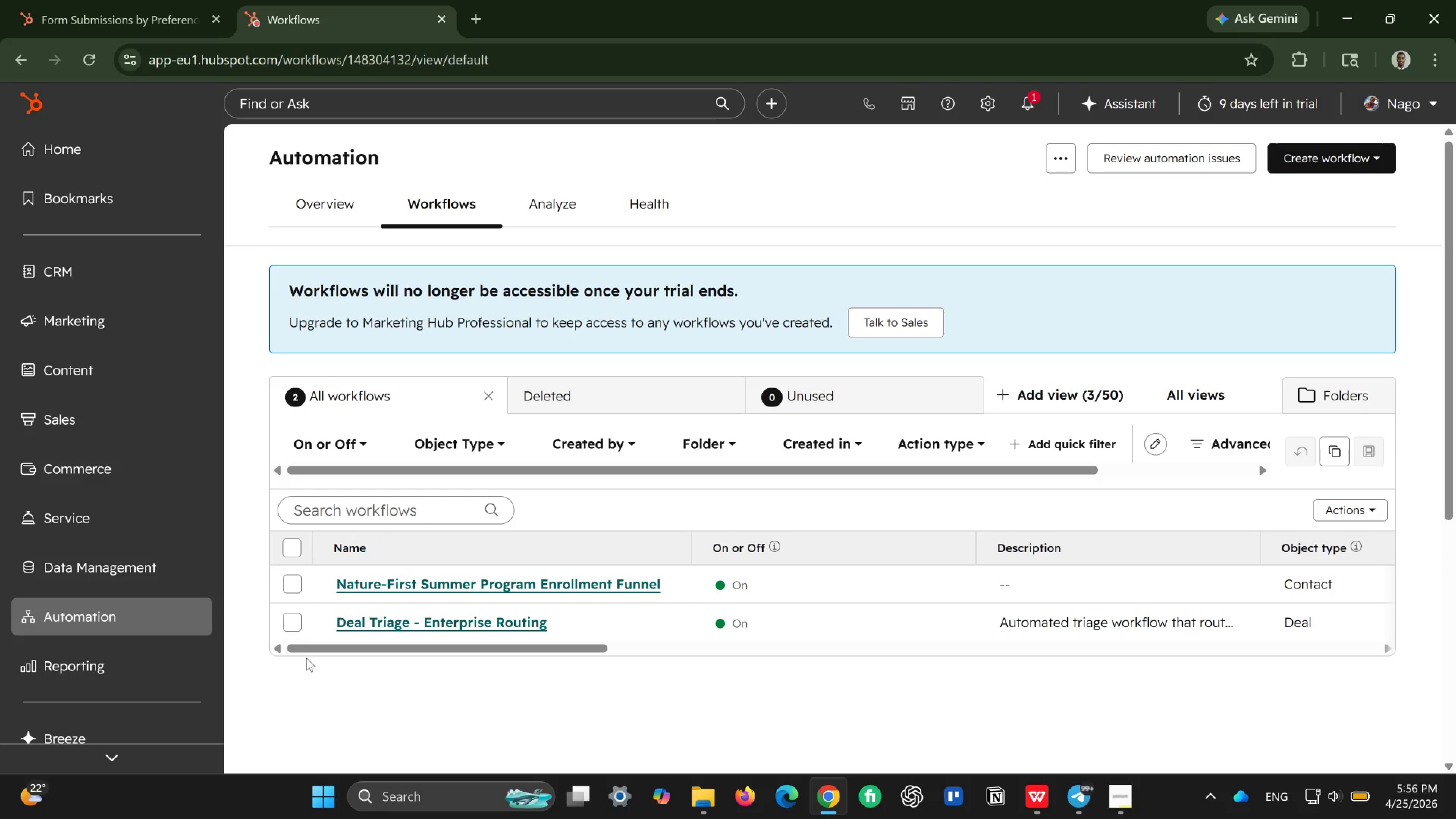 
wait(31.32)
 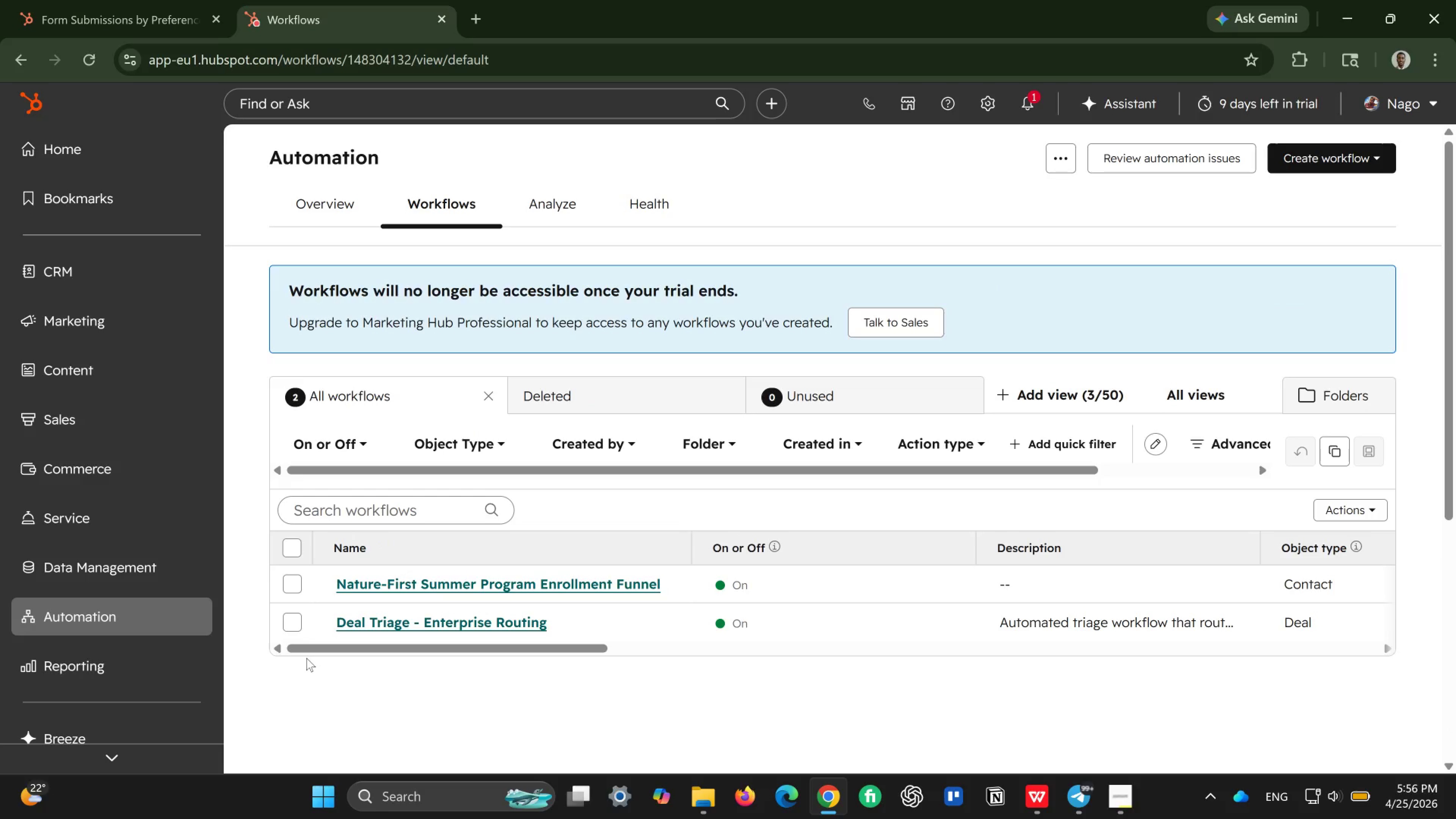 
left_click([407, 585])
 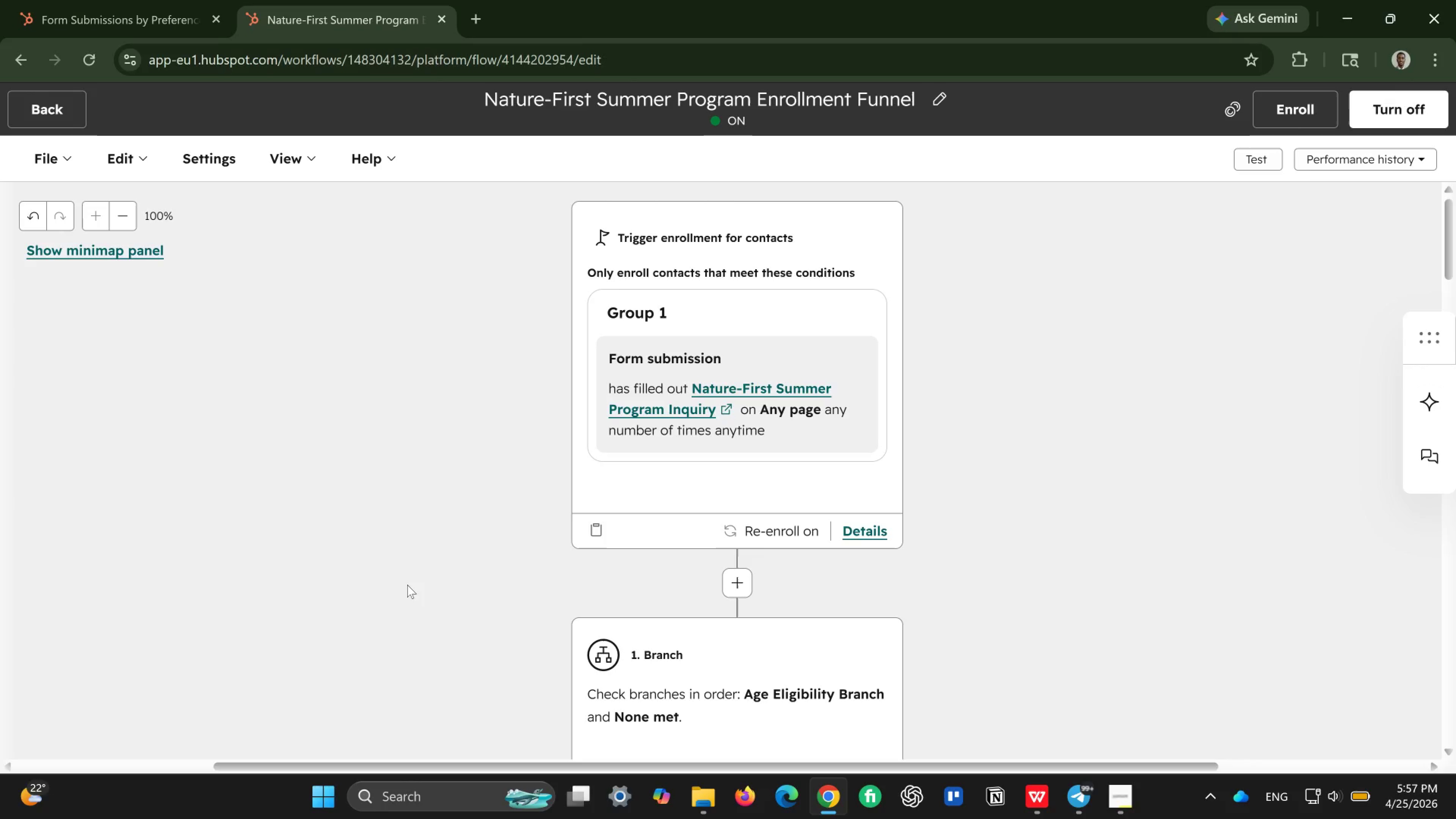 
wait(40.13)
 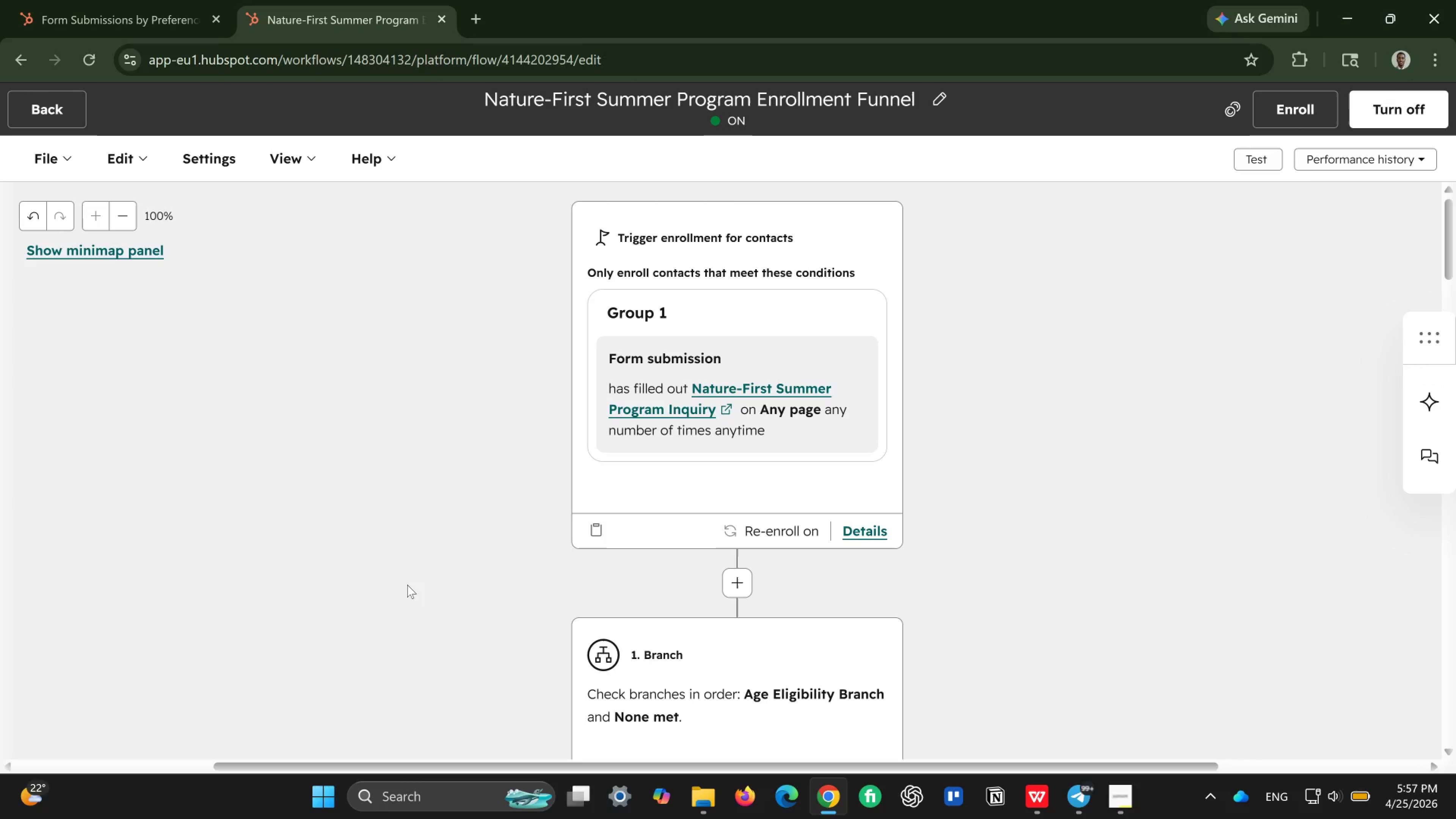 
scroll: coordinate [674, 568], scroll_direction: up, amount: 5.0
 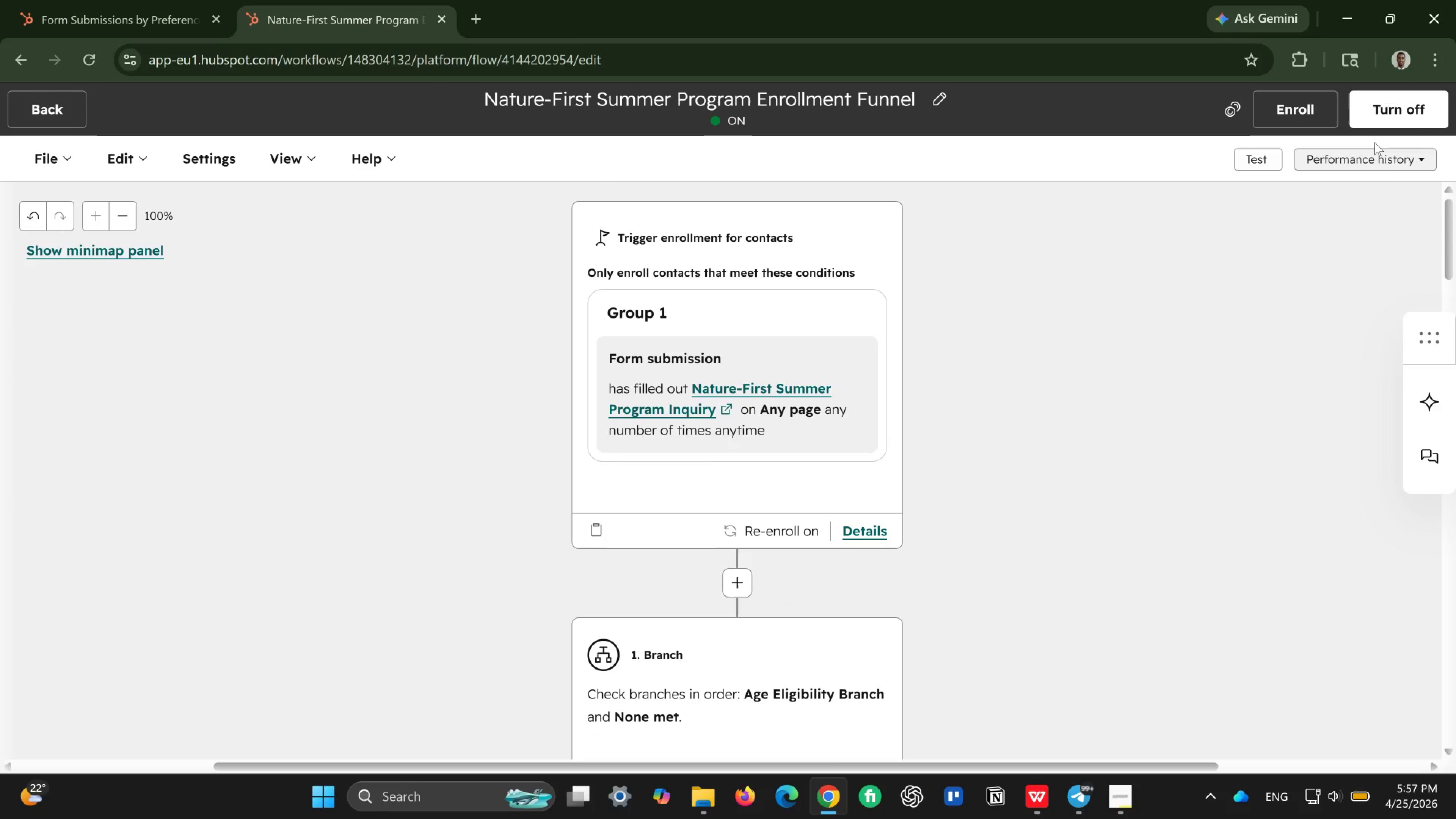 
left_click([1374, 155])
 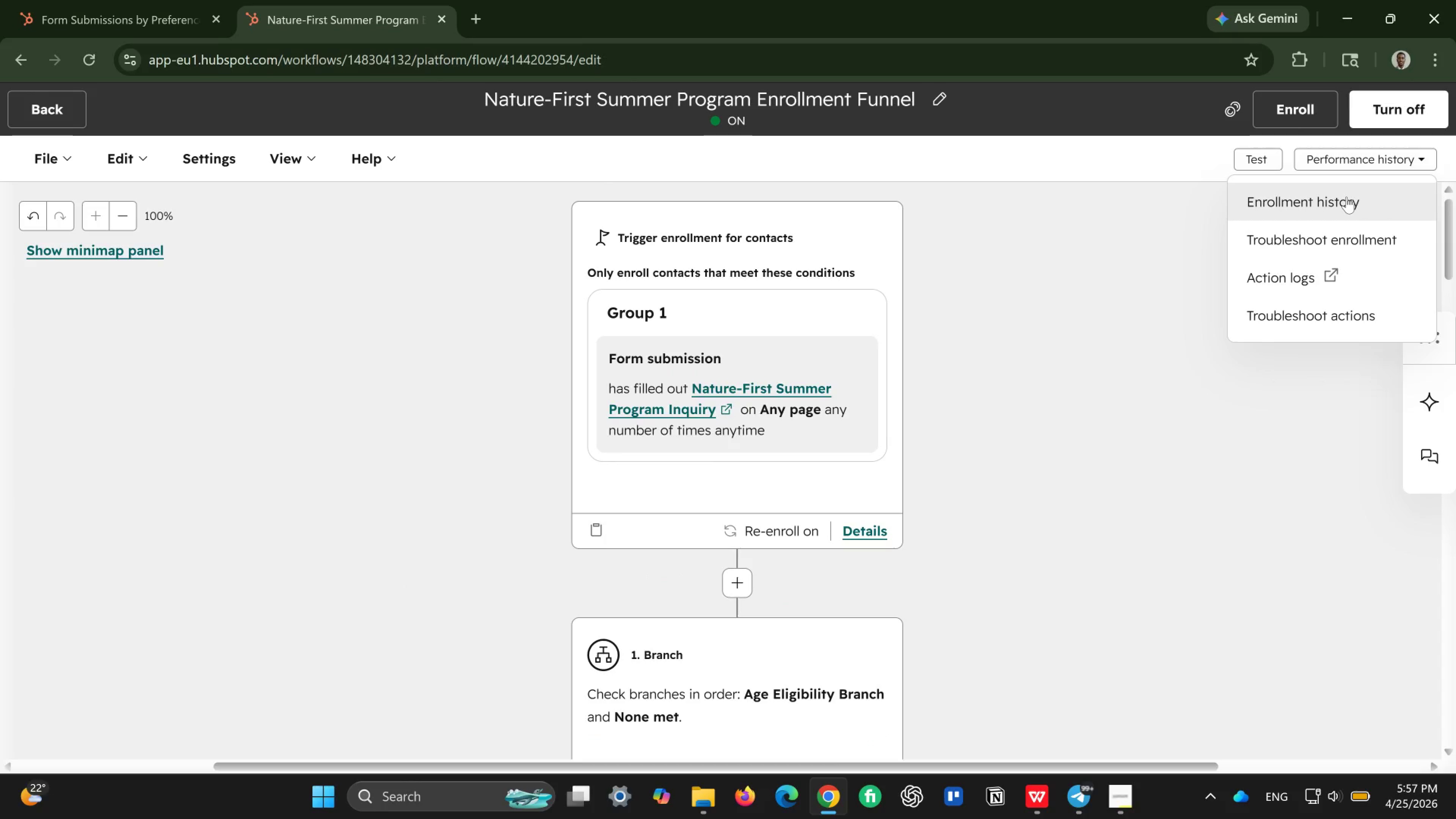 
left_click([1346, 197])
 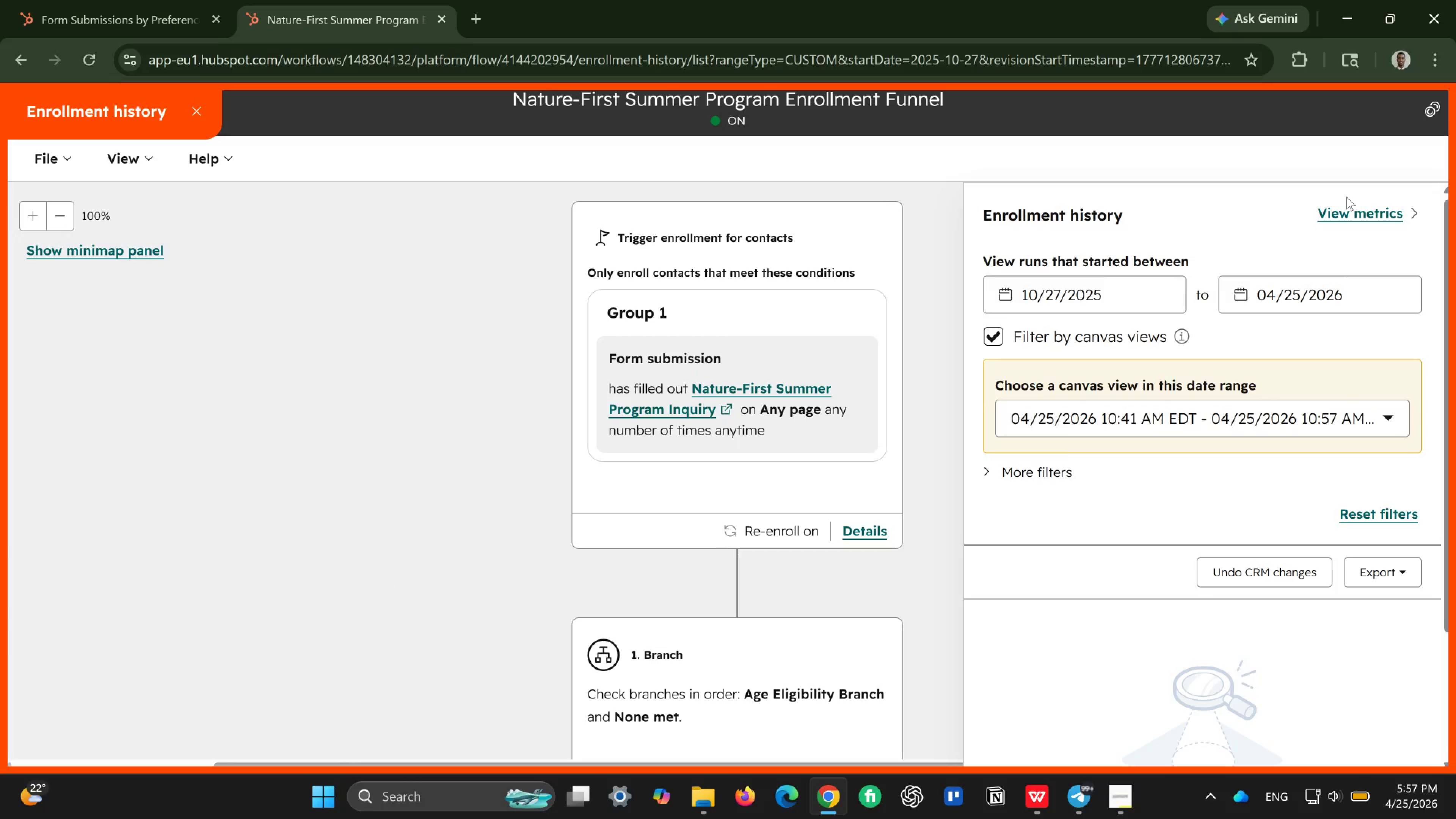 
wait(8.74)
 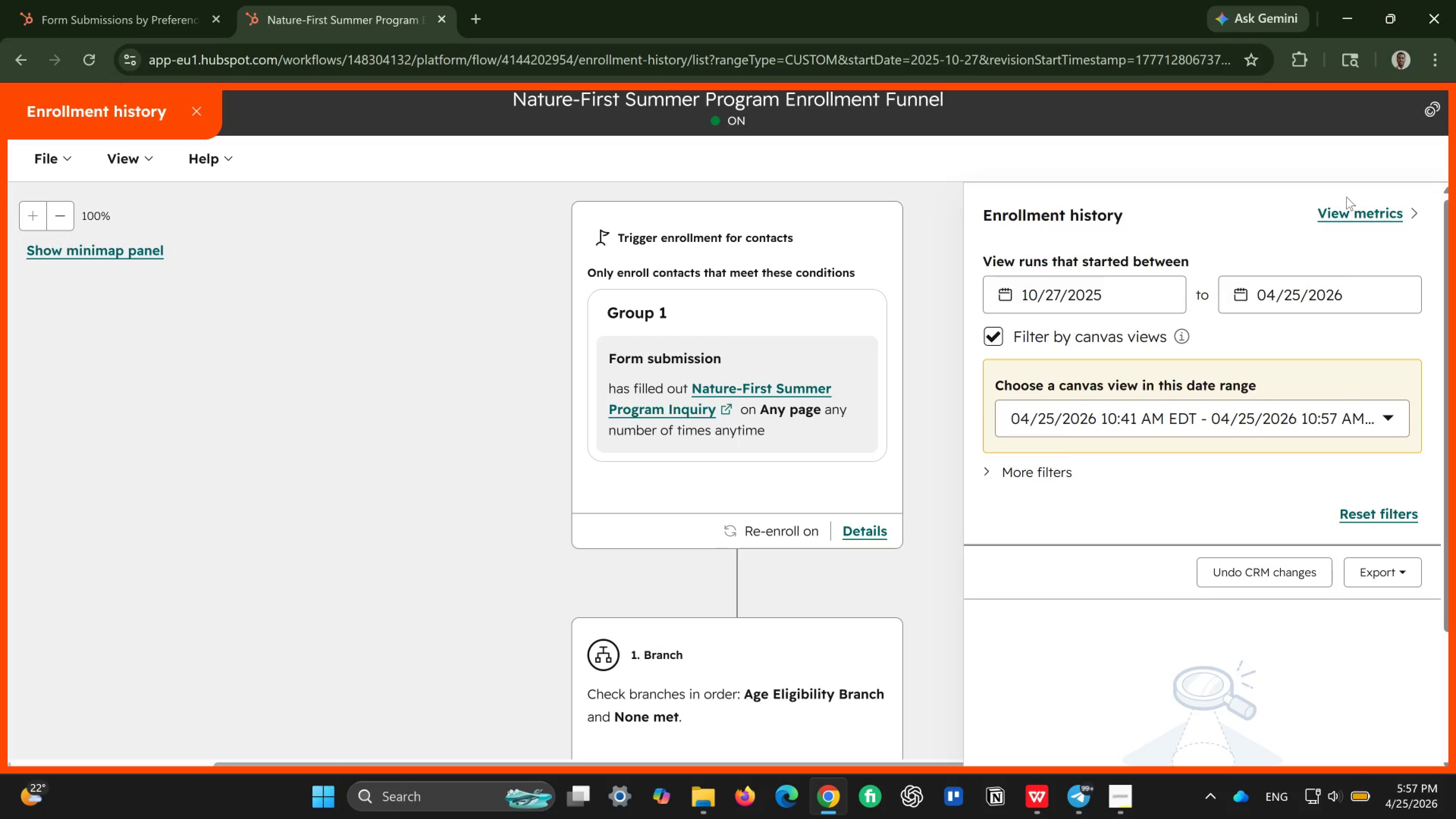 
left_click([1379, 416])
 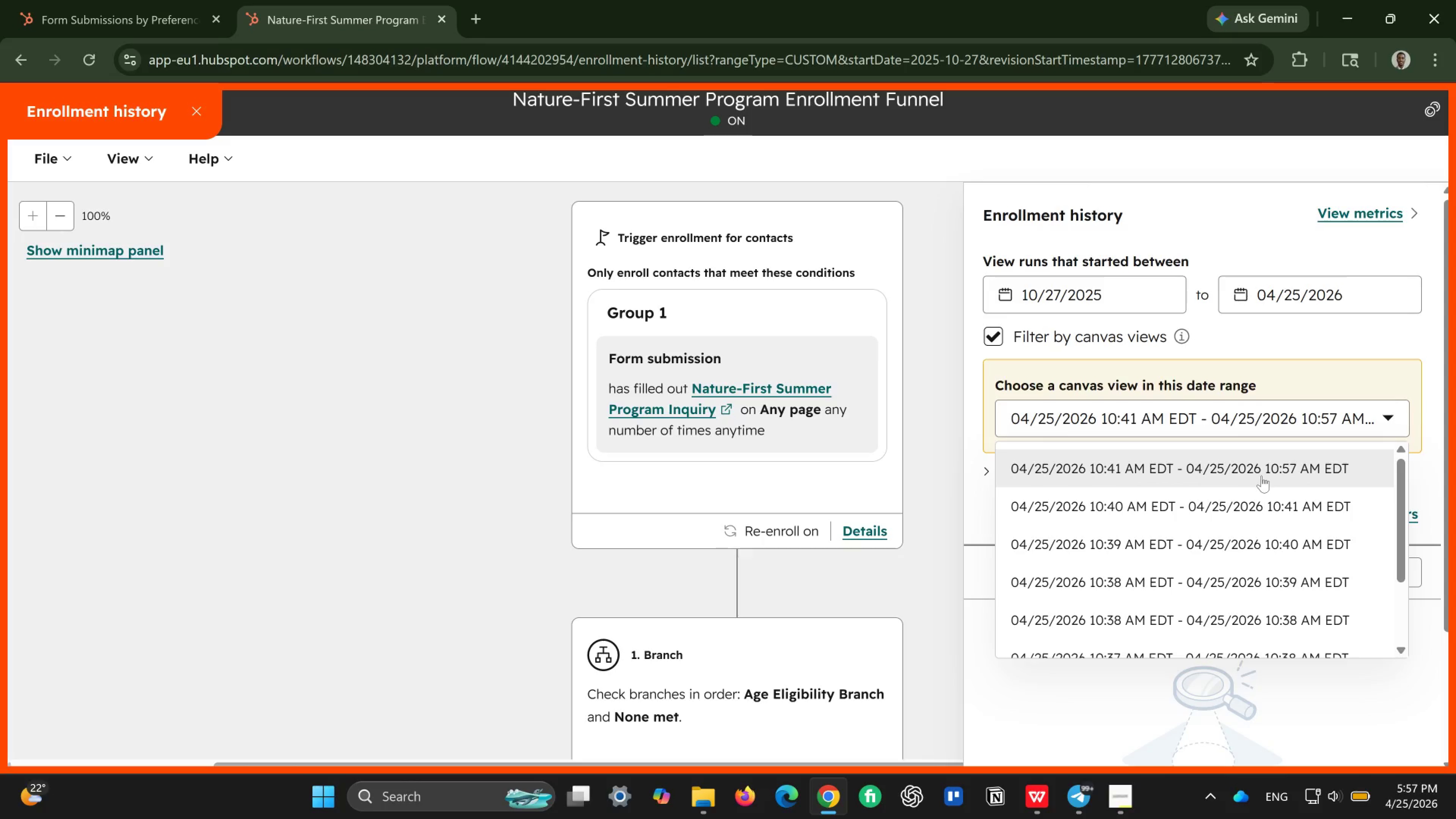 
wait(11.14)
 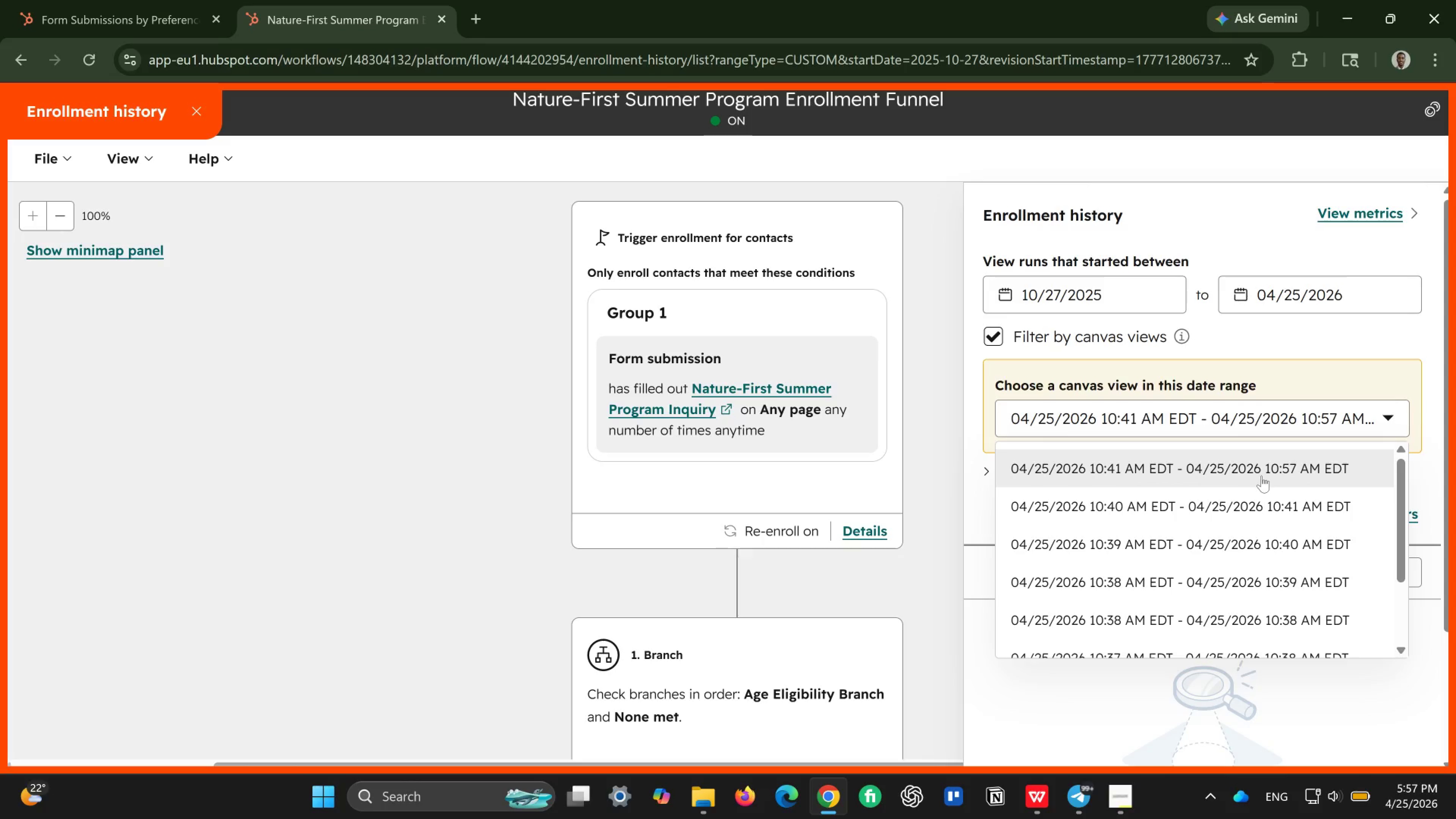 
left_click([1309, 342])
 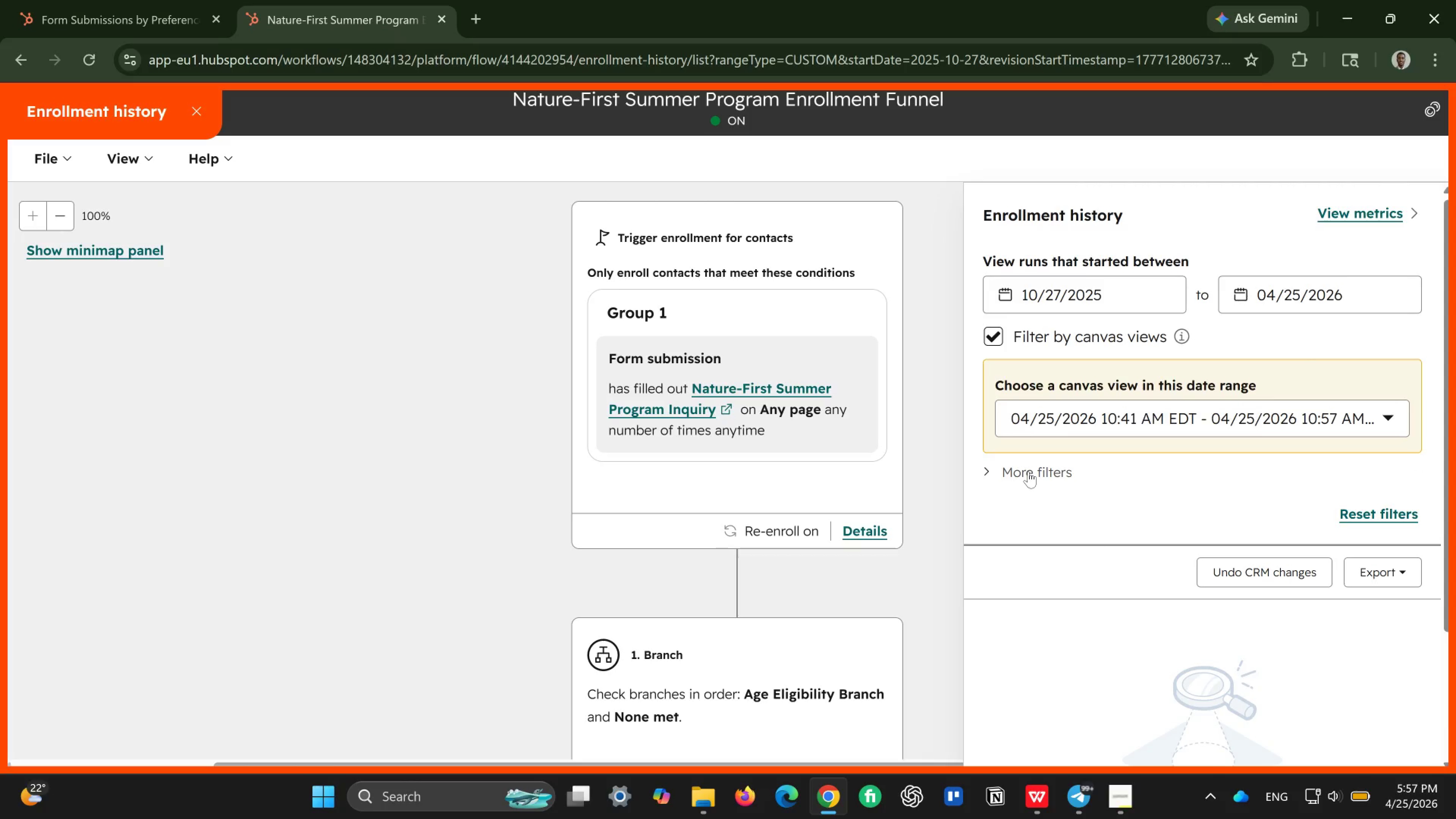 
wait(5.91)
 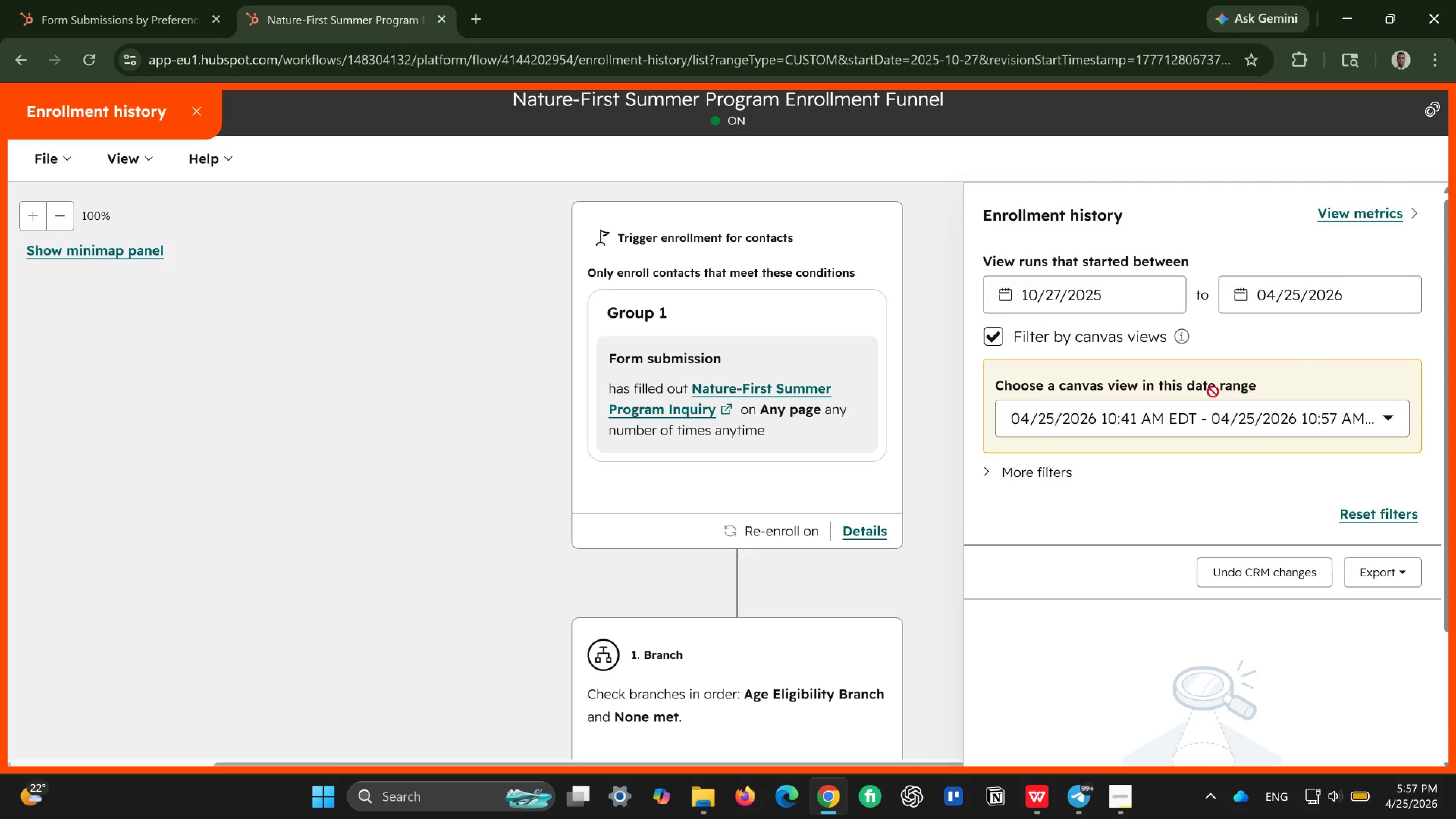 
scroll: coordinate [1112, 485], scroll_direction: down, amount: 3.0
 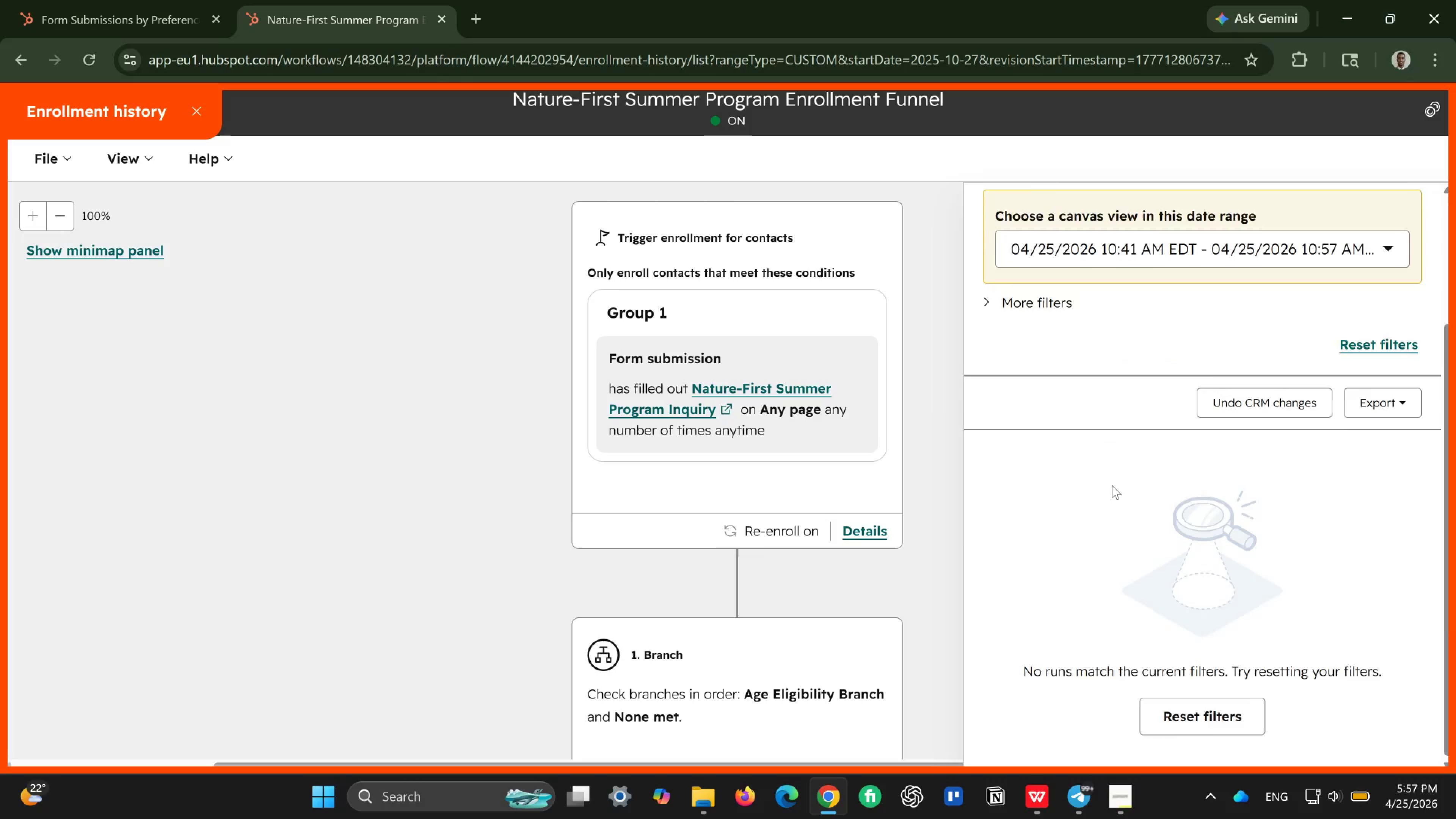 
scroll: coordinate [1112, 485], scroll_direction: up, amount: 4.0
 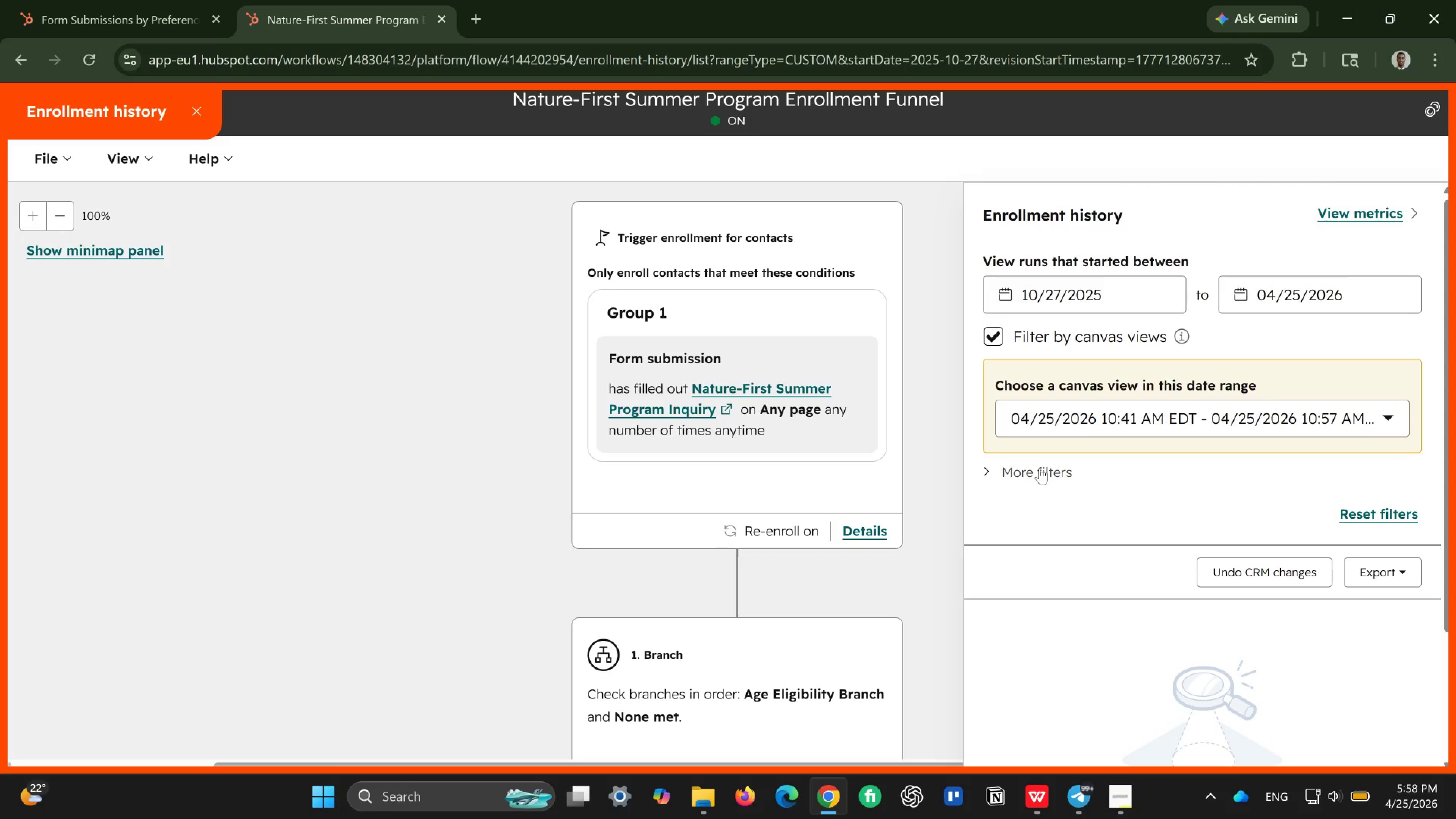 
left_click([1040, 468])
 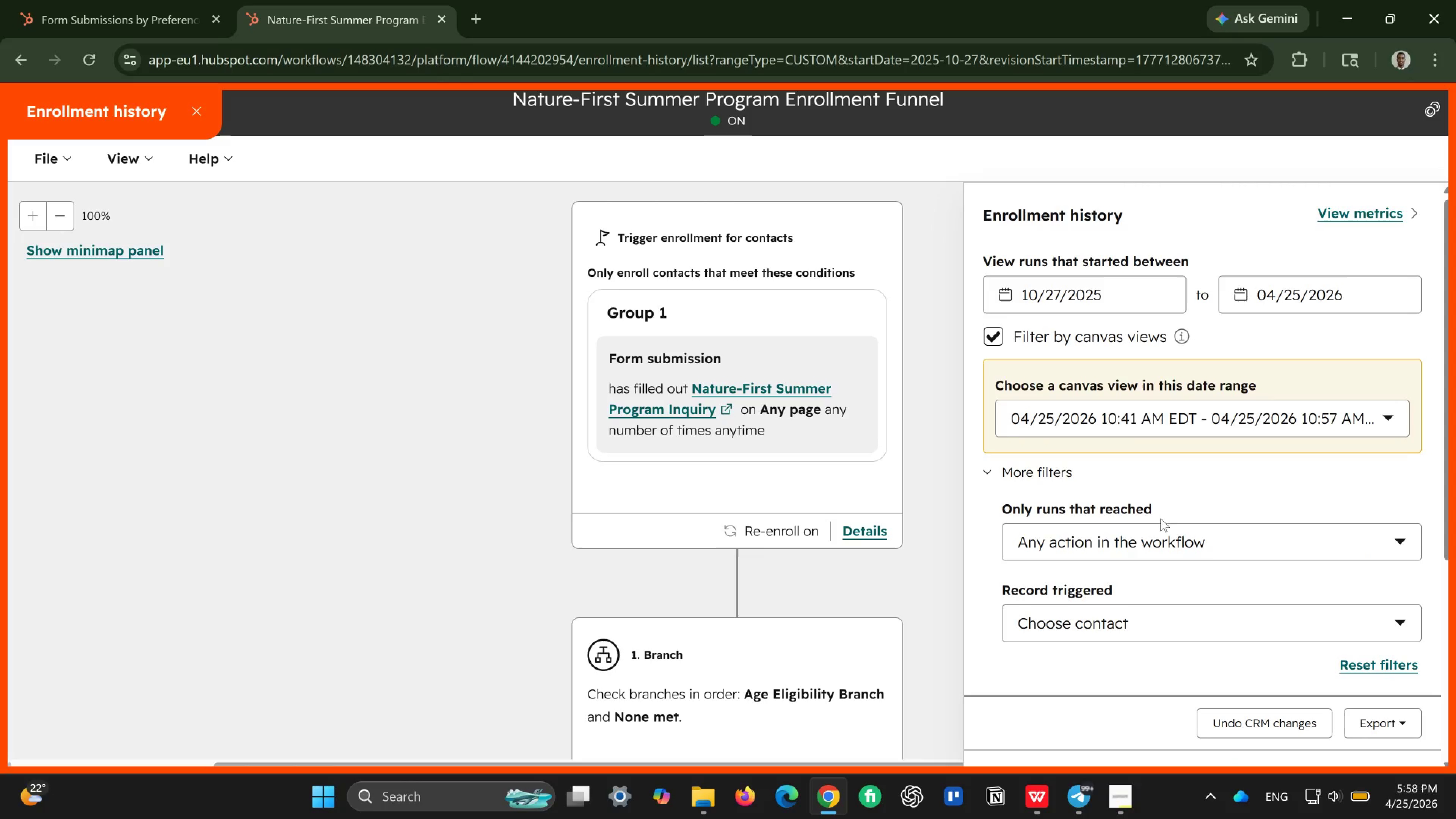 
wait(8.48)
 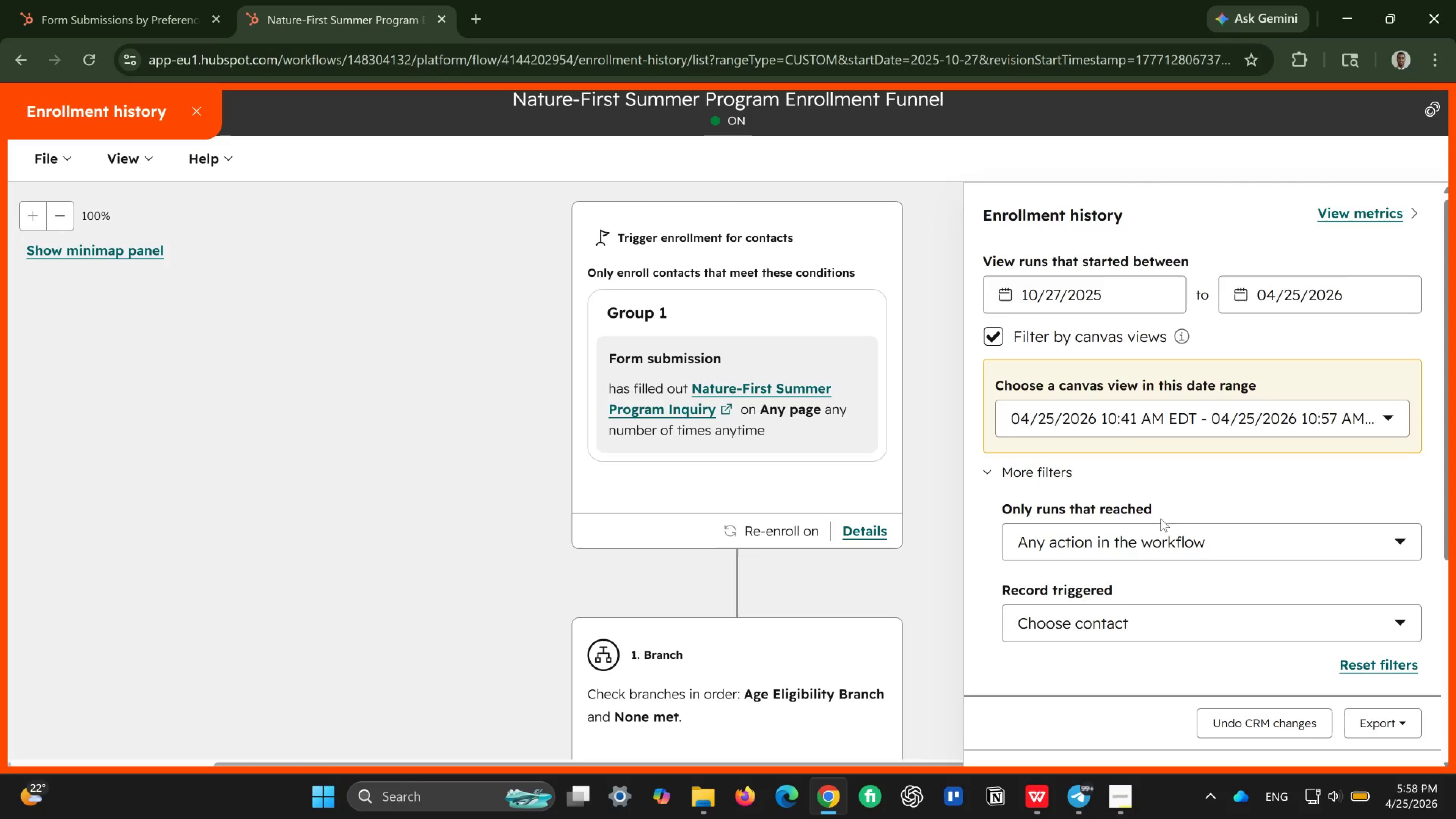 
left_click([1309, 634])
 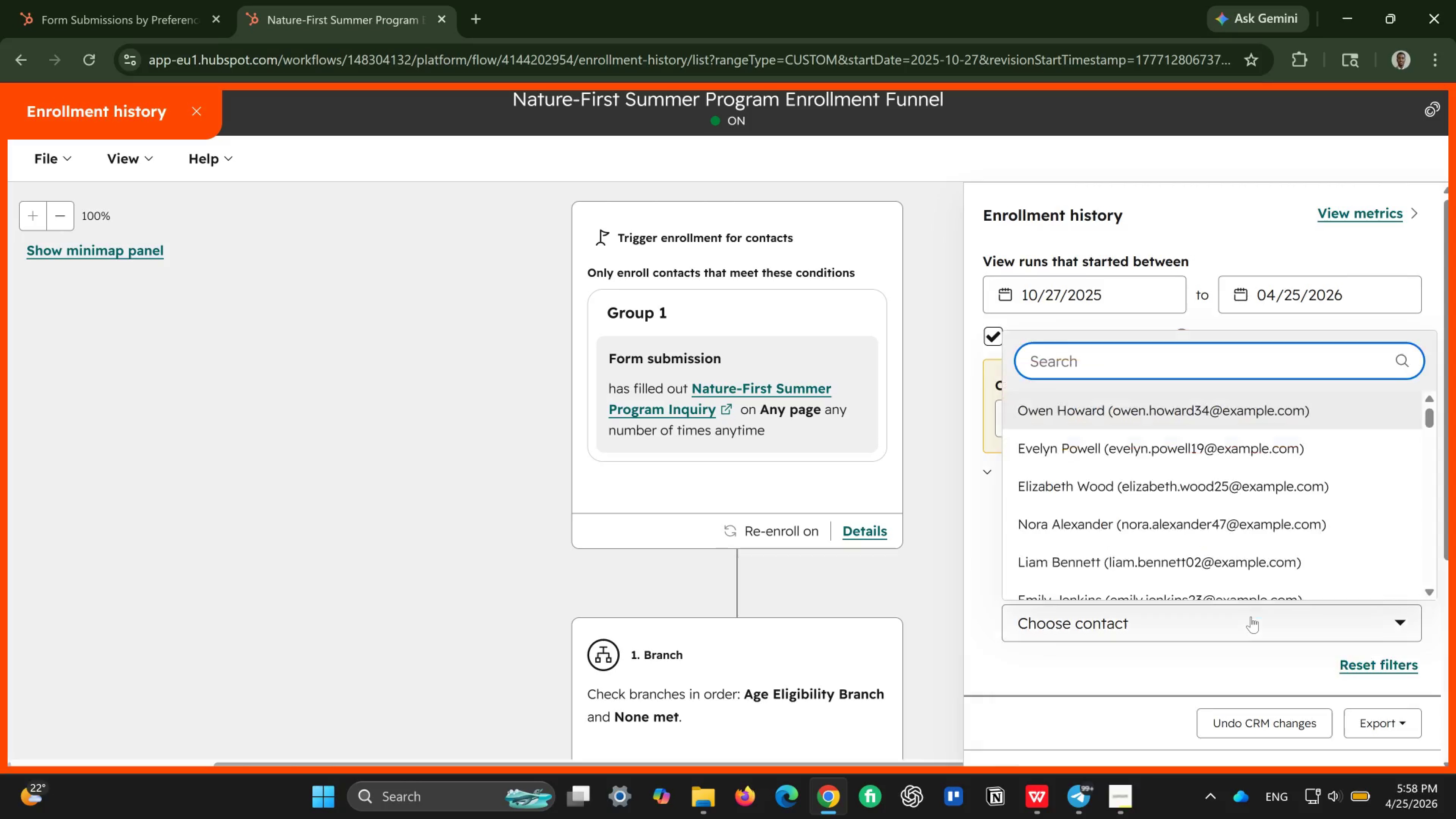 
scroll: coordinate [1043, 624], scroll_direction: down, amount: 6.0
 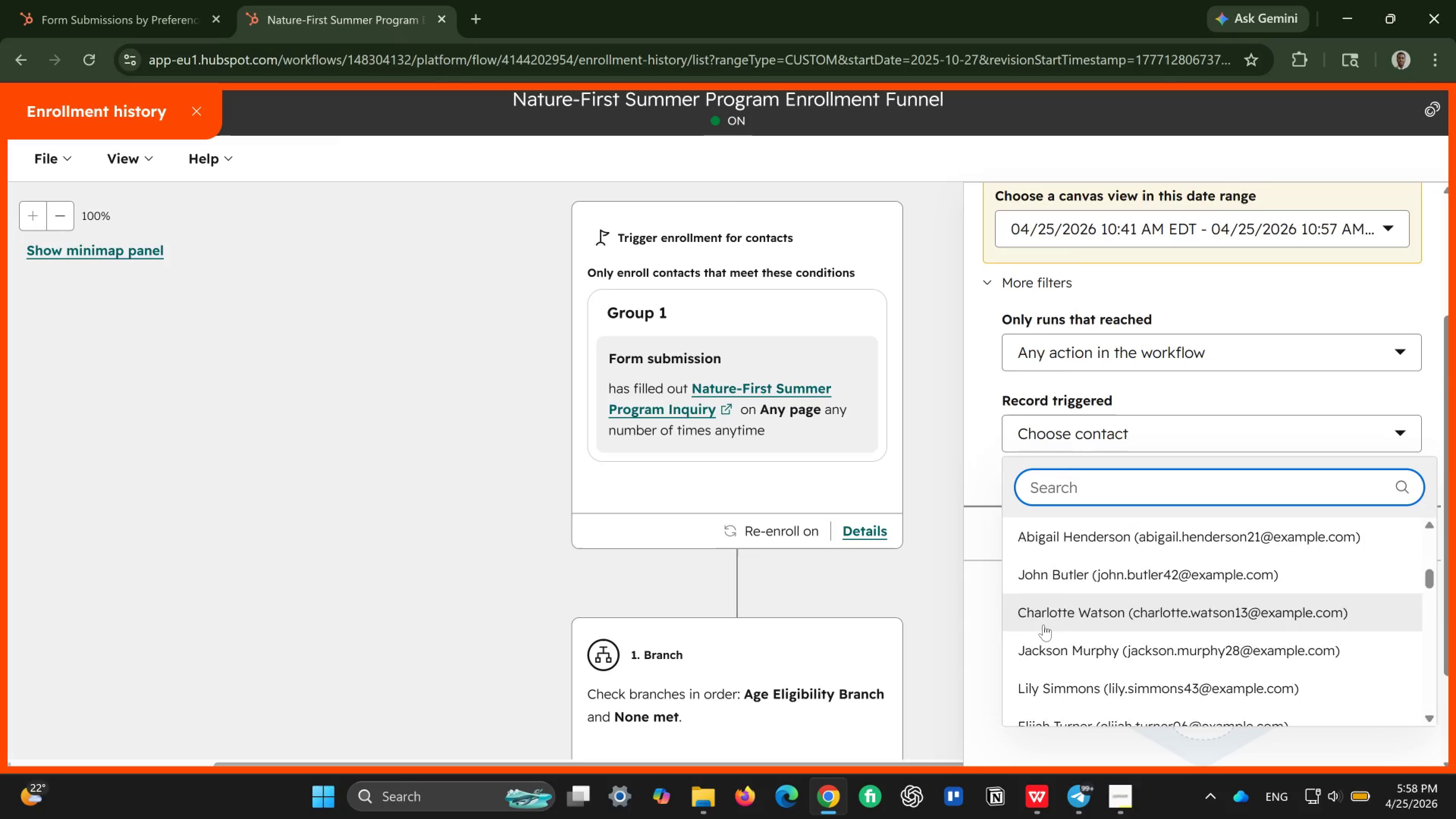 
scroll: coordinate [1056, 626], scroll_direction: up, amount: 4.0
 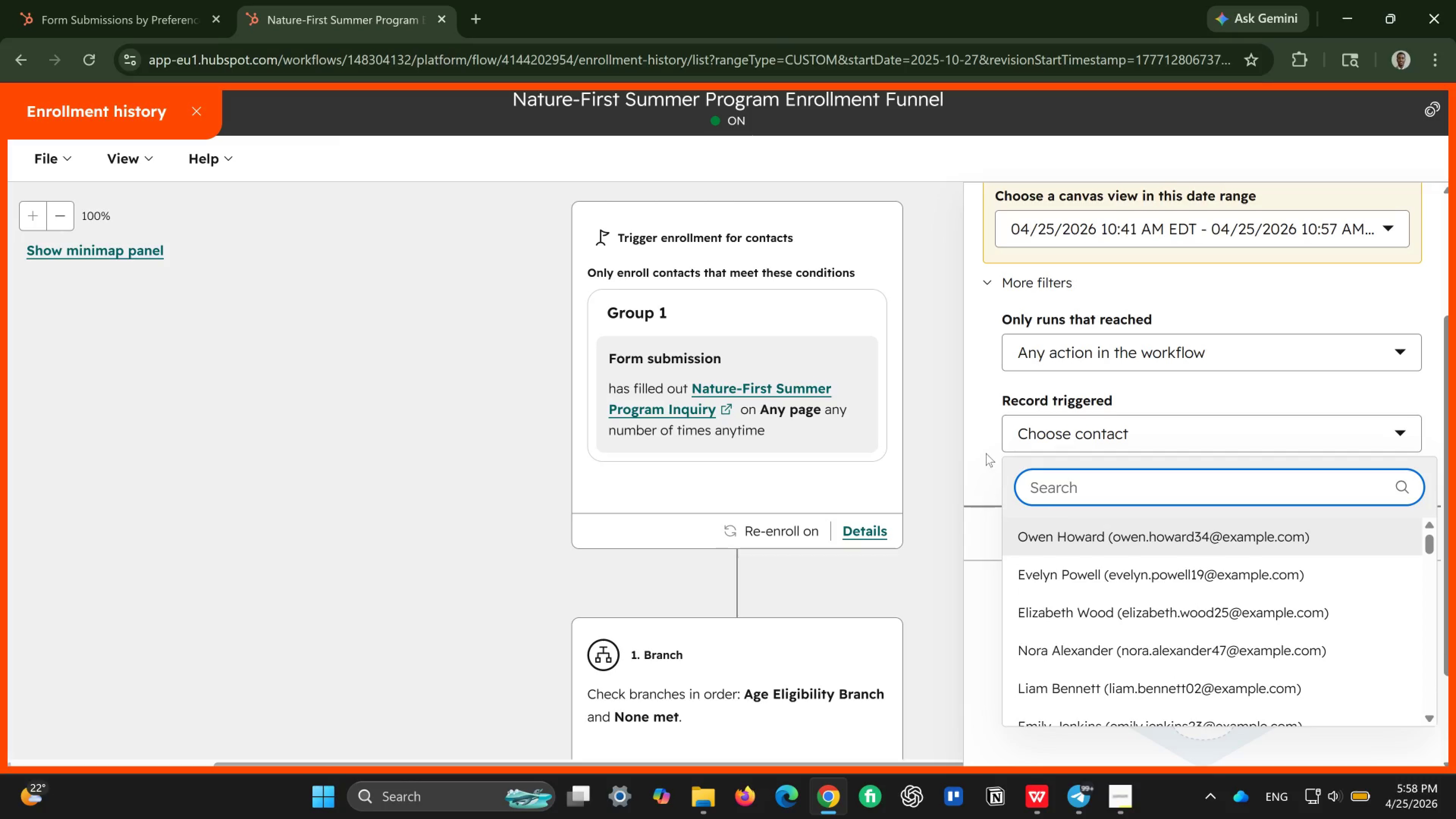 
left_click([986, 453])
 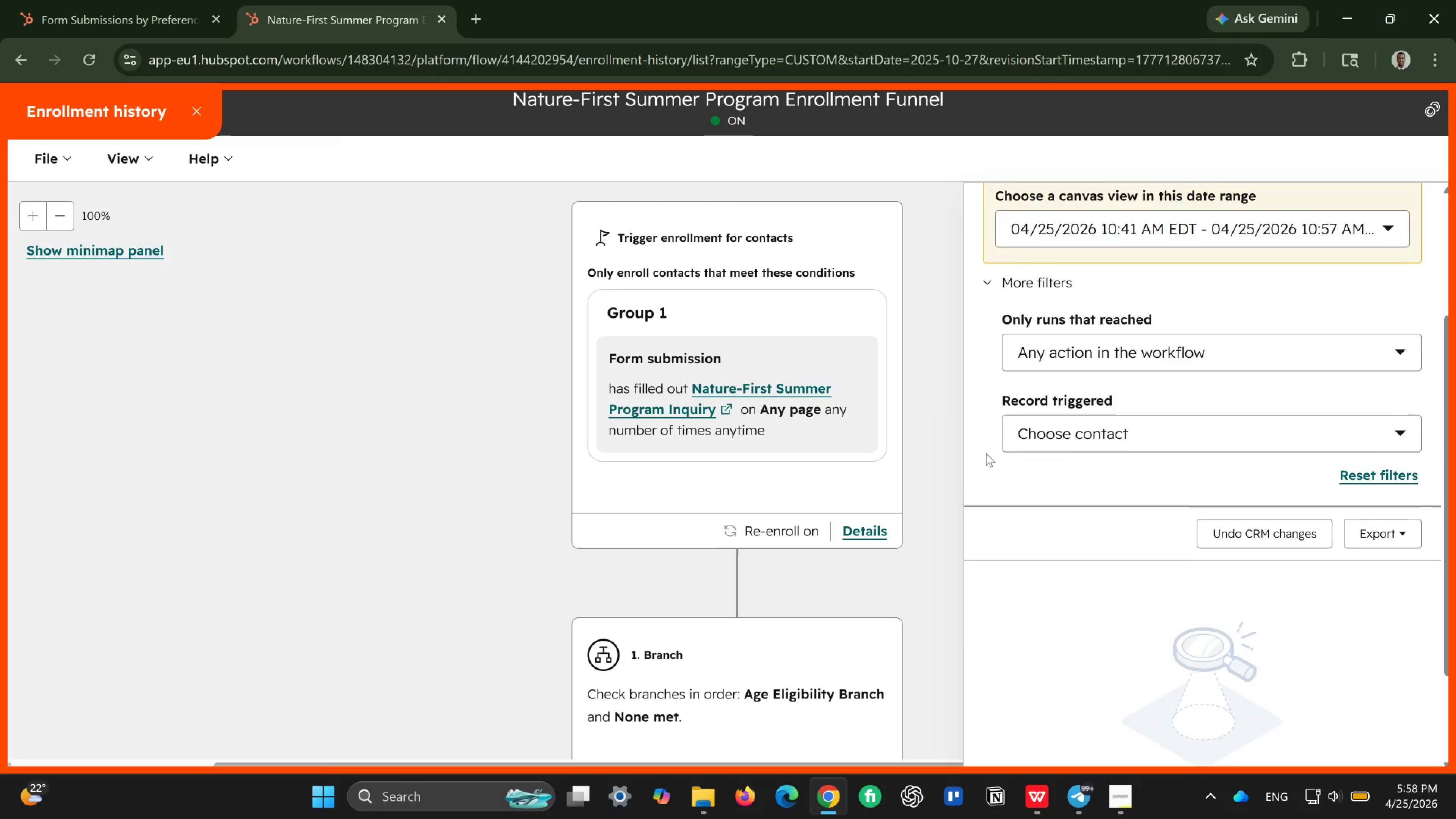 
scroll: coordinate [986, 453], scroll_direction: up, amount: 1.0
 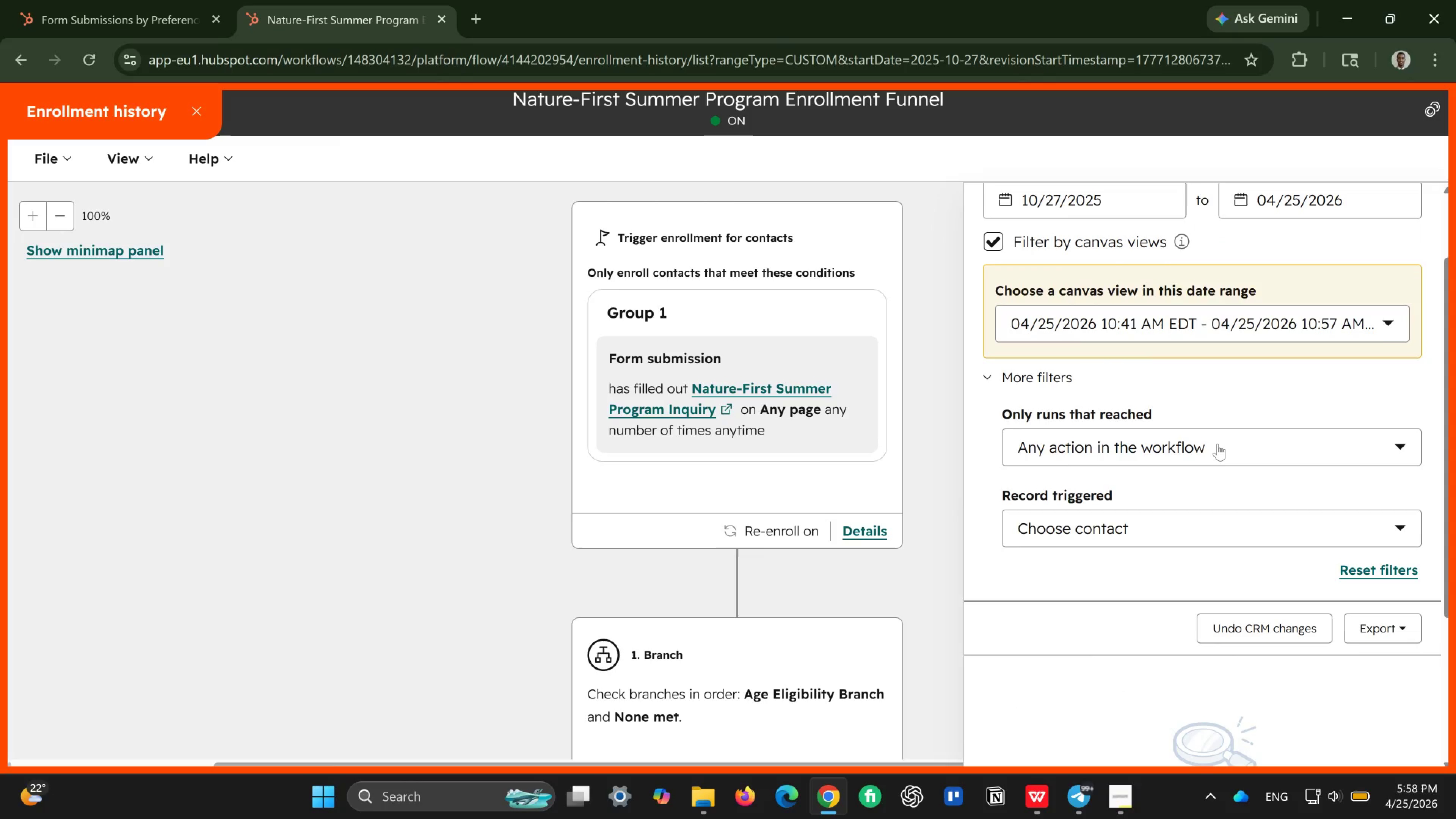 
left_click([1218, 444])
 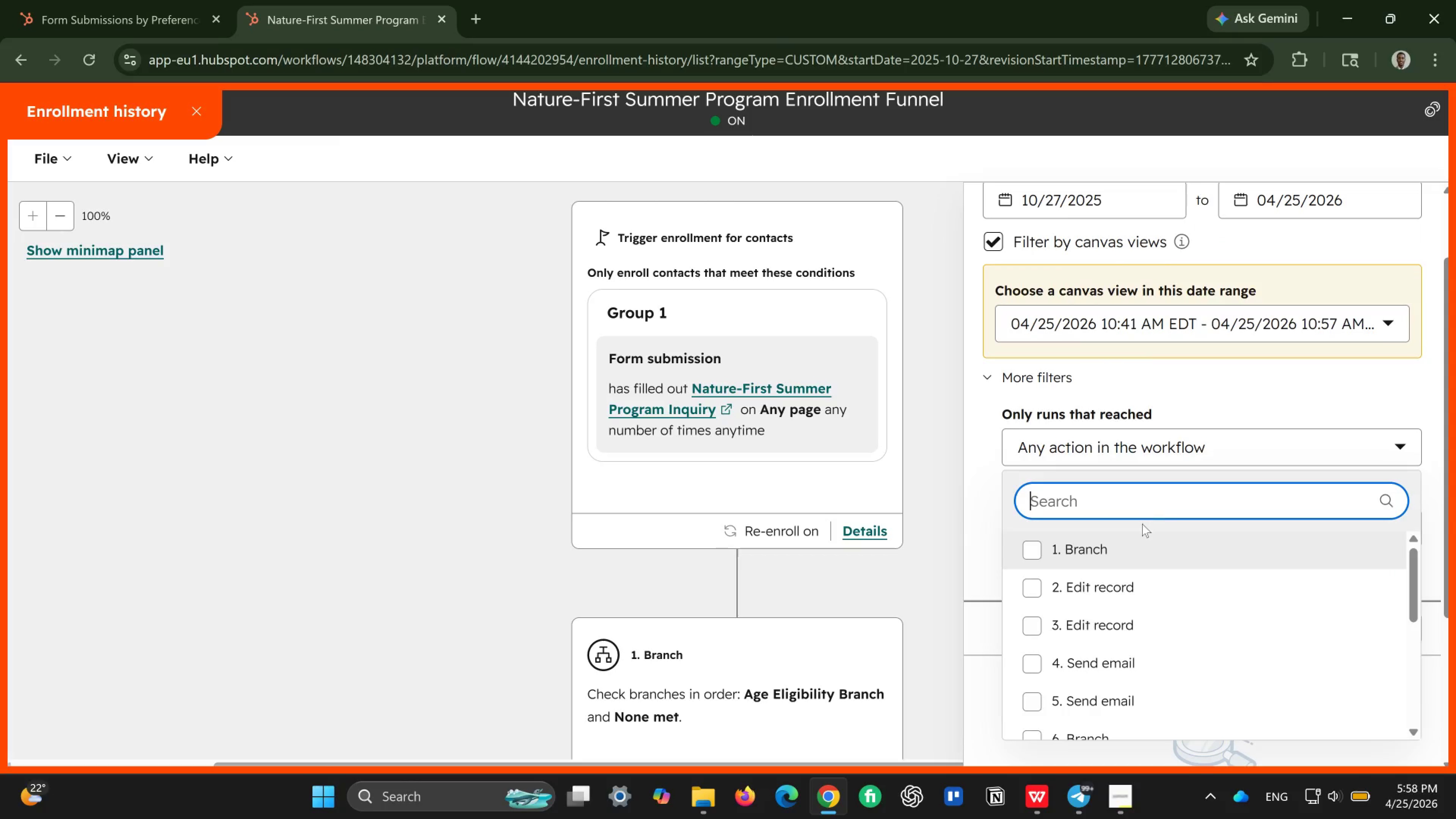 
scroll: coordinate [1147, 597], scroll_direction: down, amount: 10.0
 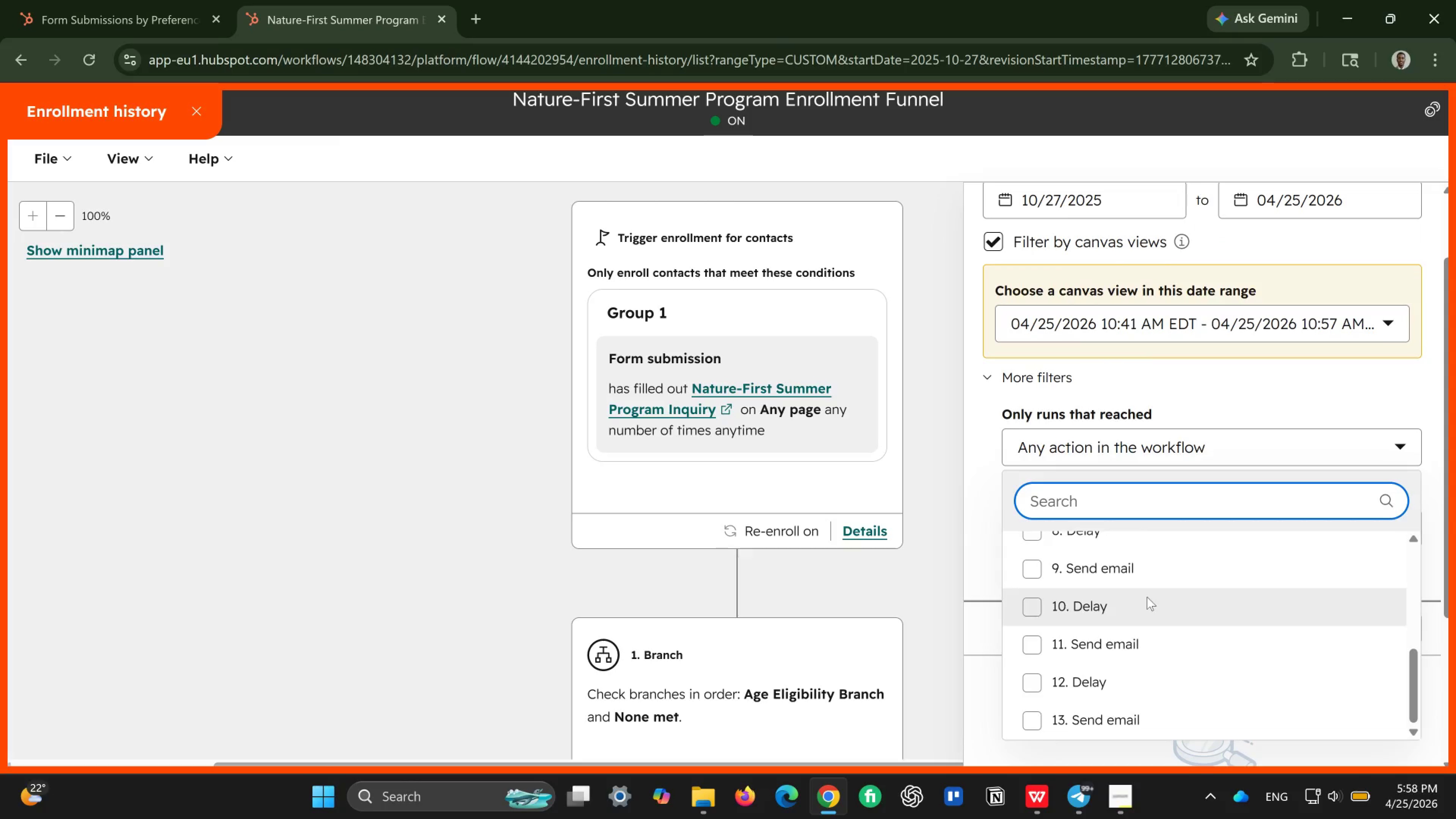 
scroll: coordinate [1147, 597], scroll_direction: up, amount: 6.0
 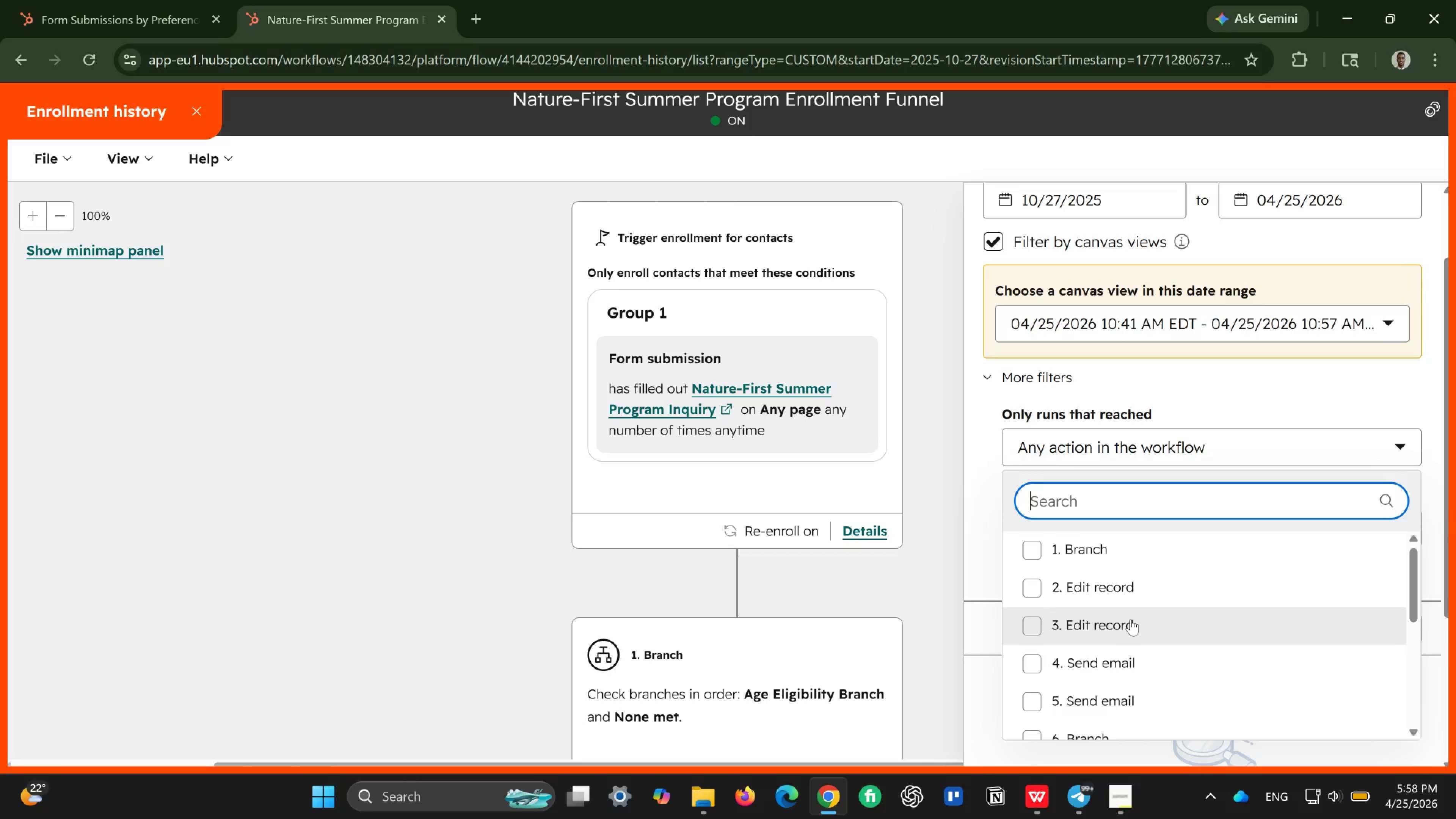 
scroll: coordinate [1131, 619], scroll_direction: down, amount: 3.0
 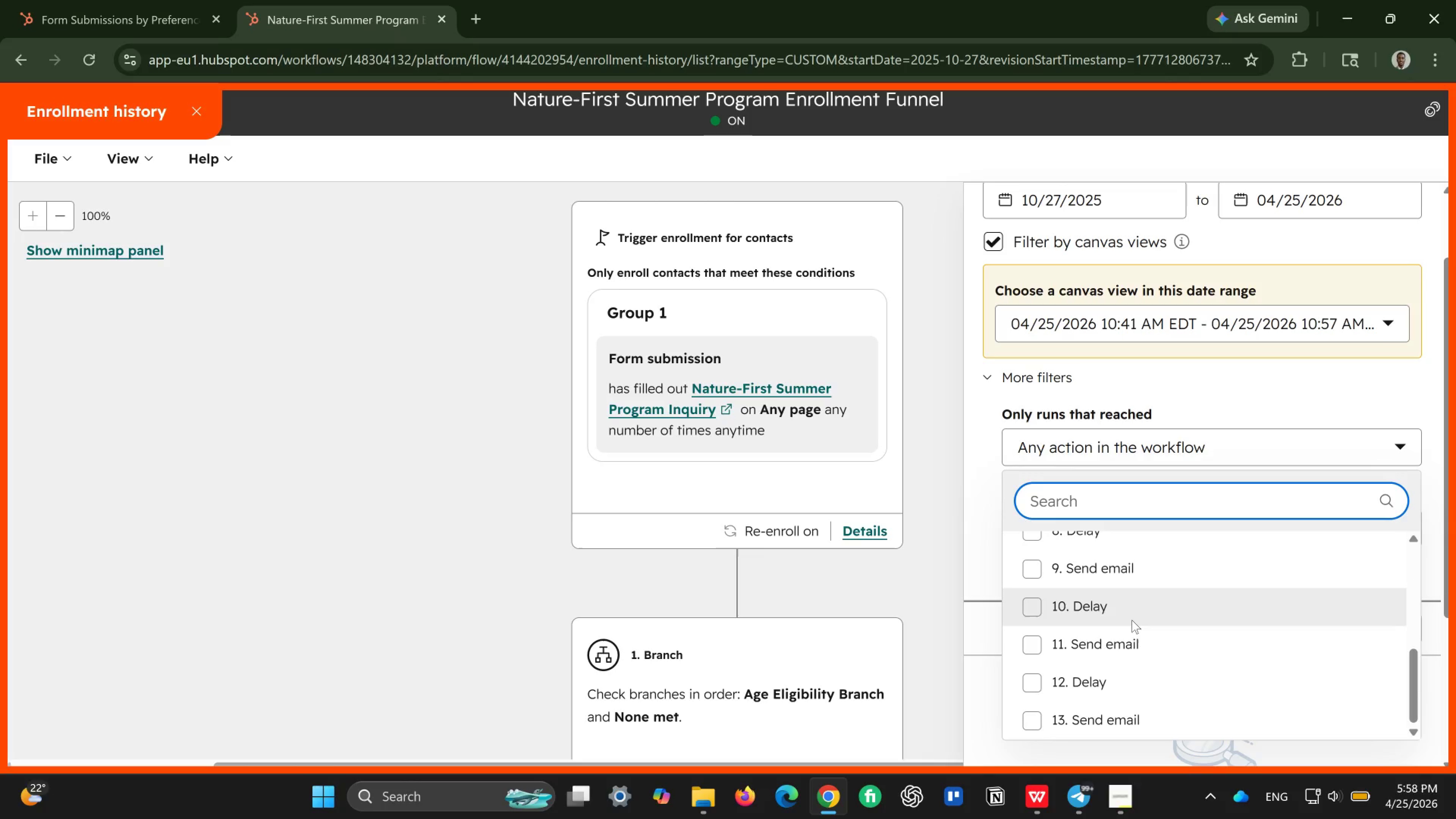 
scroll: coordinate [1132, 620], scroll_direction: up, amount: 6.0
 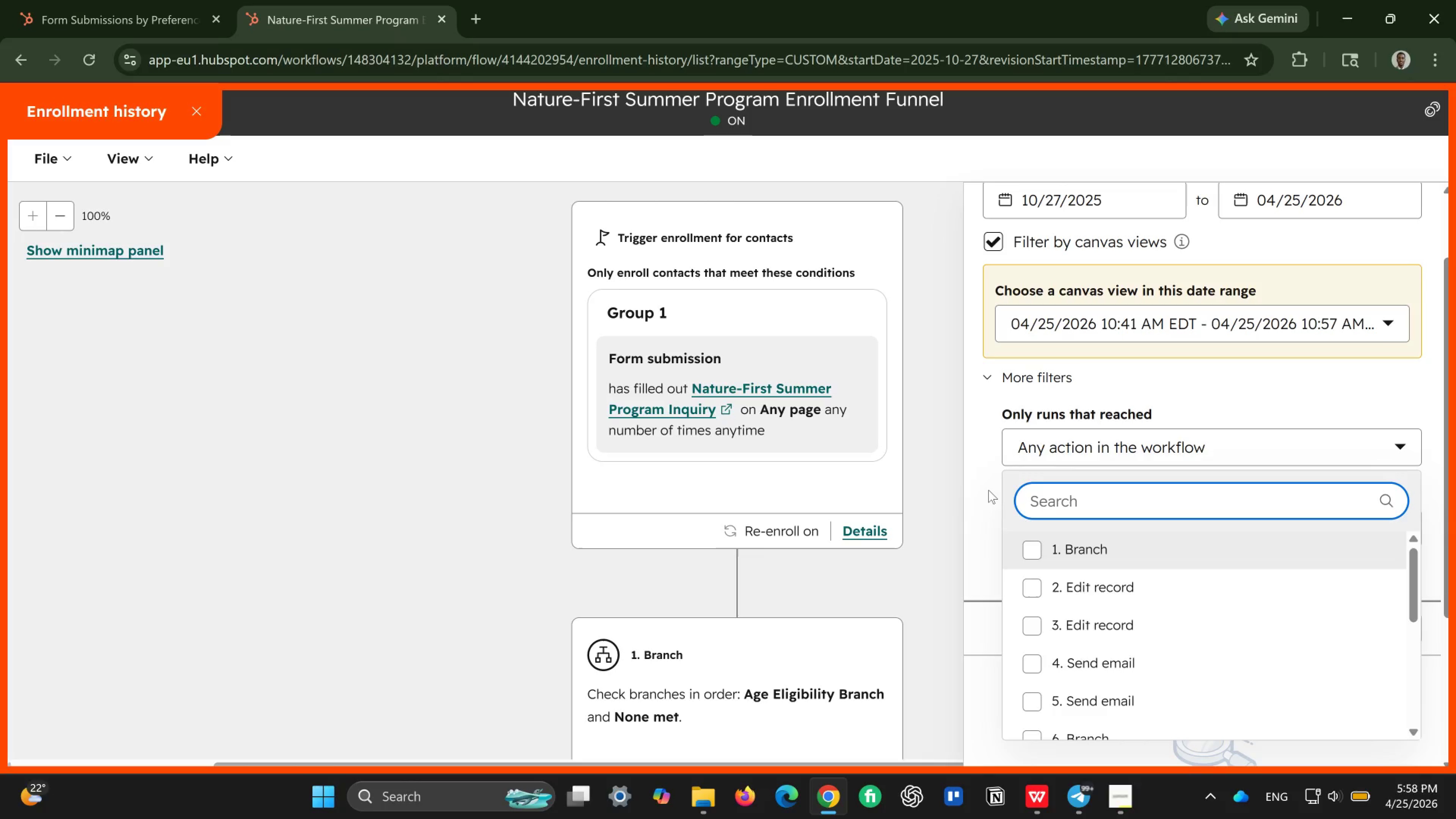 
left_click([988, 490])
 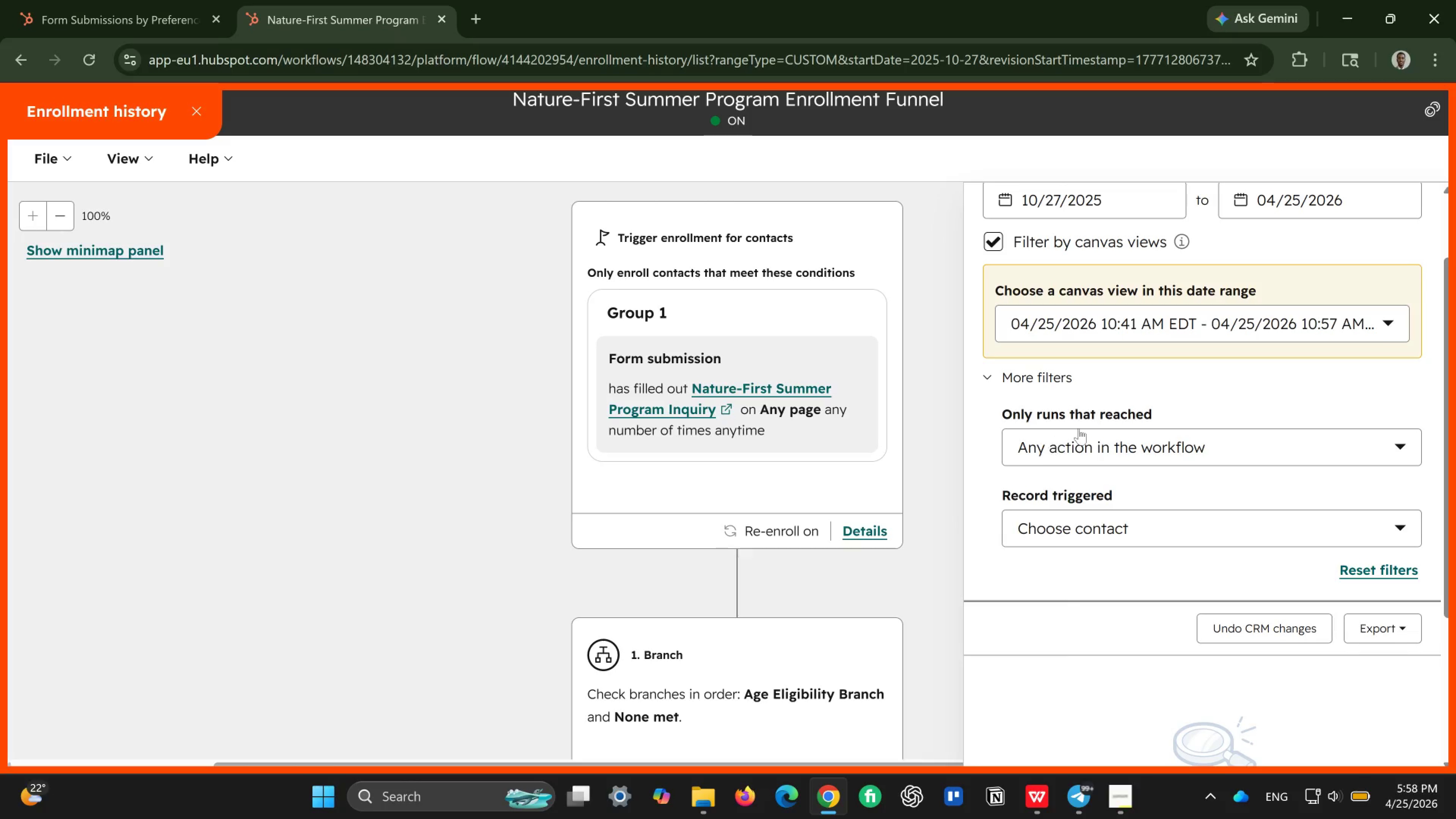 
scroll: coordinate [1071, 431], scroll_direction: up, amount: 8.0
 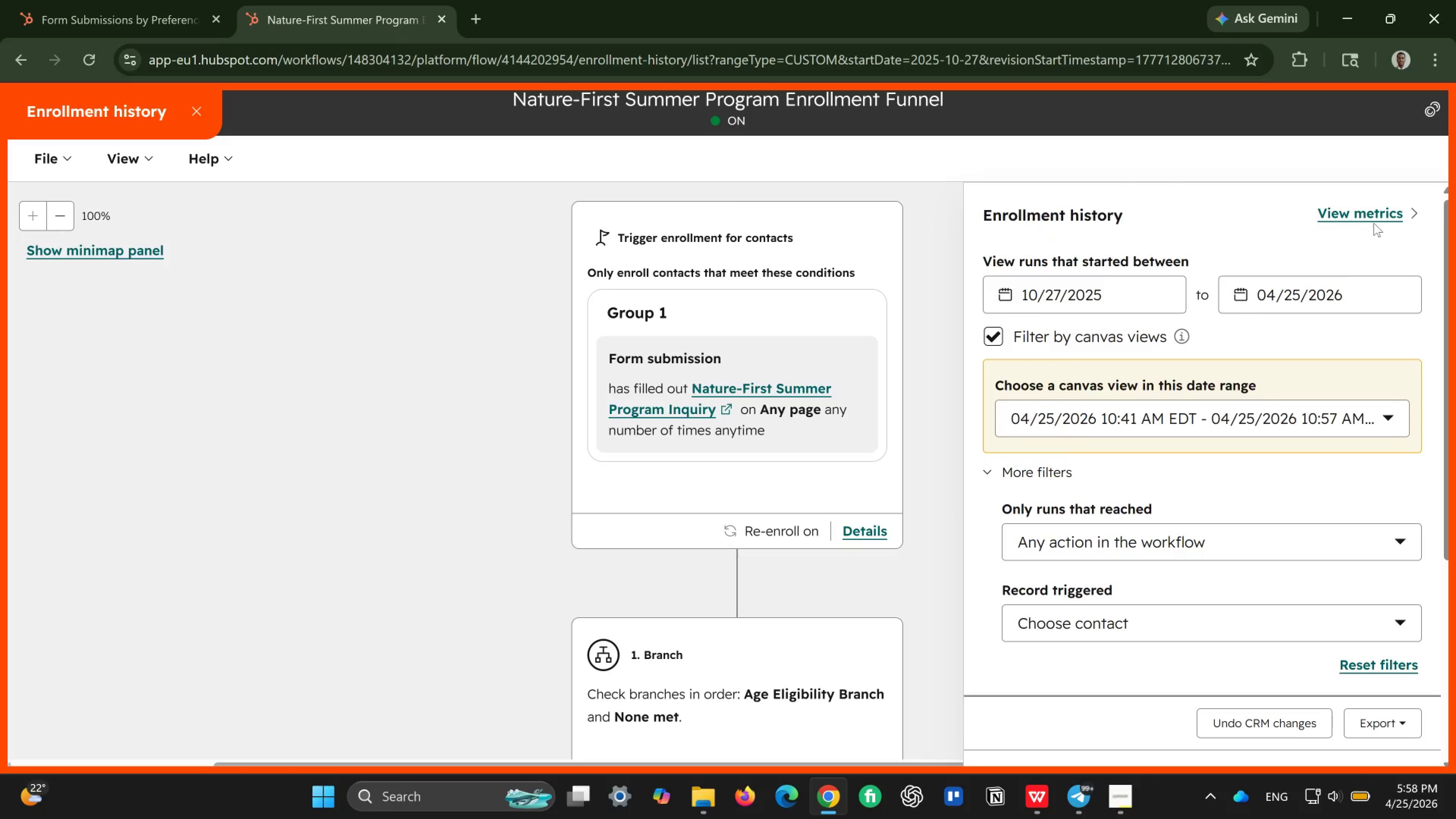 
left_click([1375, 215])
 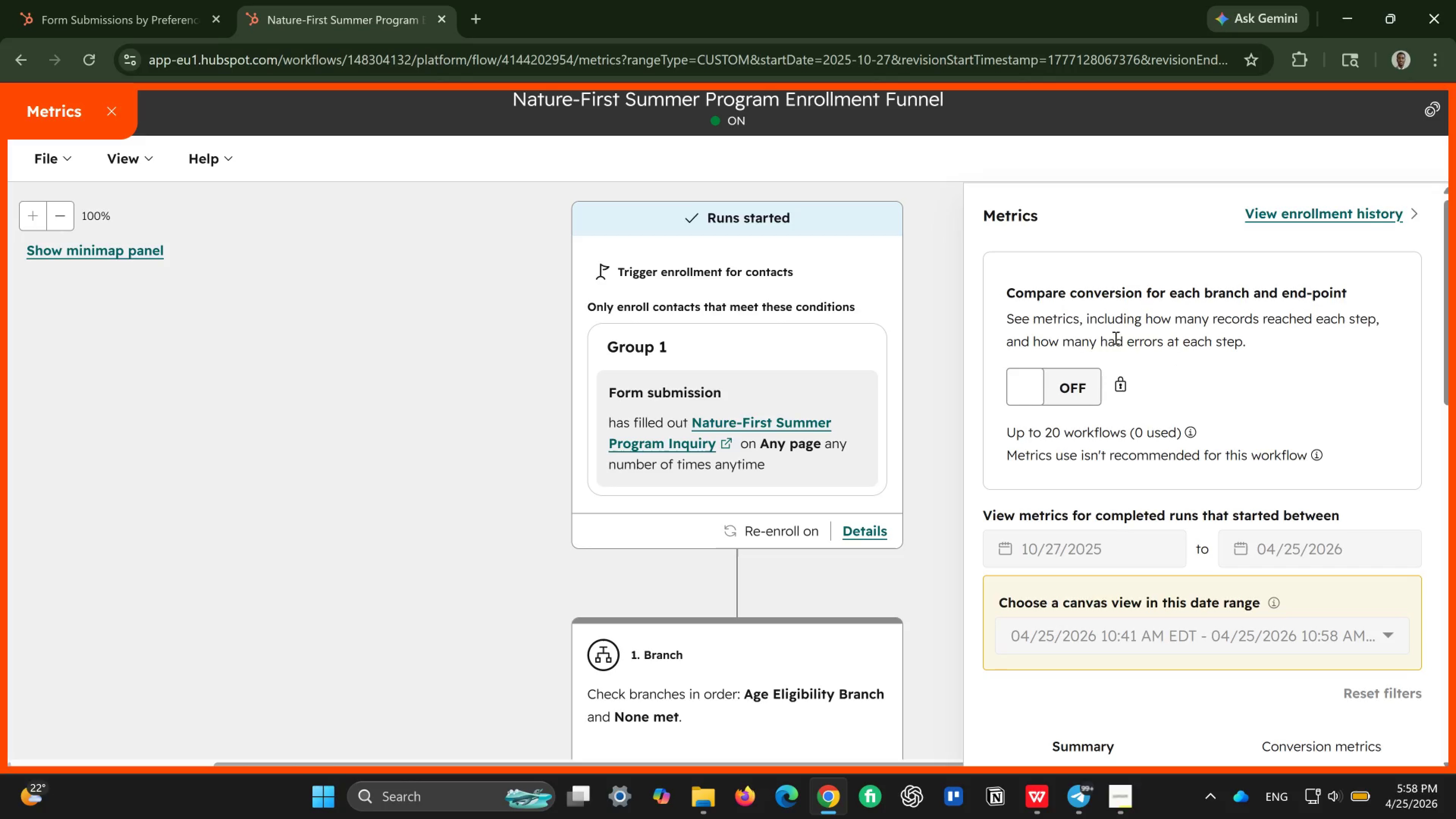 
wait(7.46)
 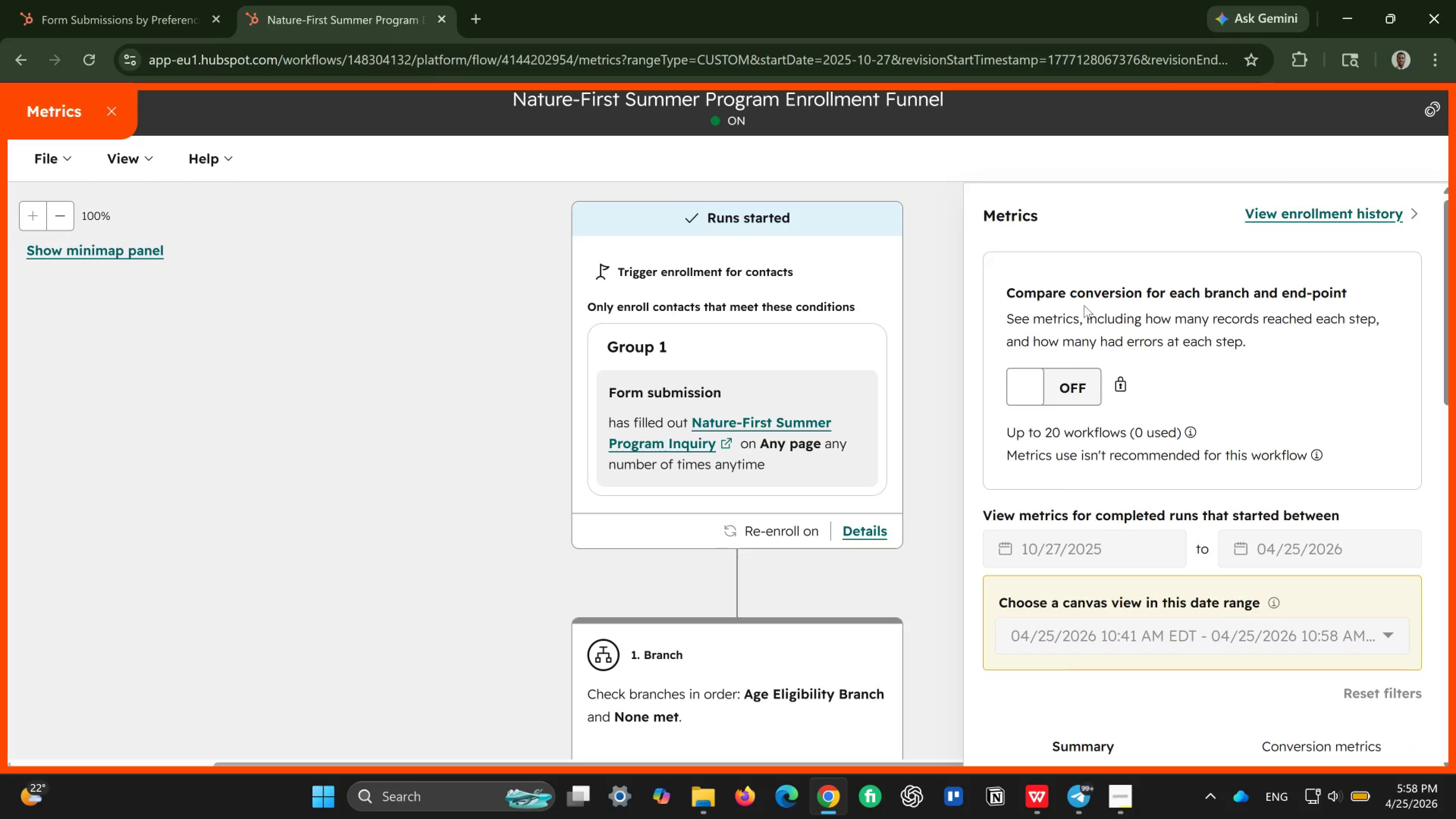 
scroll: coordinate [1192, 377], scroll_direction: down, amount: 6.0
 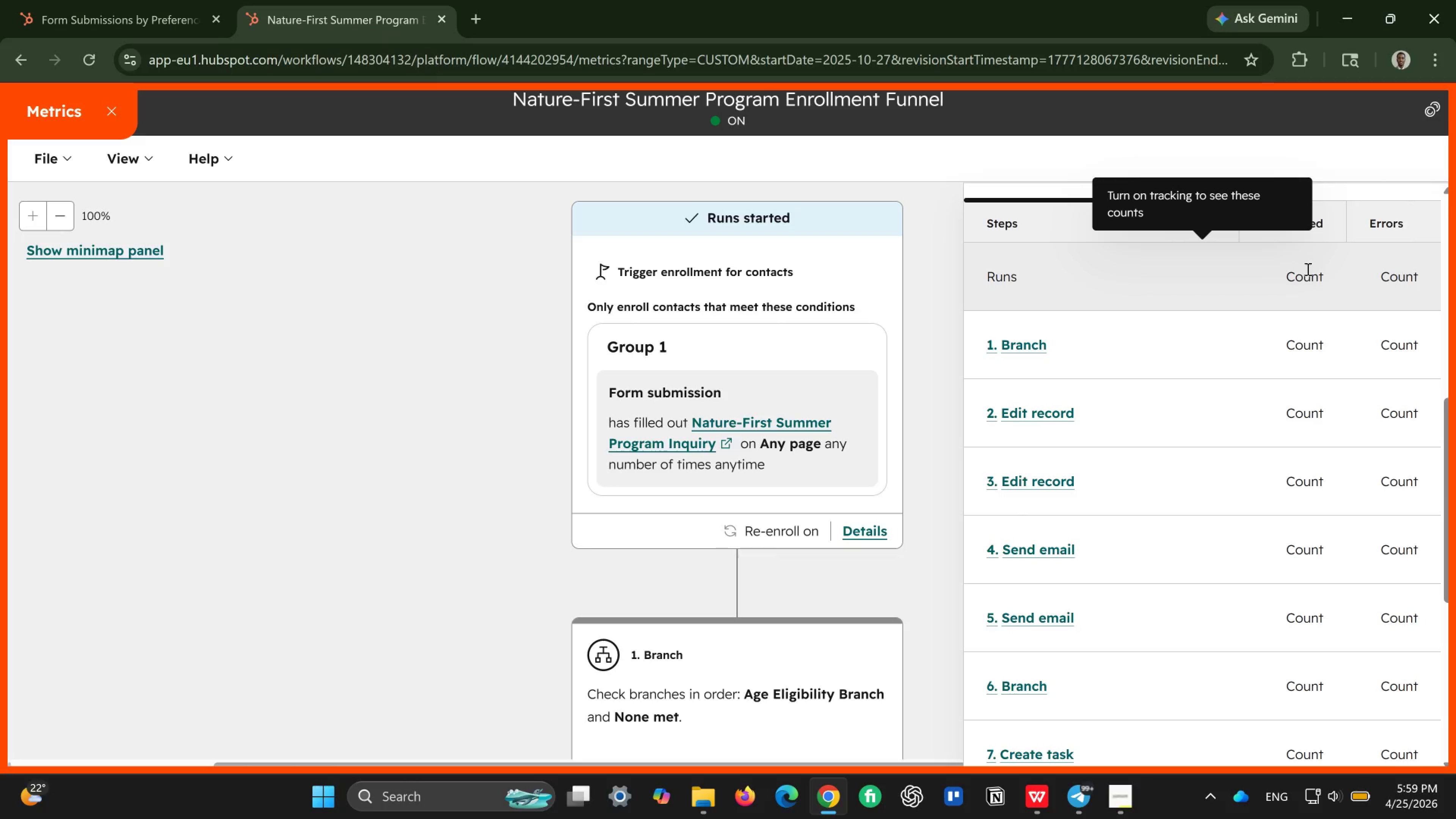 
wait(13.39)
 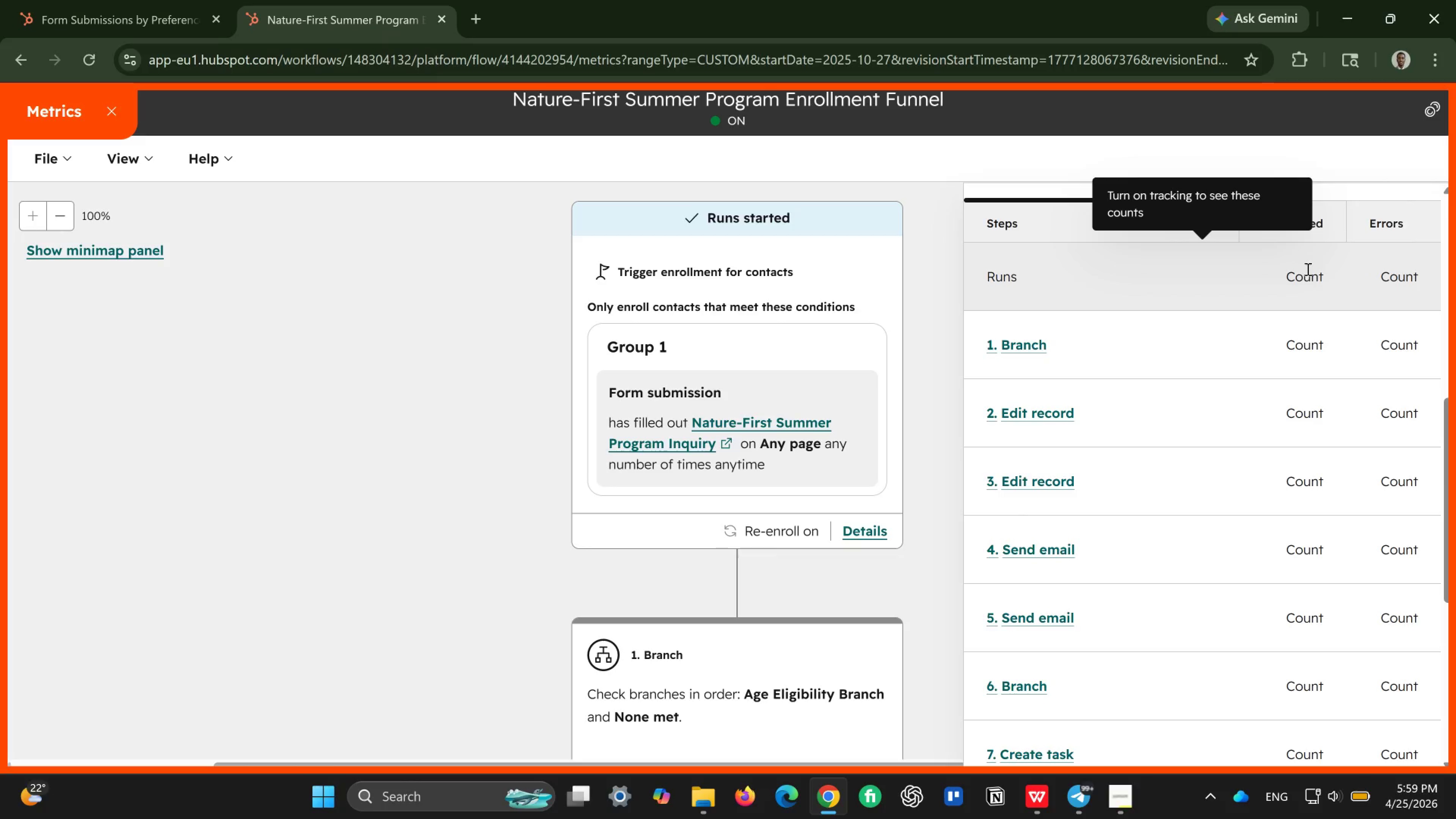 
scroll: coordinate [1327, 368], scroll_direction: down, amount: 4.0
 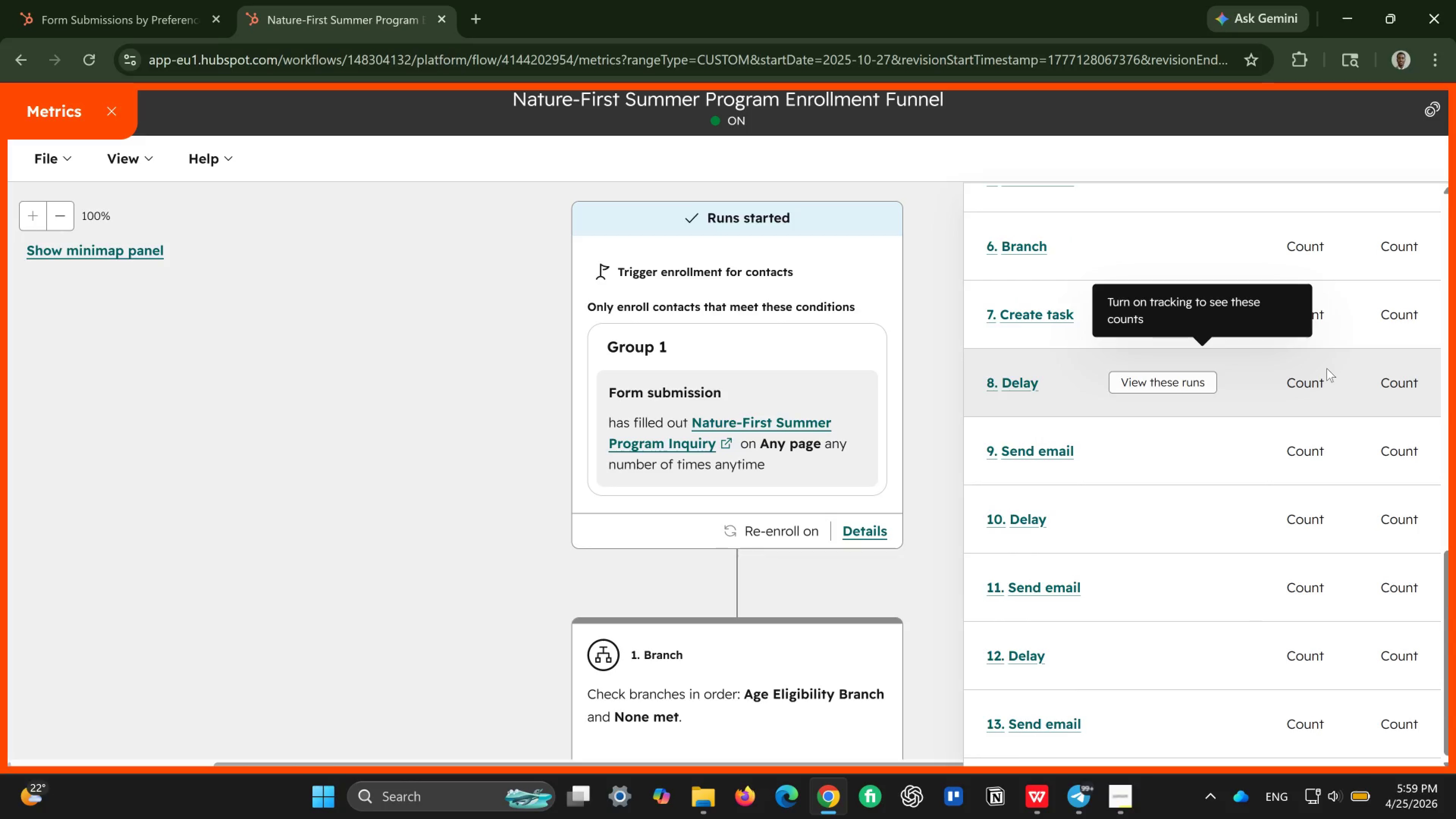 
scroll: coordinate [1326, 362], scroll_direction: up, amount: 7.0
 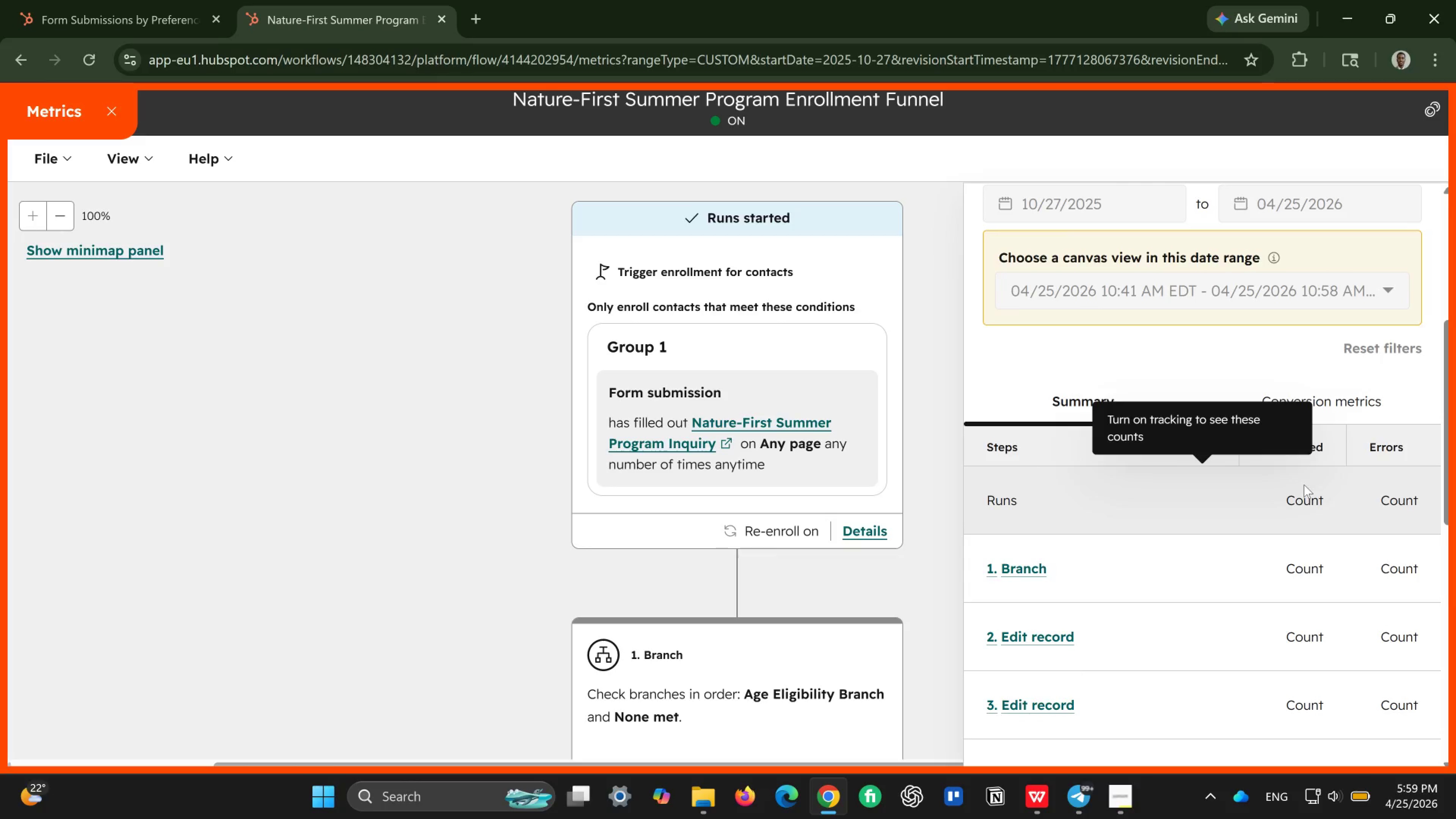 
left_click([1304, 494])
 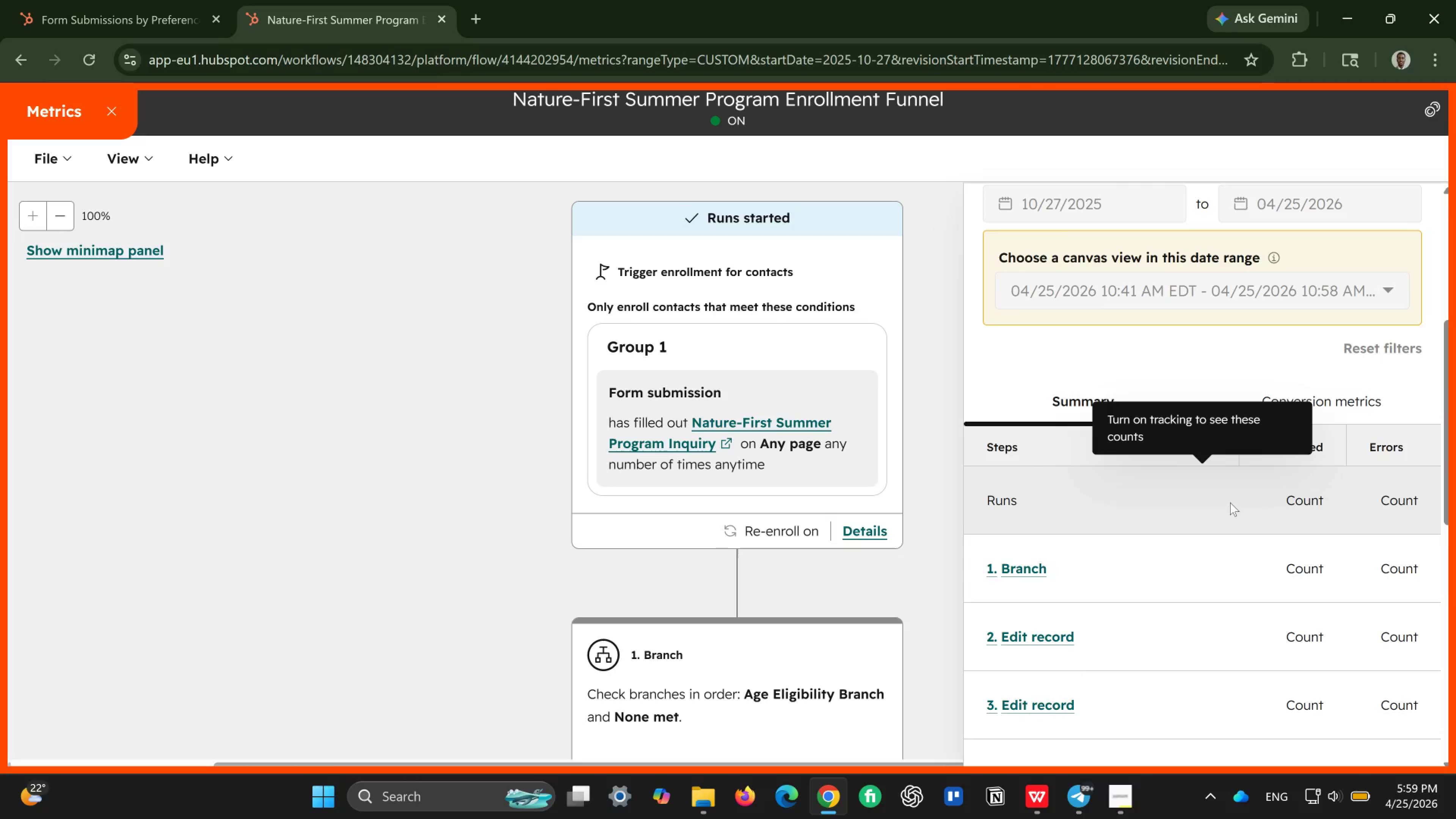 
left_click([1229, 502])
 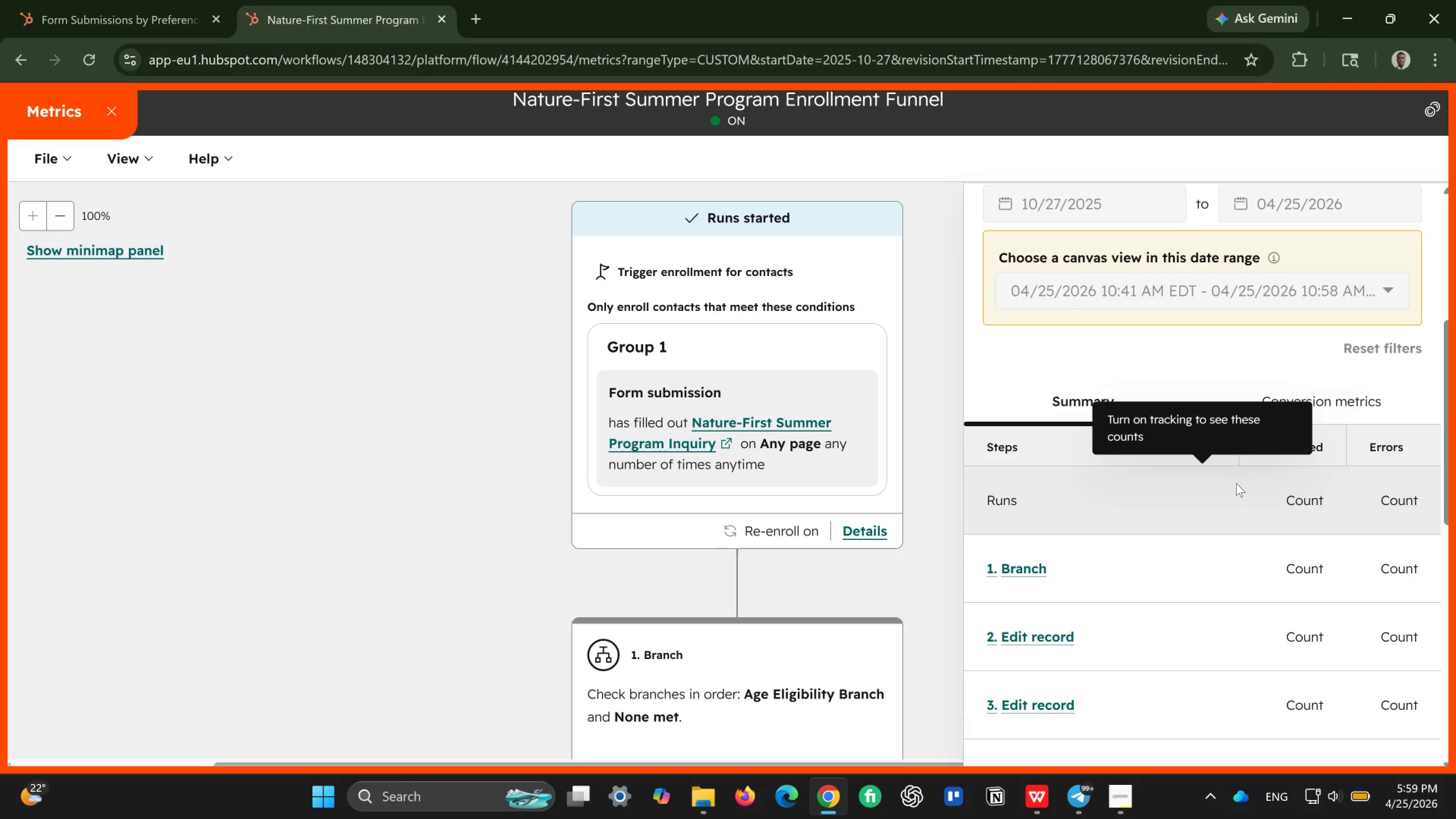 
scroll: coordinate [1240, 477], scroll_direction: up, amount: 7.0
 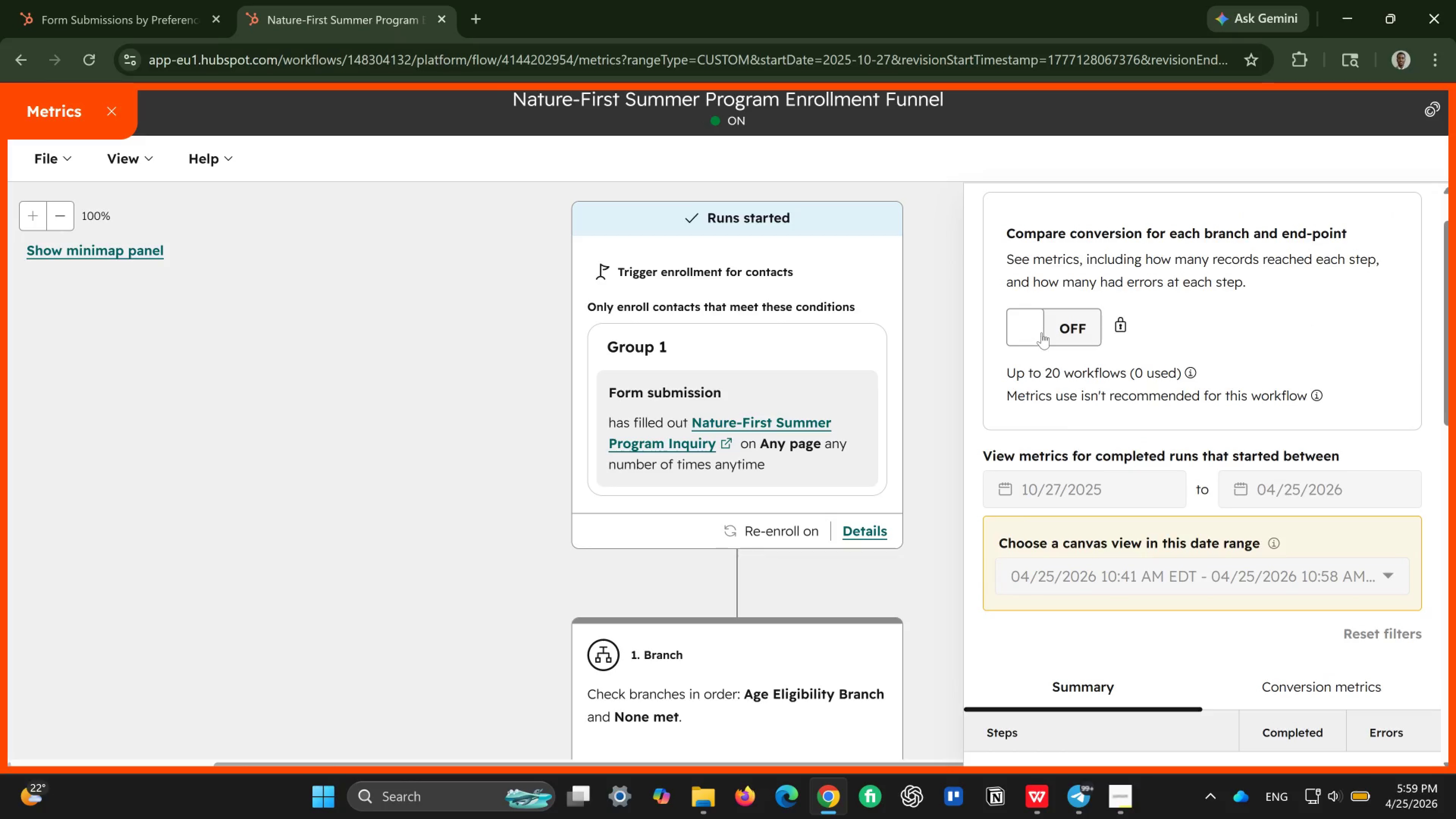 
left_click([1034, 329])
 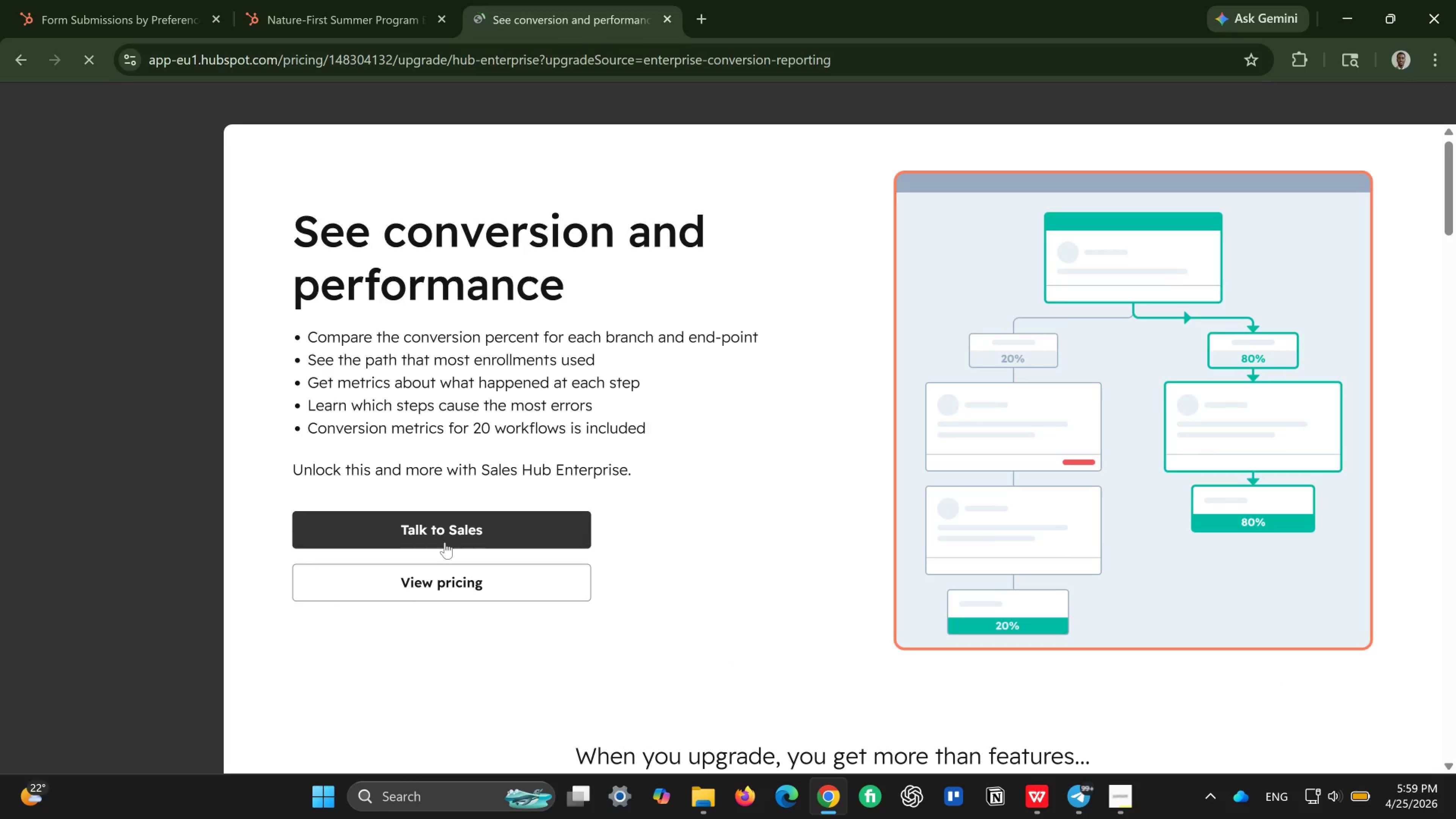 
wait(7.05)
 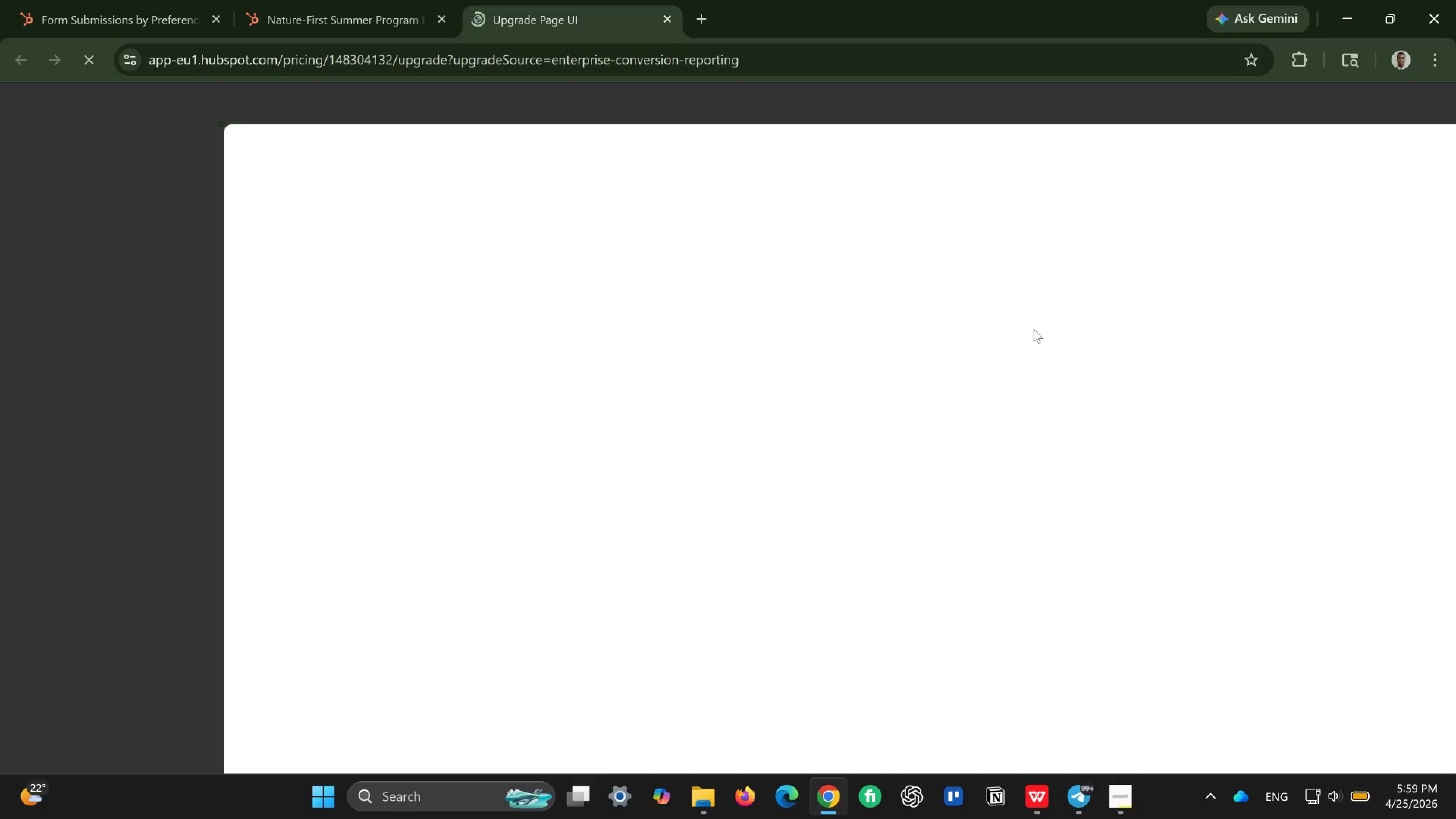 
left_click([364, 30])
 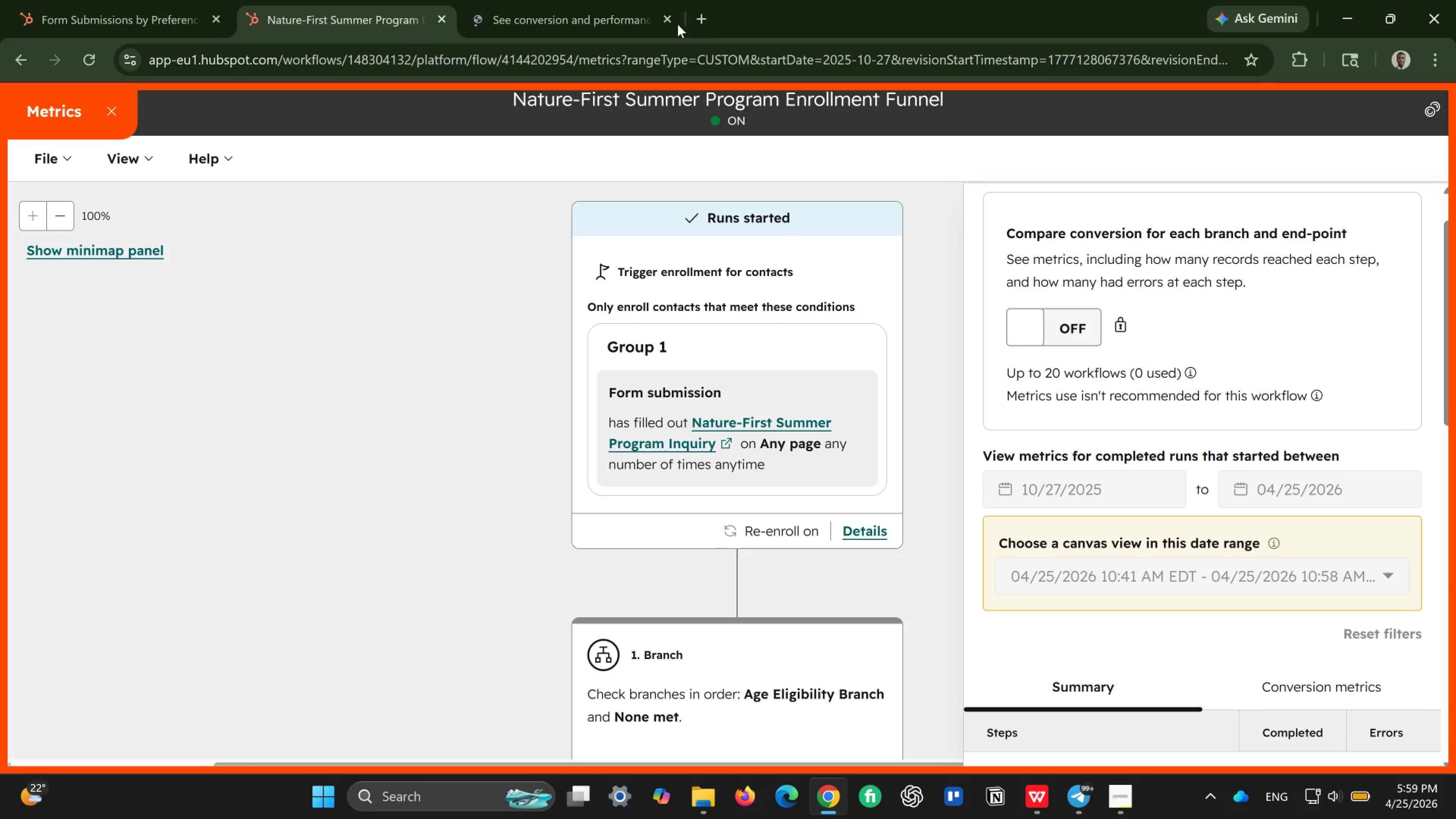 
left_click([663, 24])
 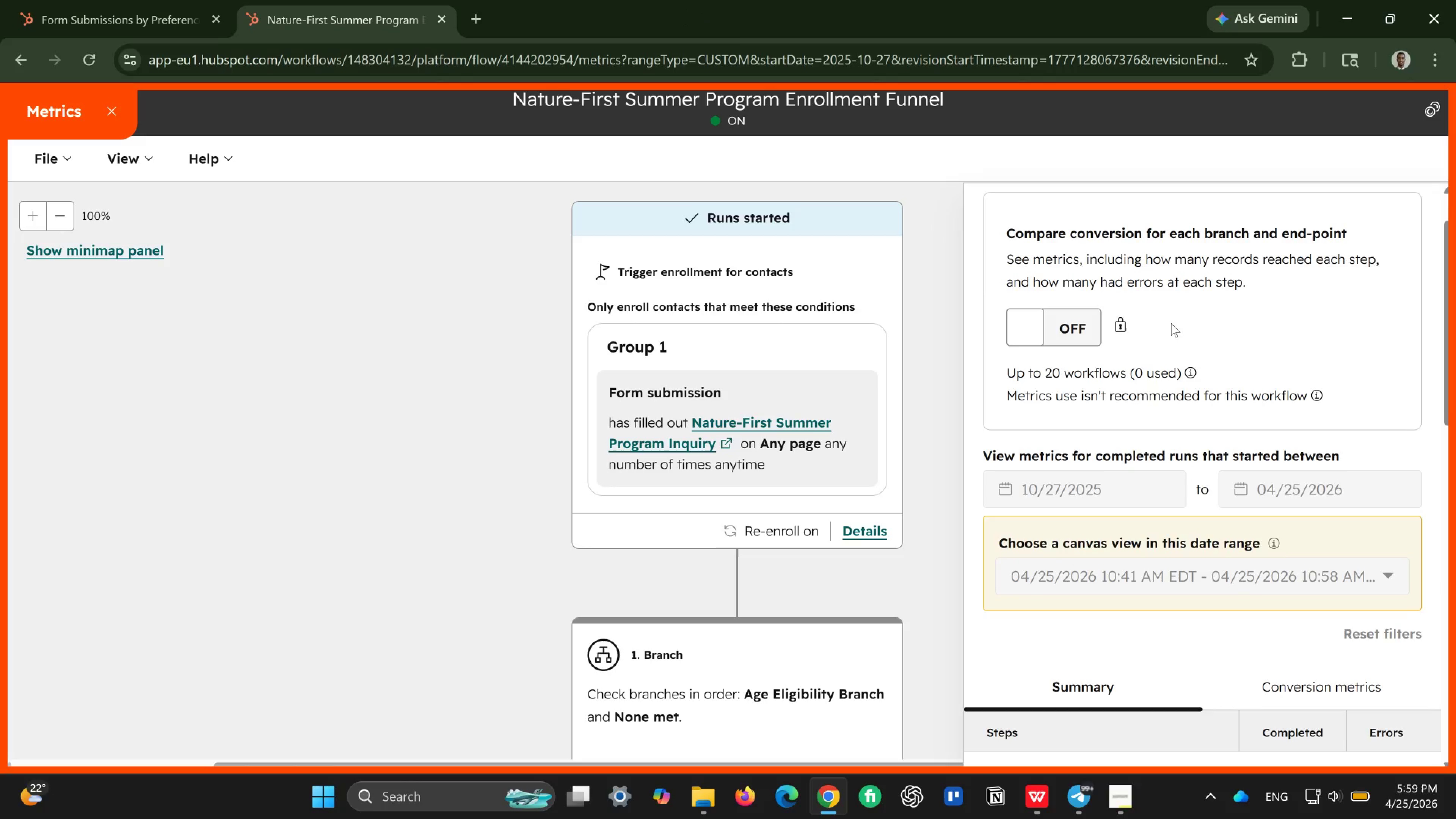 
scroll: coordinate [1171, 323], scroll_direction: up, amount: 4.0
 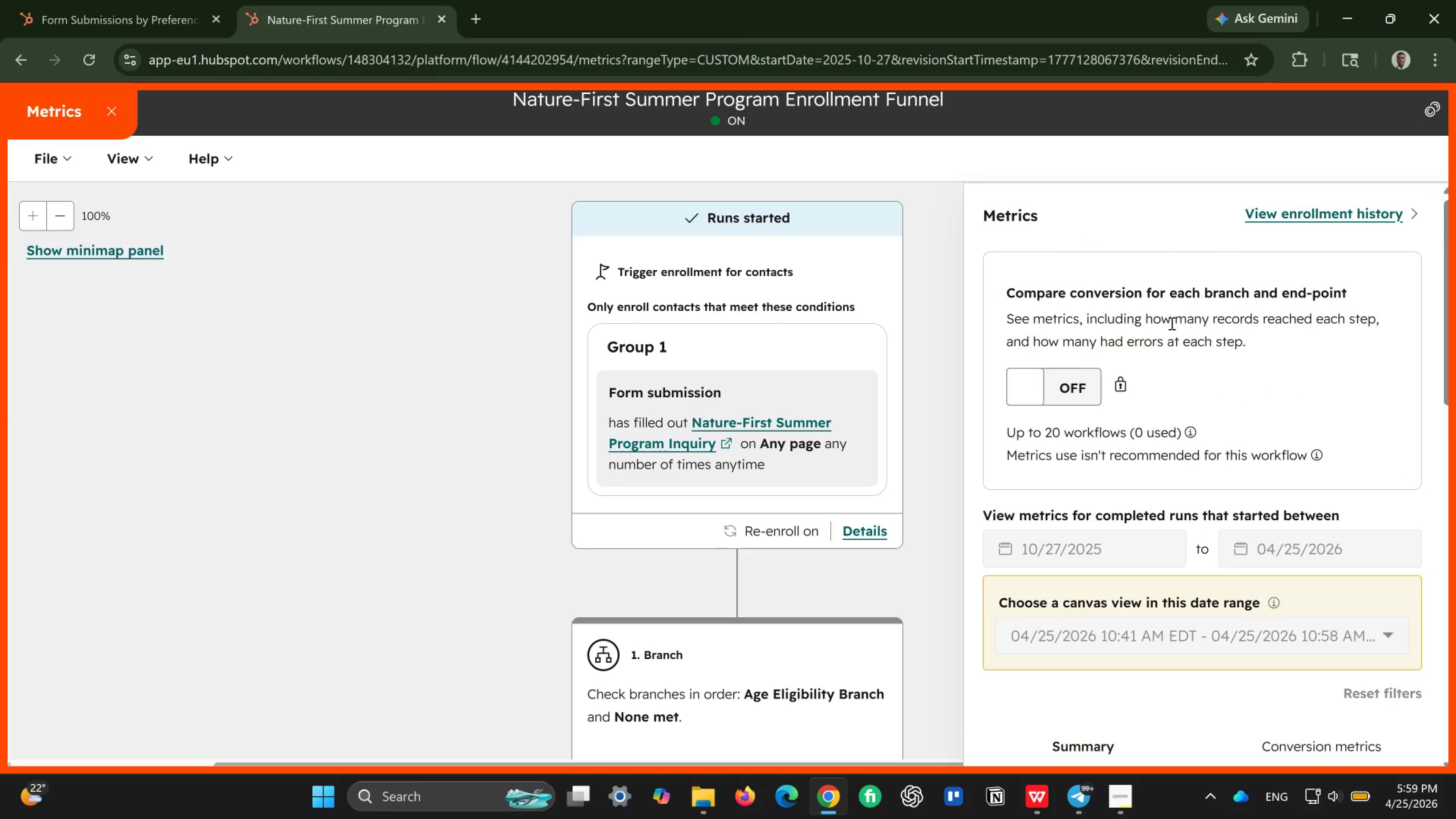 
scroll: coordinate [1171, 323], scroll_direction: down, amount: 9.0
 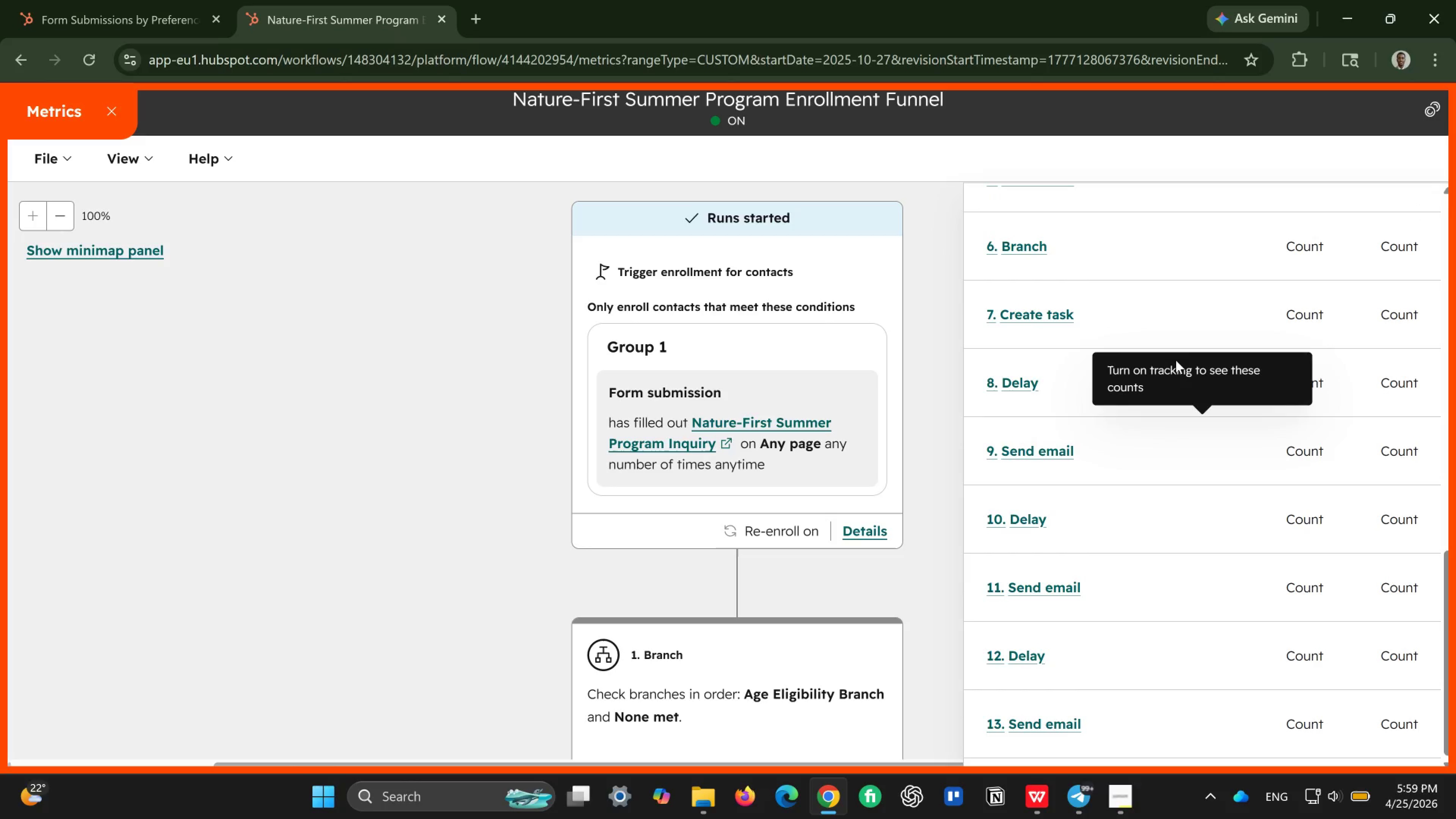 
scroll: coordinate [1115, 328], scroll_direction: up, amount: 10.0
 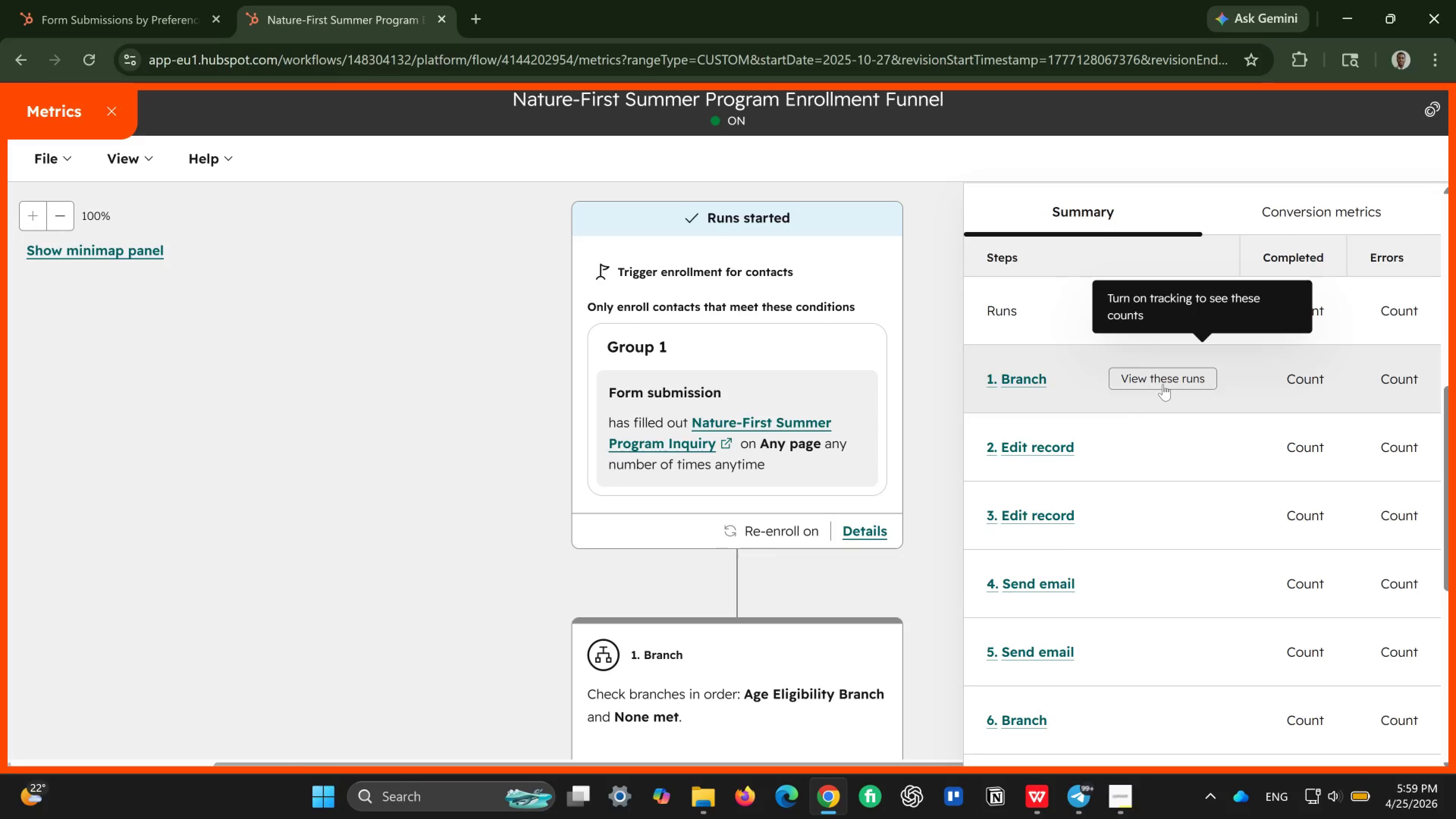 
left_click([1163, 384])
 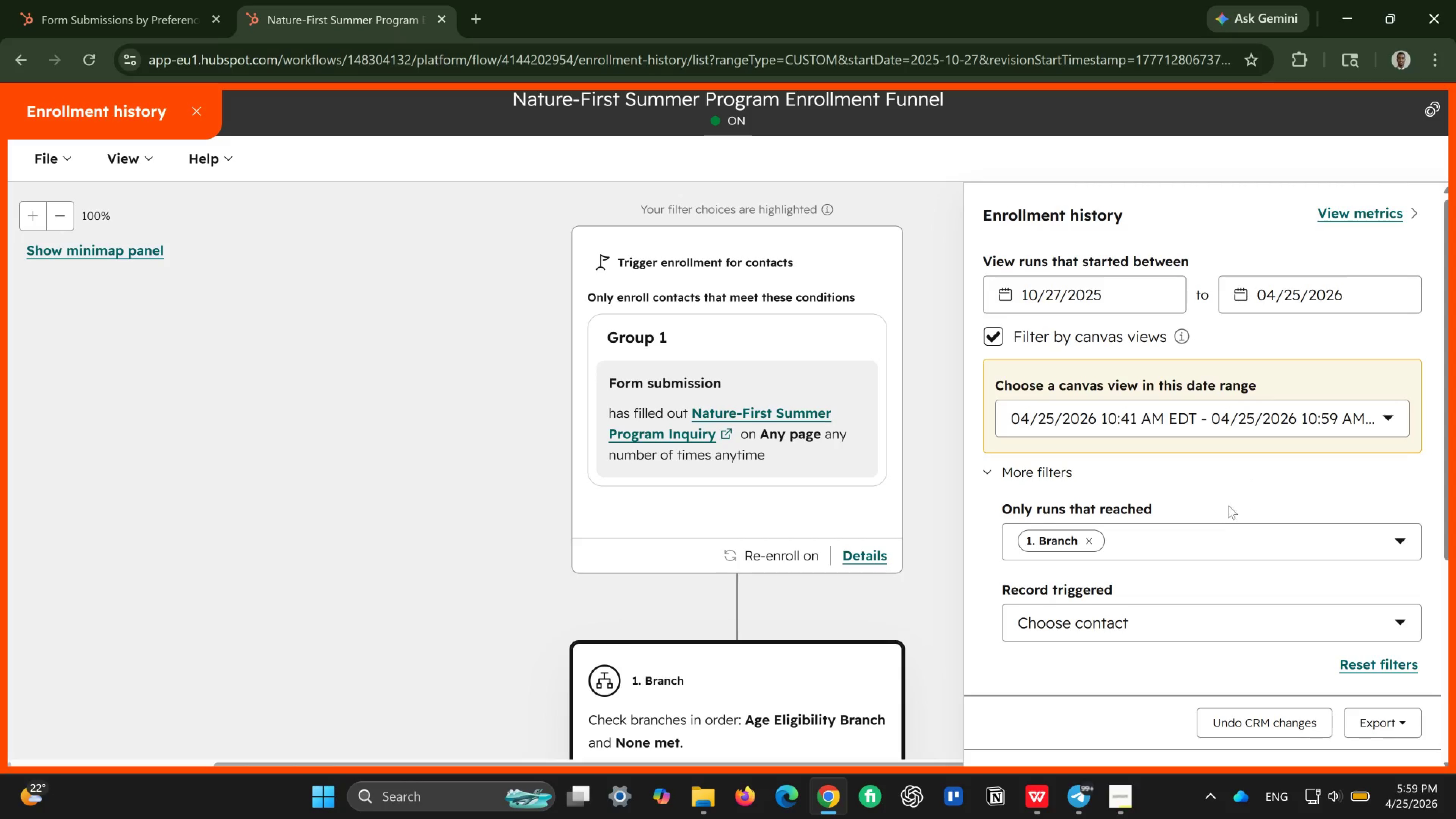 
wait(6.45)
 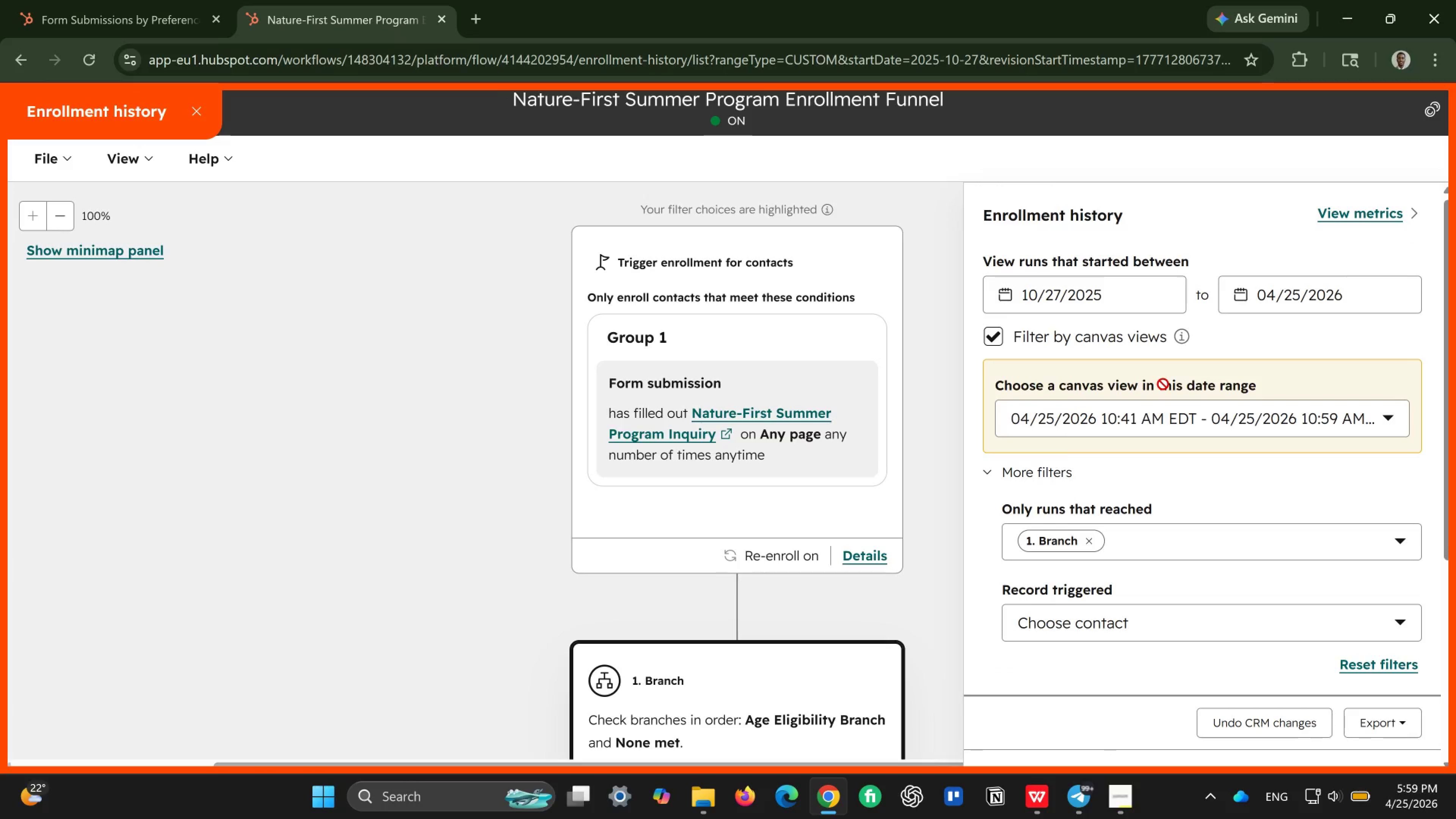 
left_click([1381, 549])
 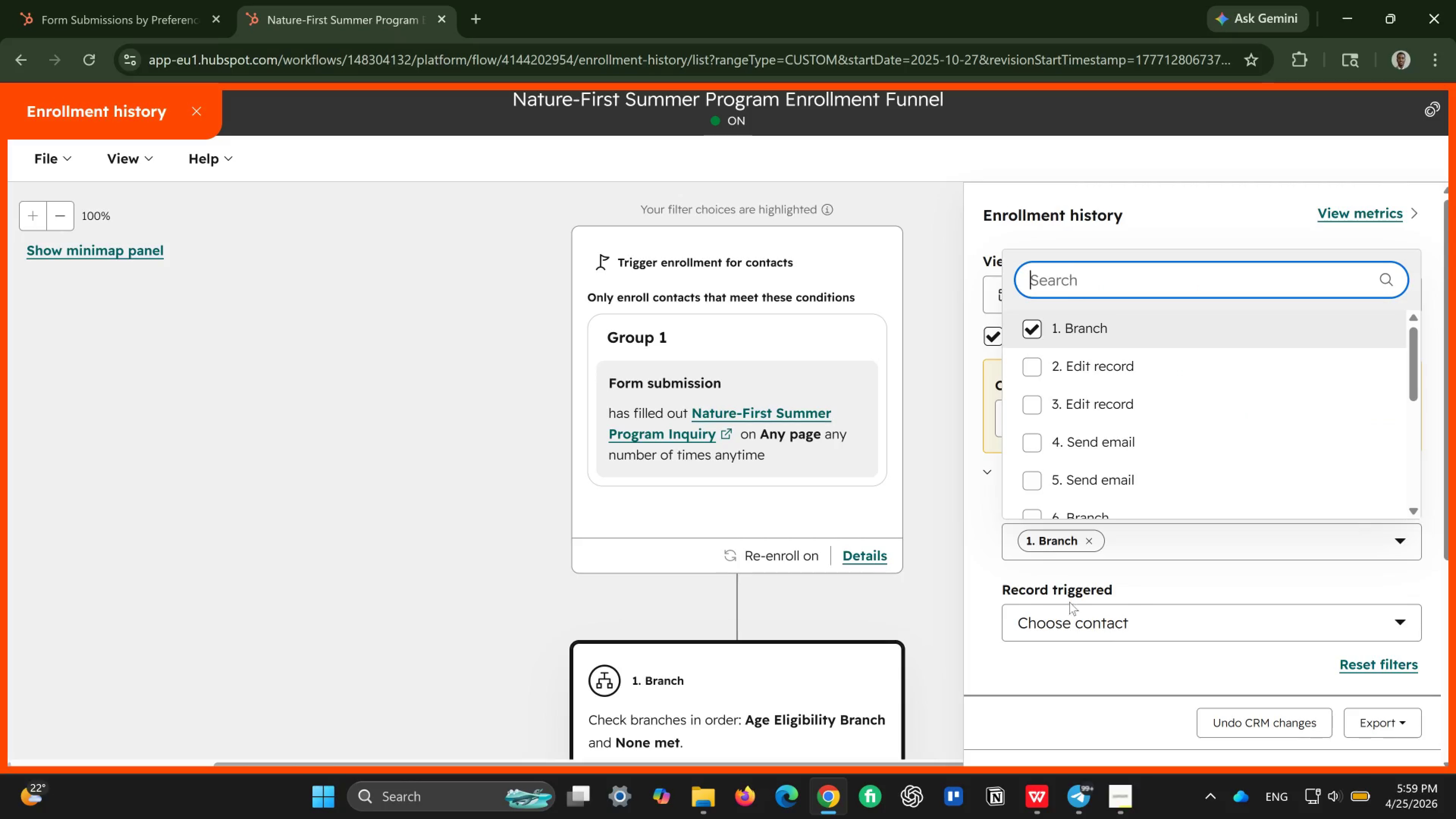 
left_click([940, 598])
 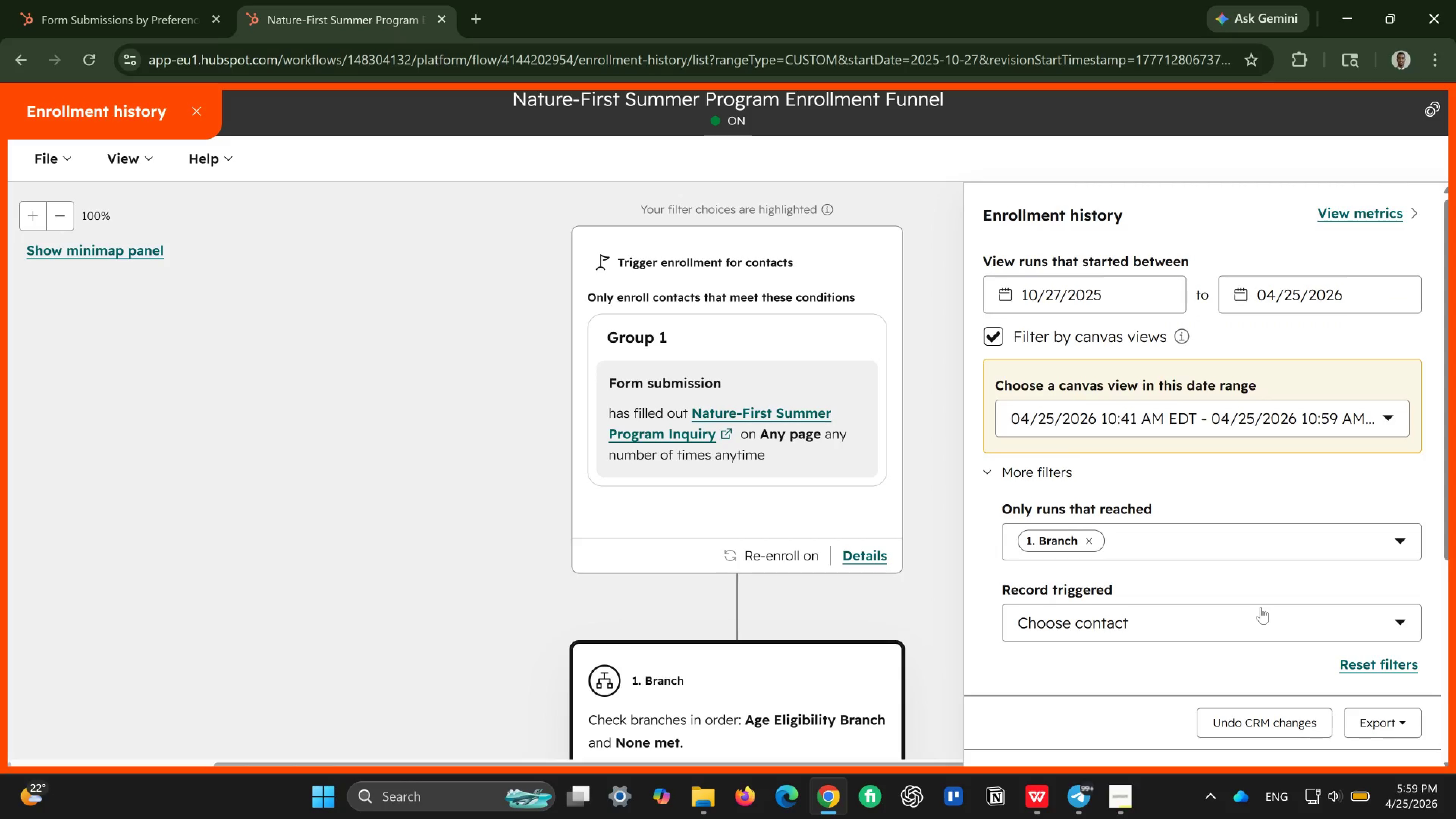 
scroll: coordinate [1261, 600], scroll_direction: up, amount: 4.0
 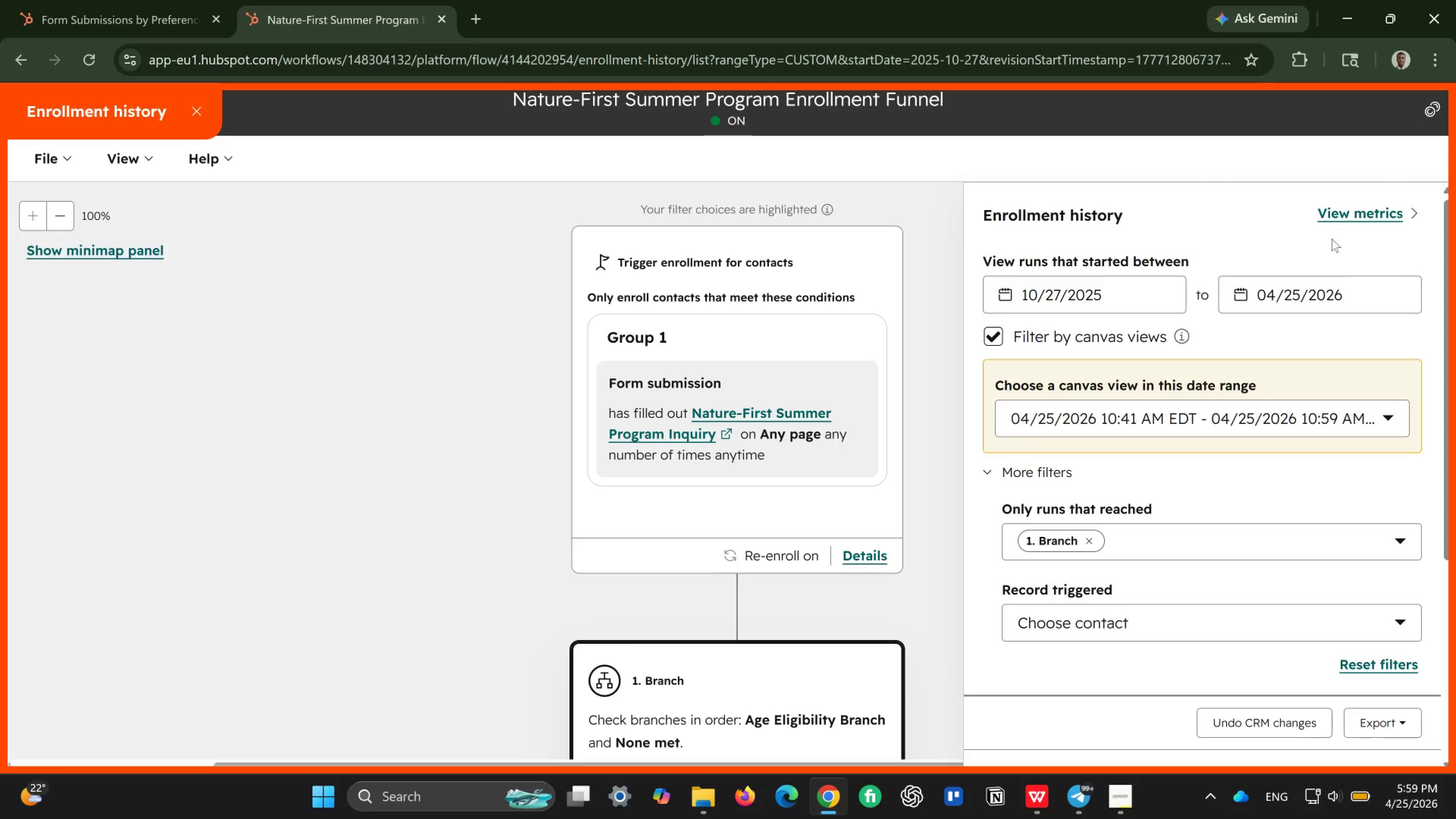 
wait(5.38)
 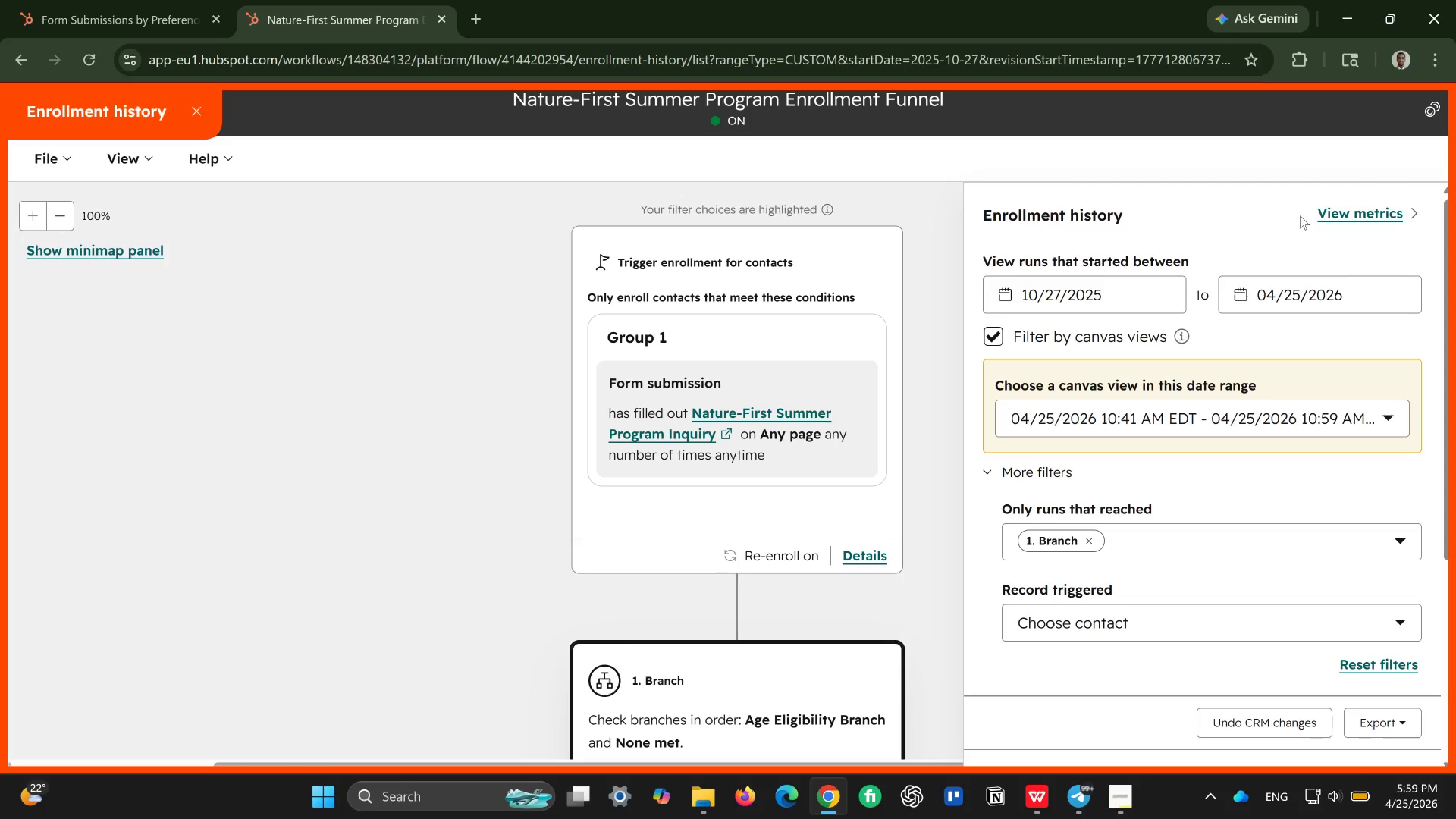 
left_click([10, 62])
 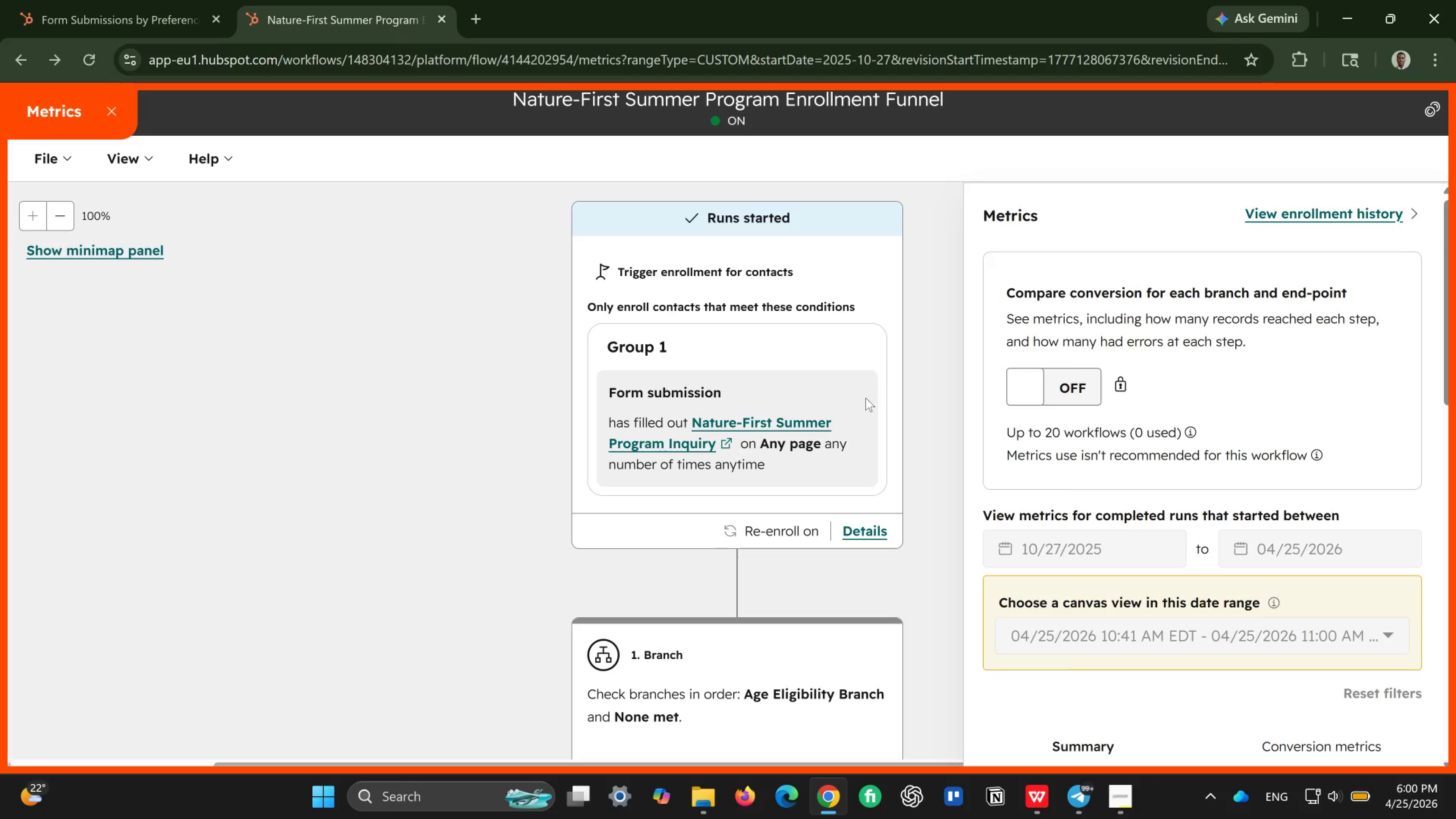 
scroll: coordinate [1151, 448], scroll_direction: down, amount: 3.0
 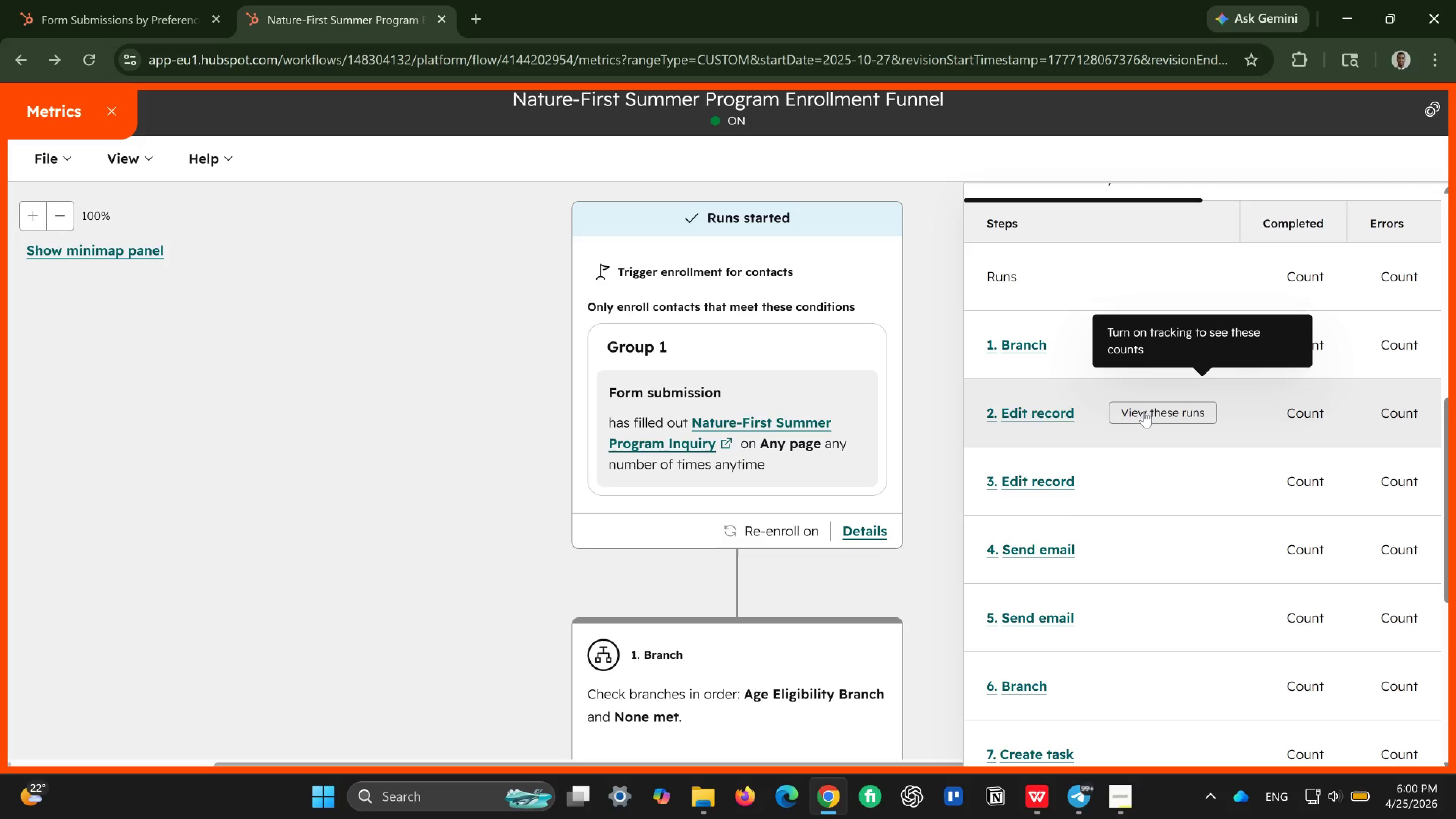 
left_click([1144, 411])
 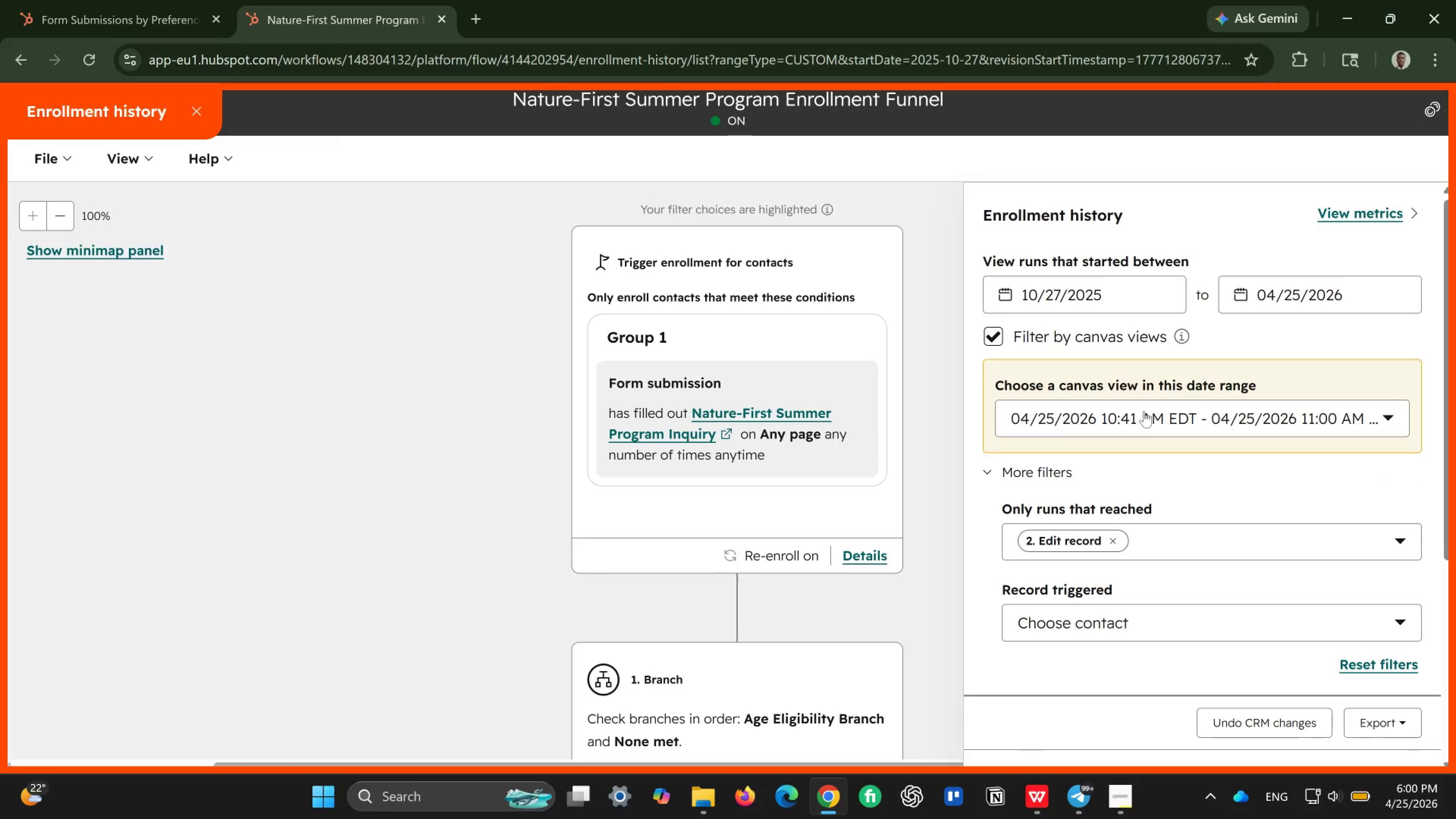 
scroll: coordinate [1172, 500], scroll_direction: down, amount: 2.0
 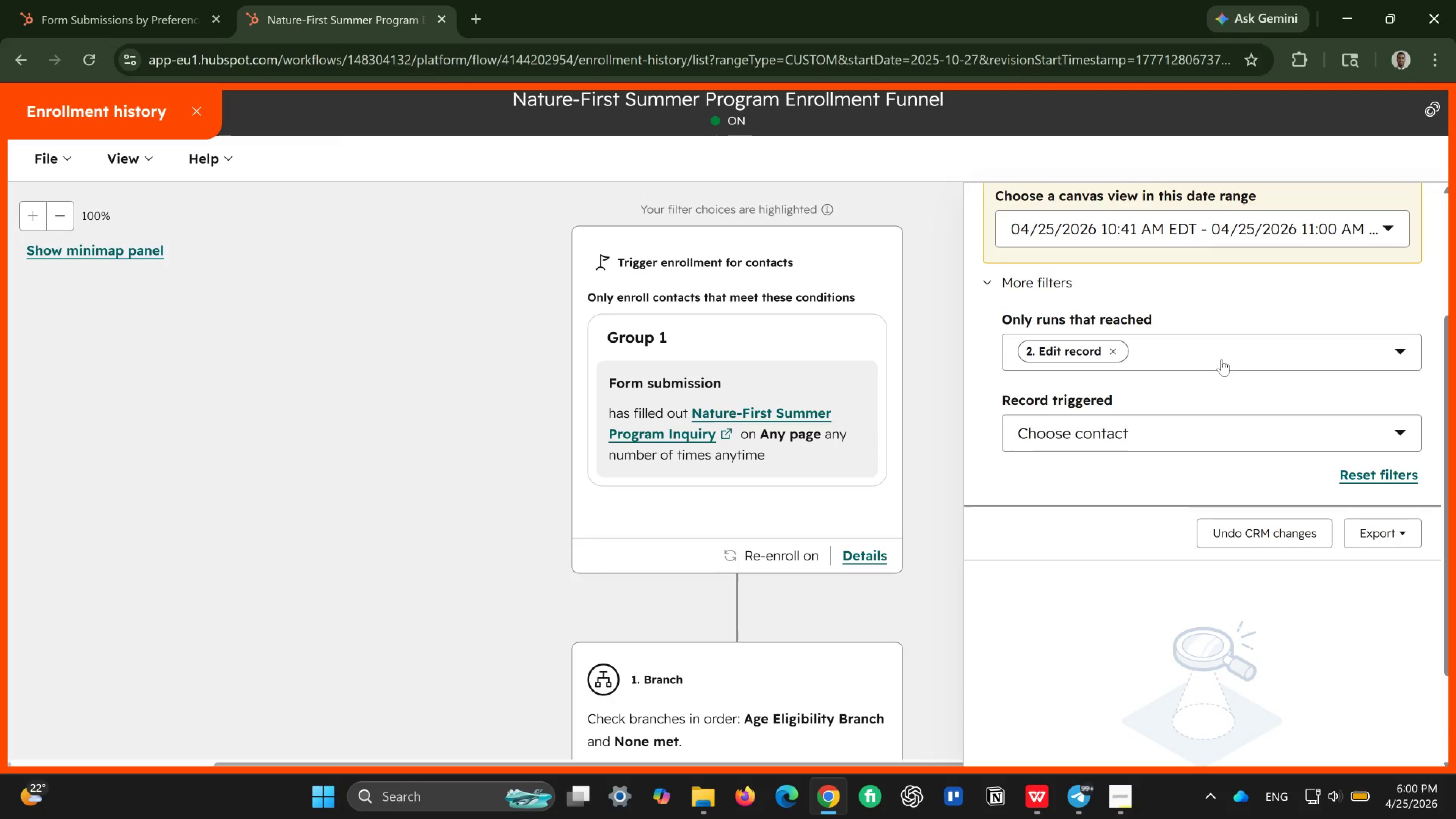 
left_click([1224, 358])
 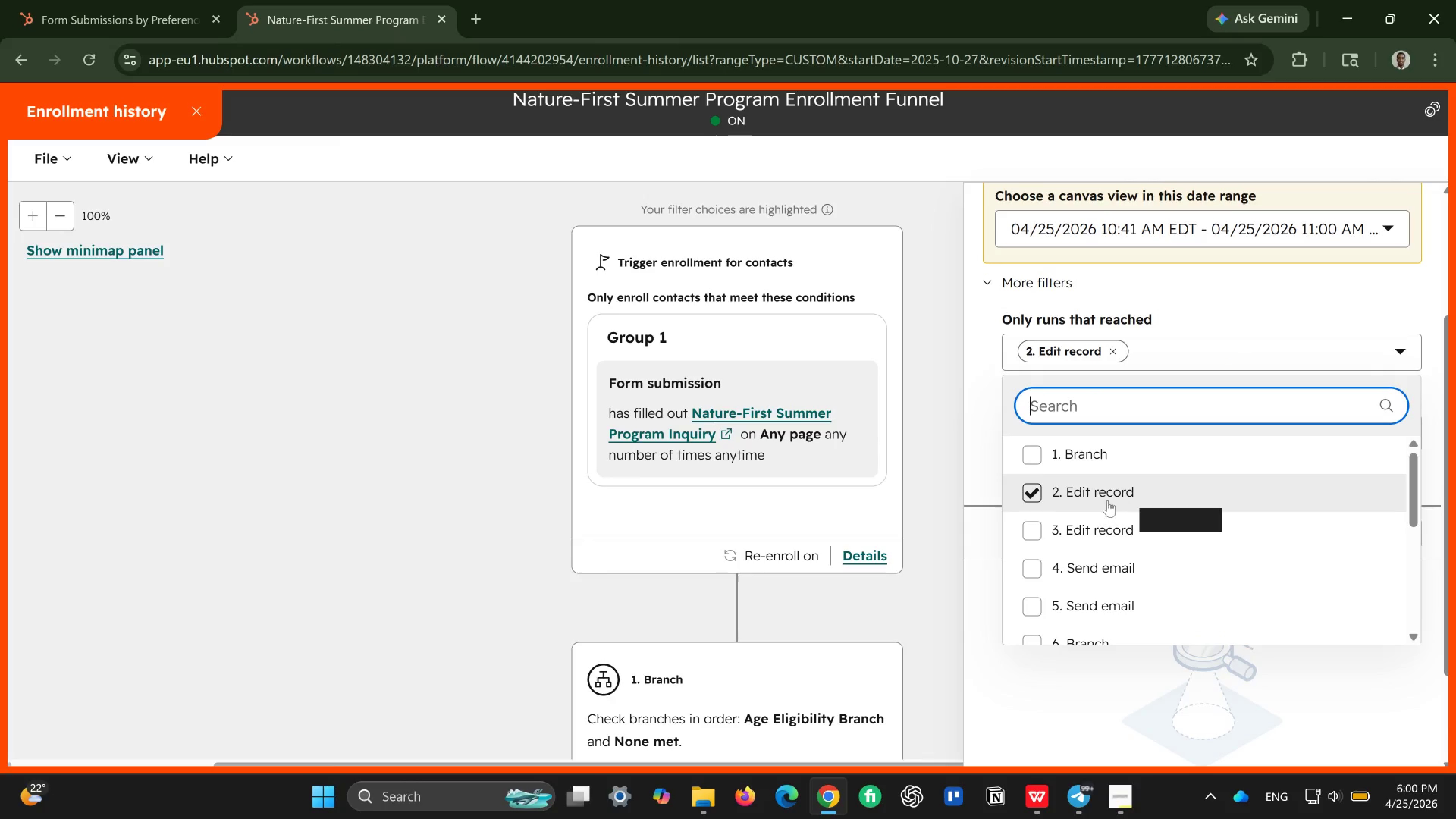 
left_click([945, 492])
 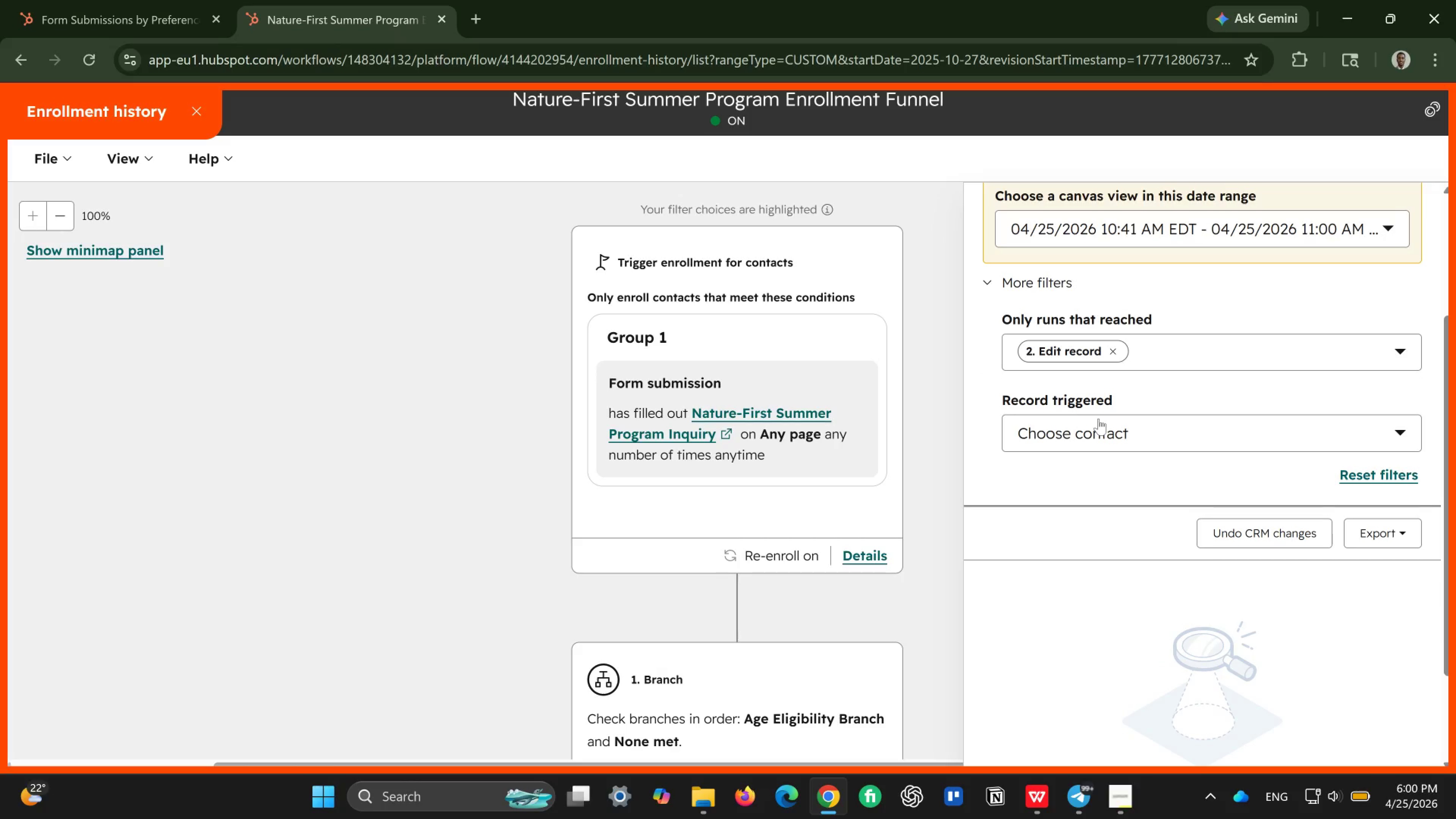 
left_click([1101, 430])
 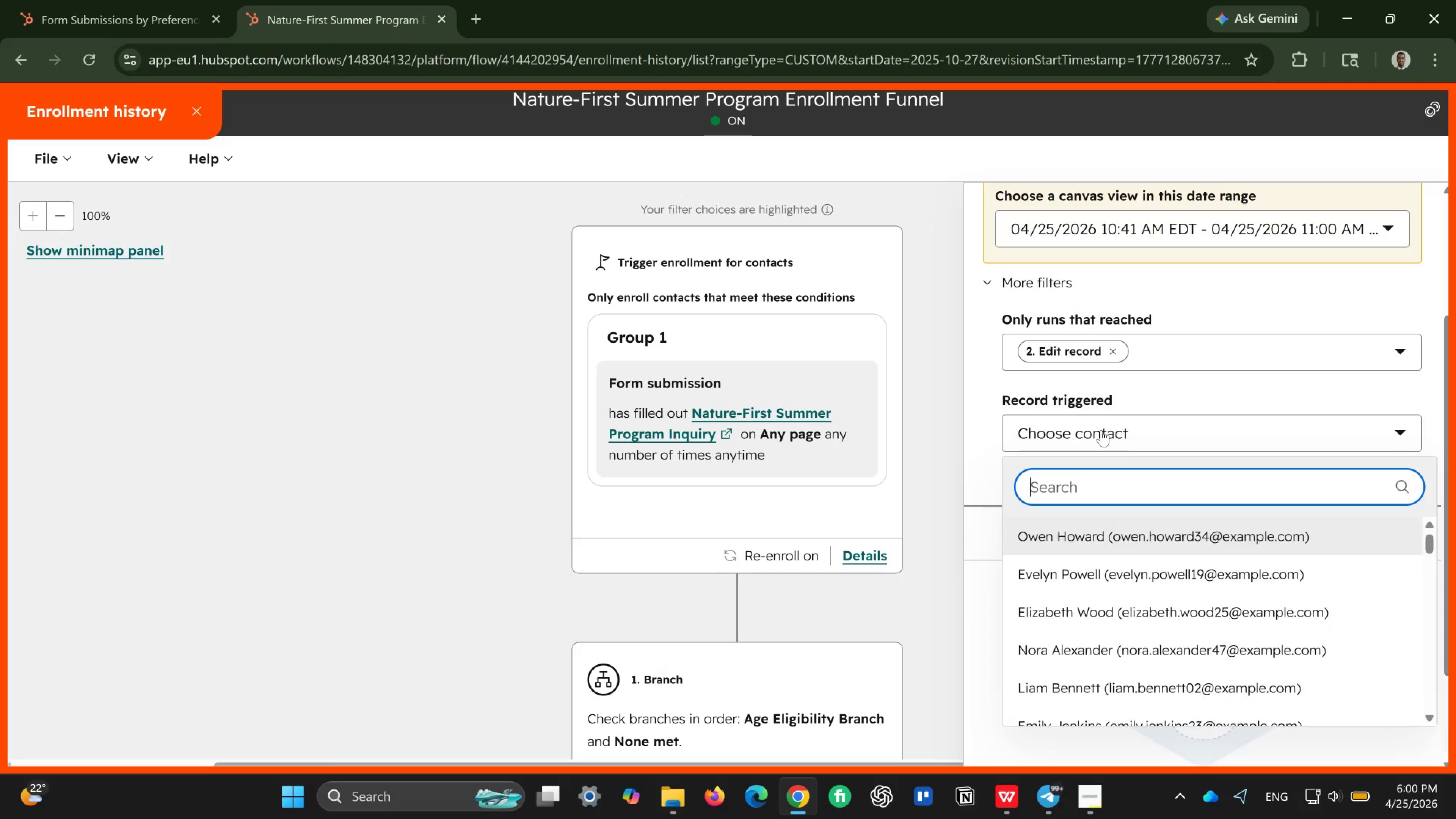 
scroll: coordinate [1163, 602], scroll_direction: down, amount: 10.0
 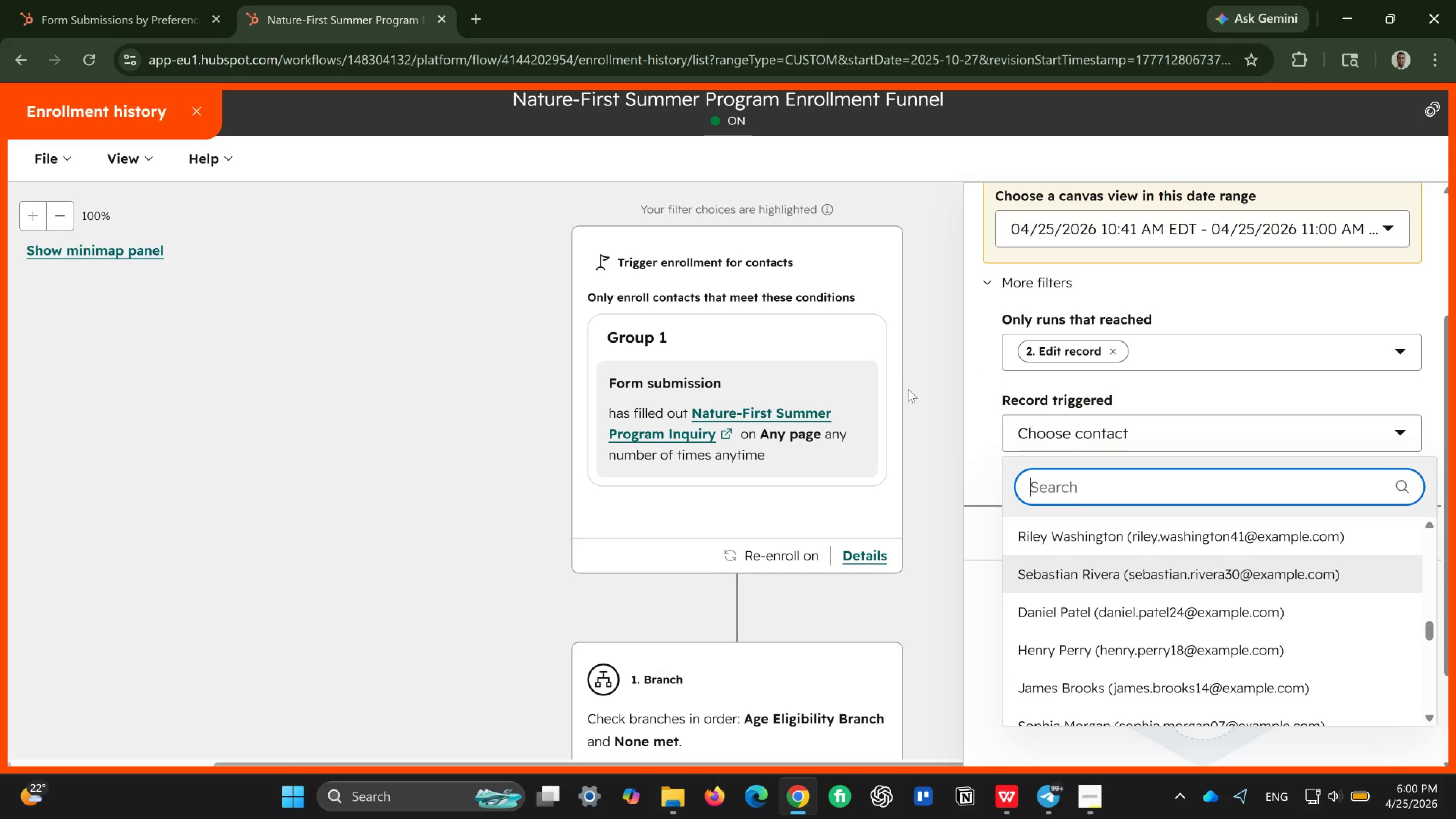 
left_click([908, 389])
 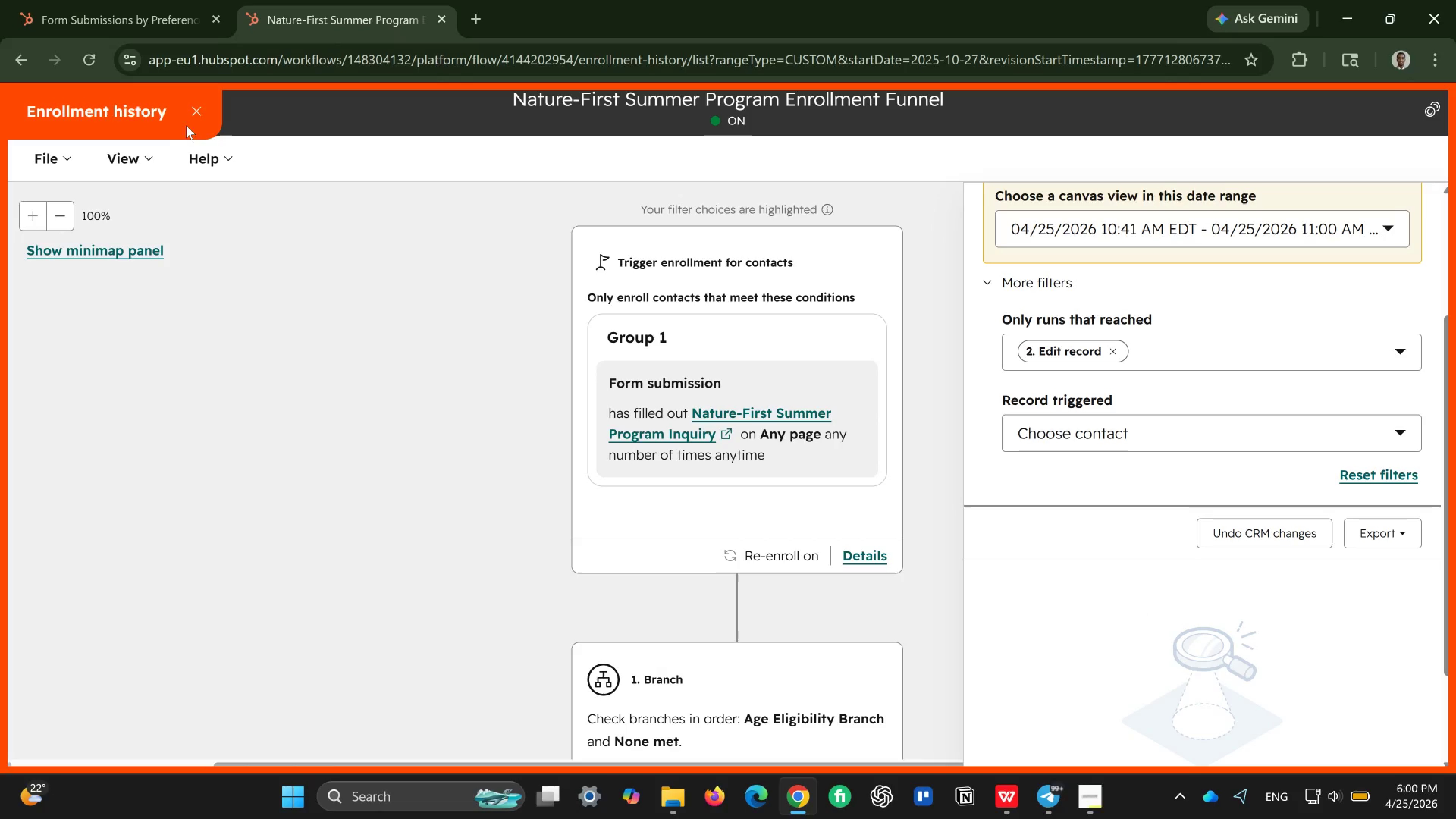 
left_click([201, 110])
 